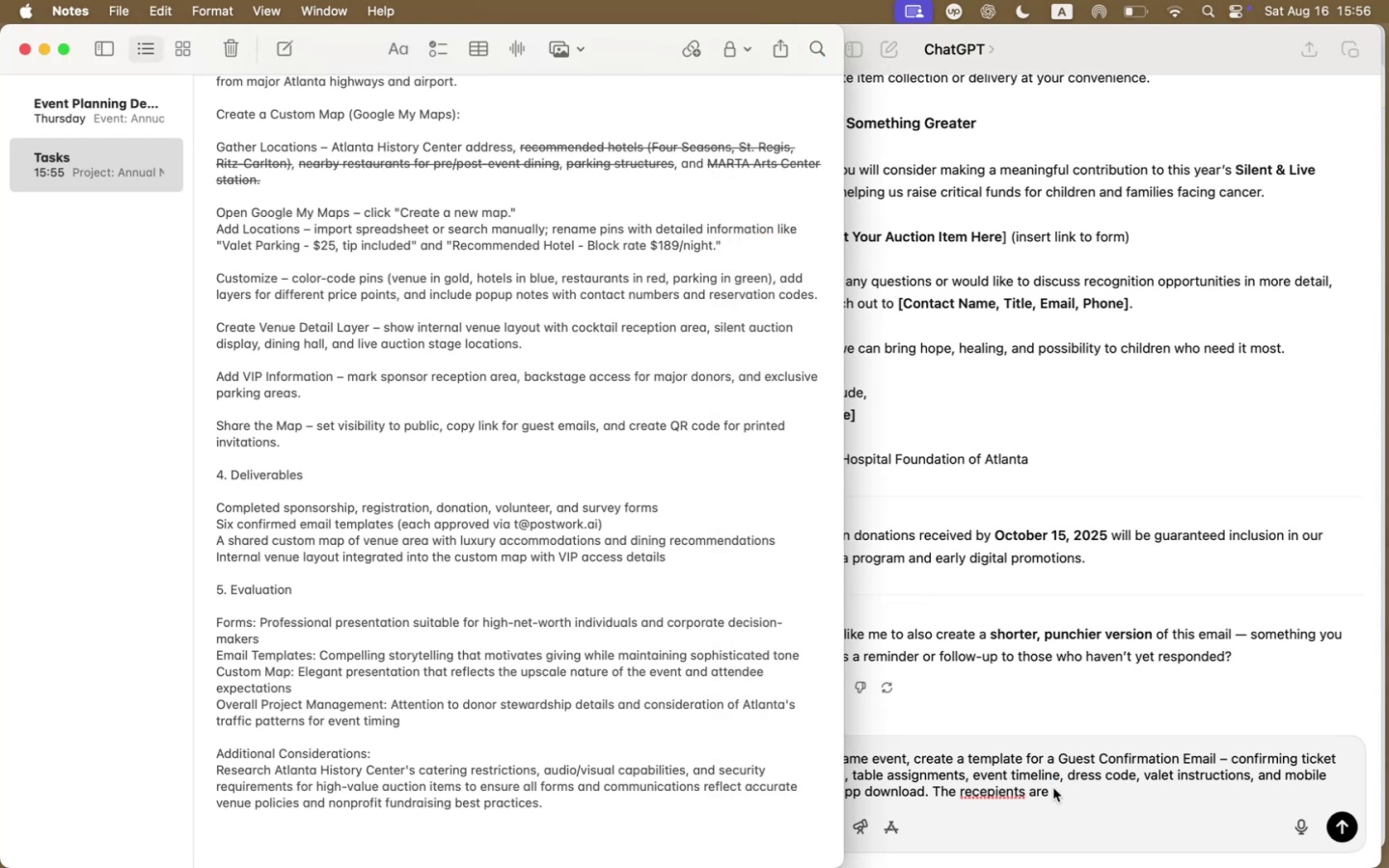 
left_click([986, 788])
 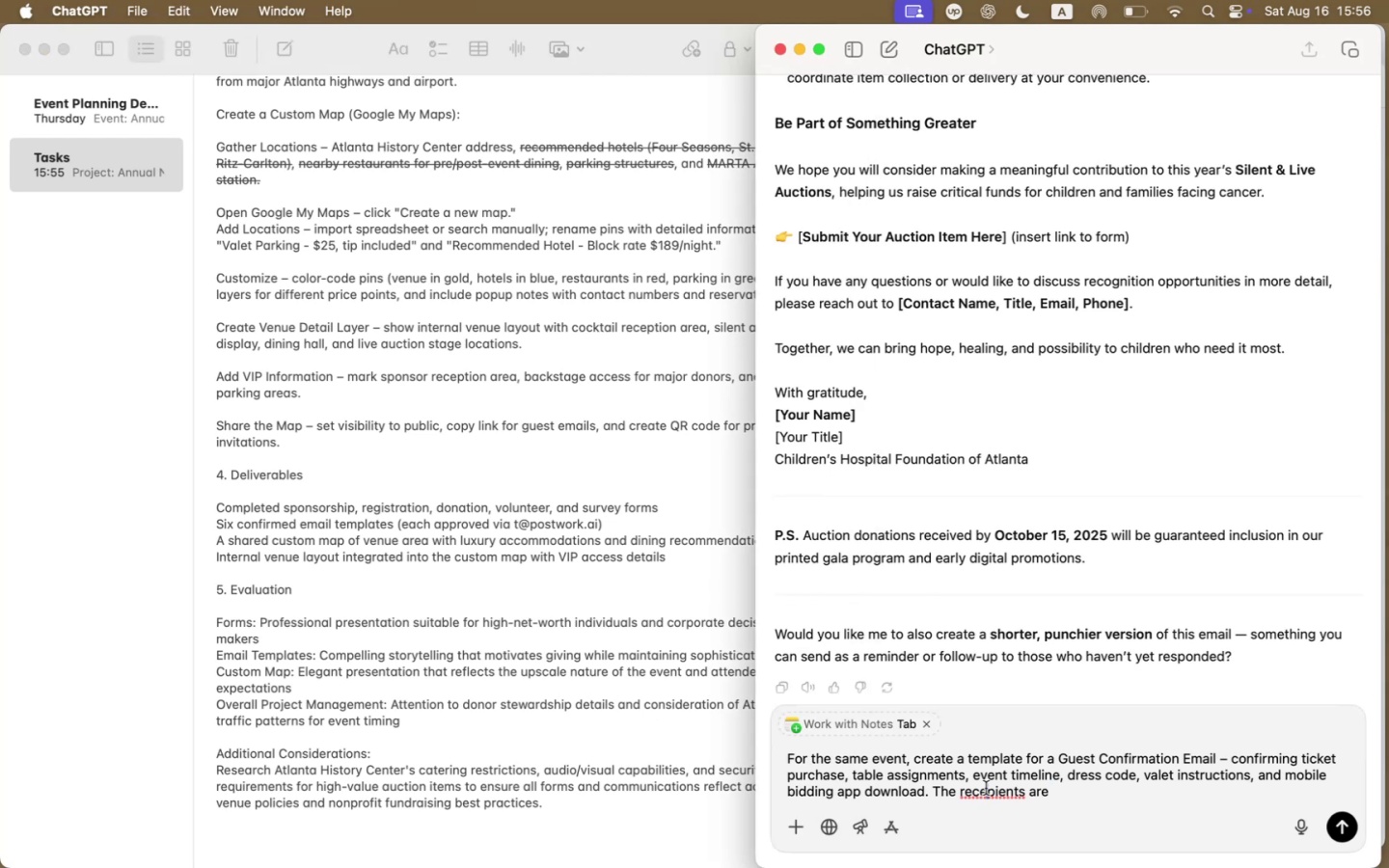 
right_click([986, 788])
 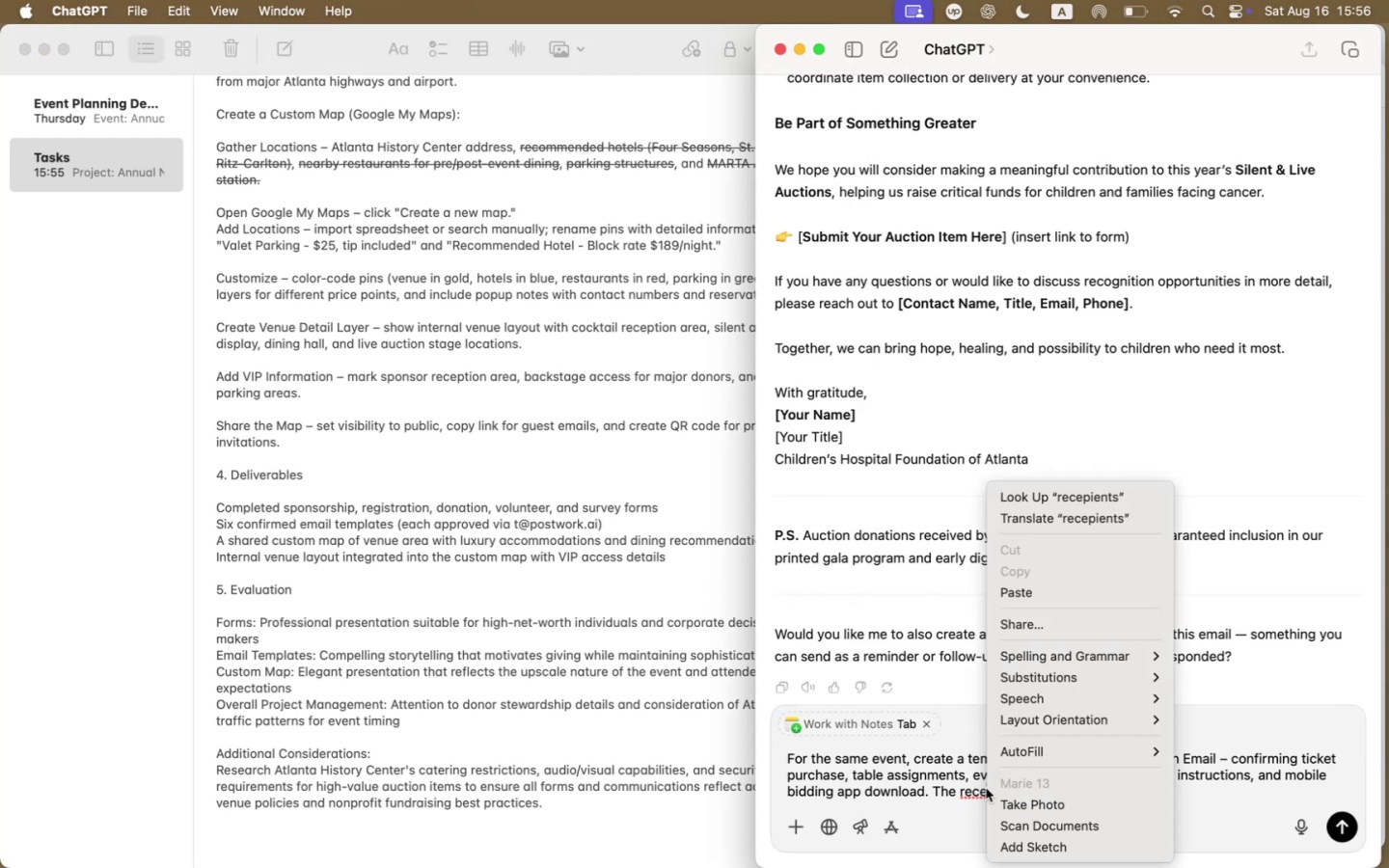 
left_click([951, 780])
 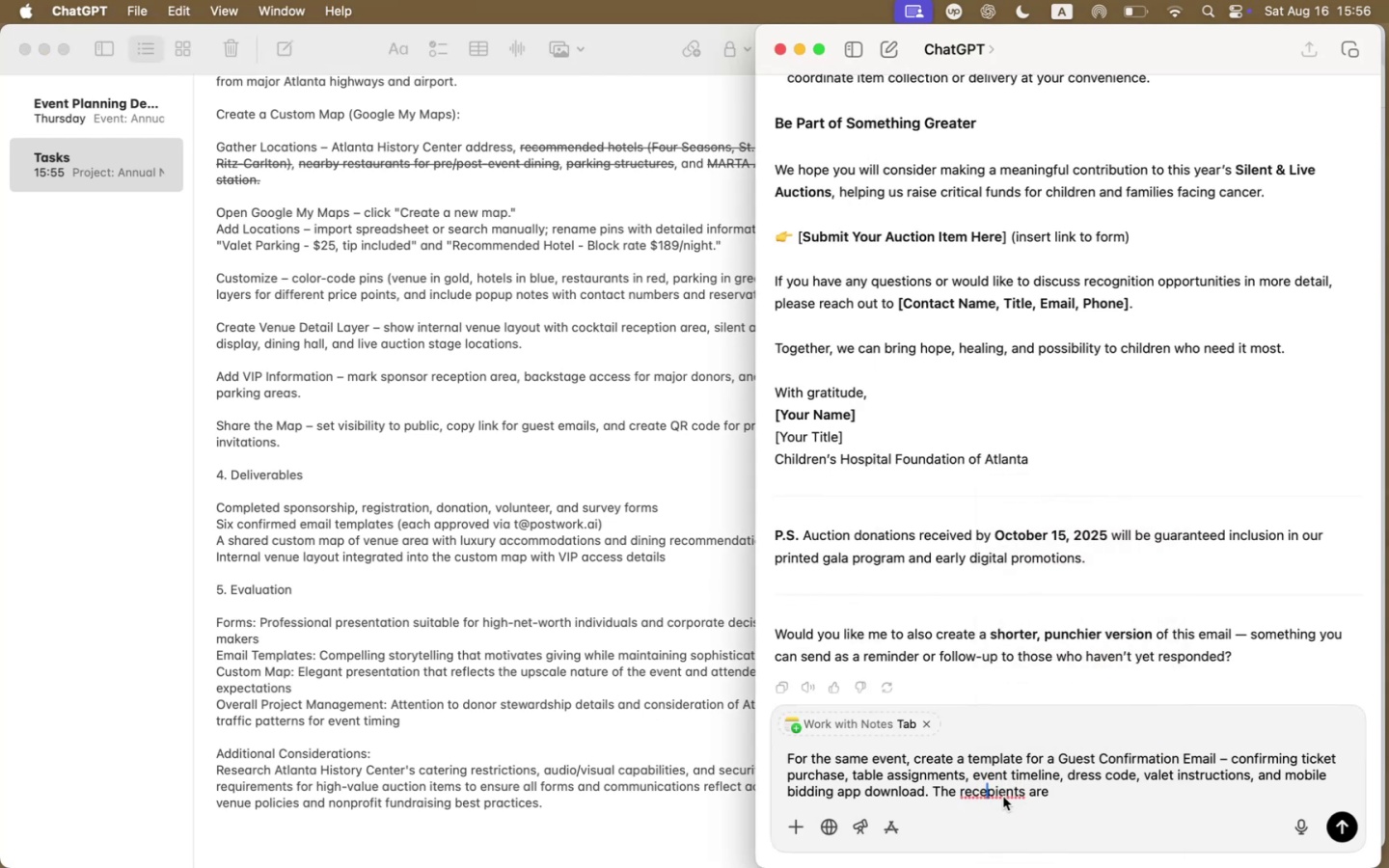 
key(Backspace)
 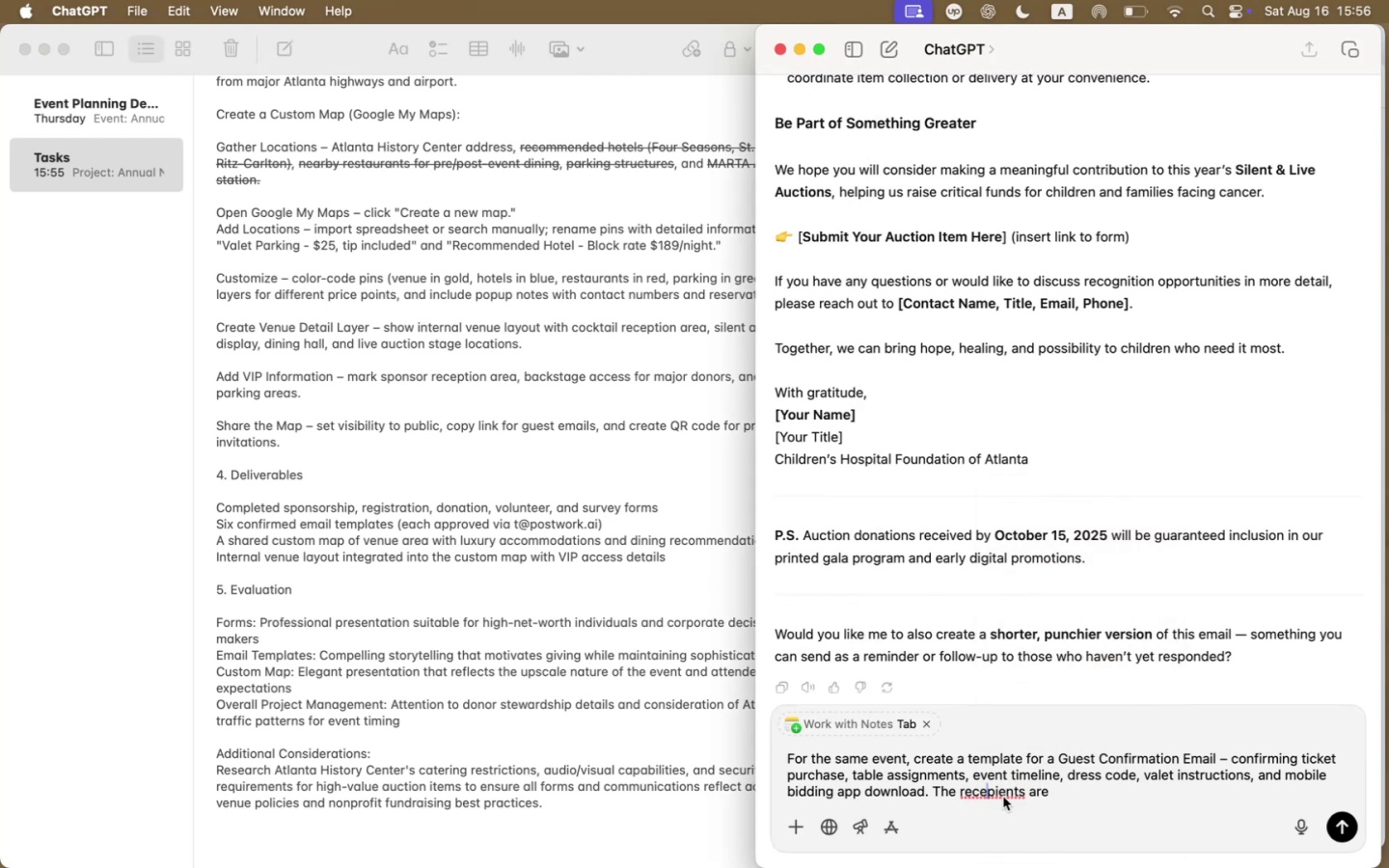 
key(I)
 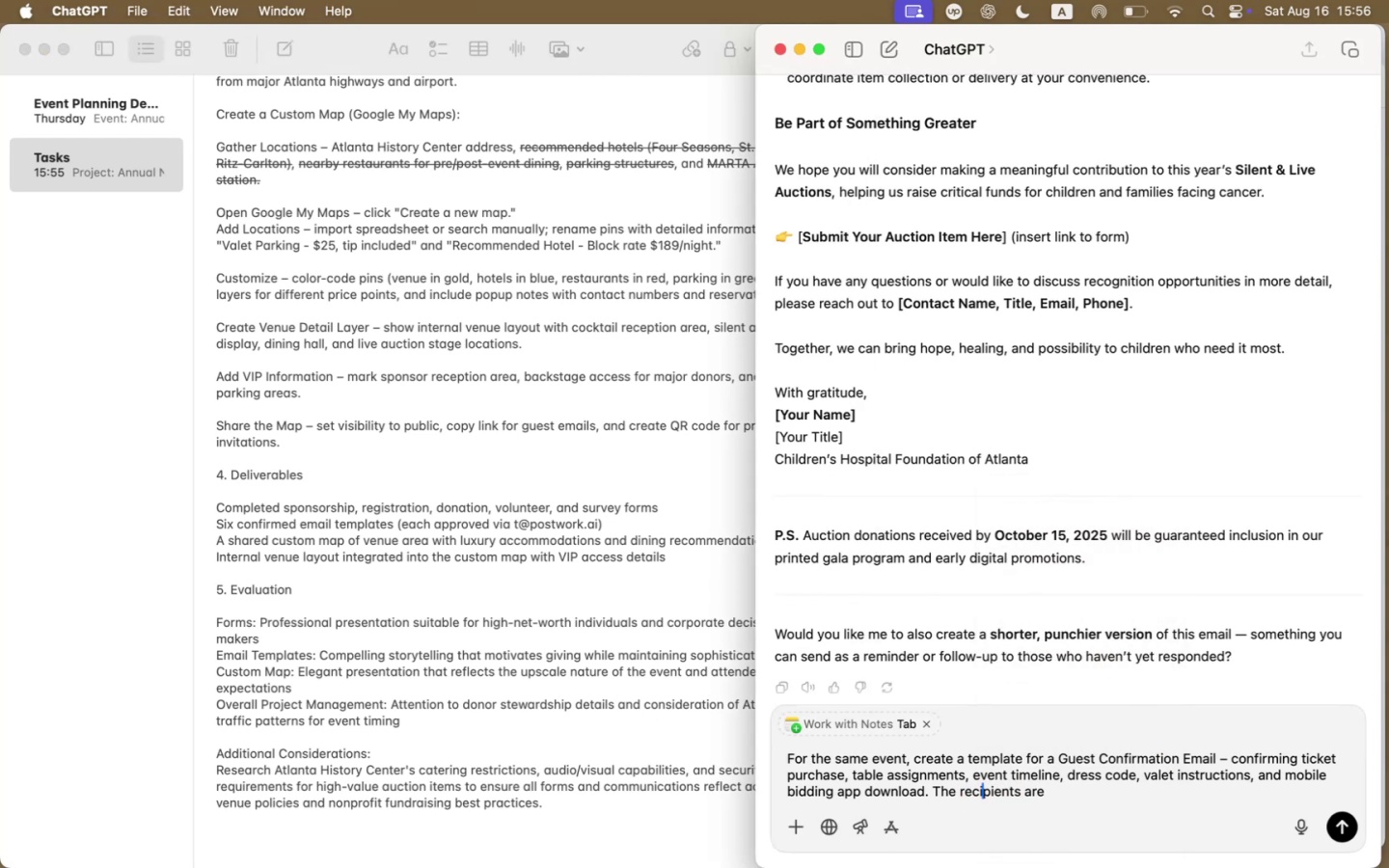 
key(ArrowRight)
 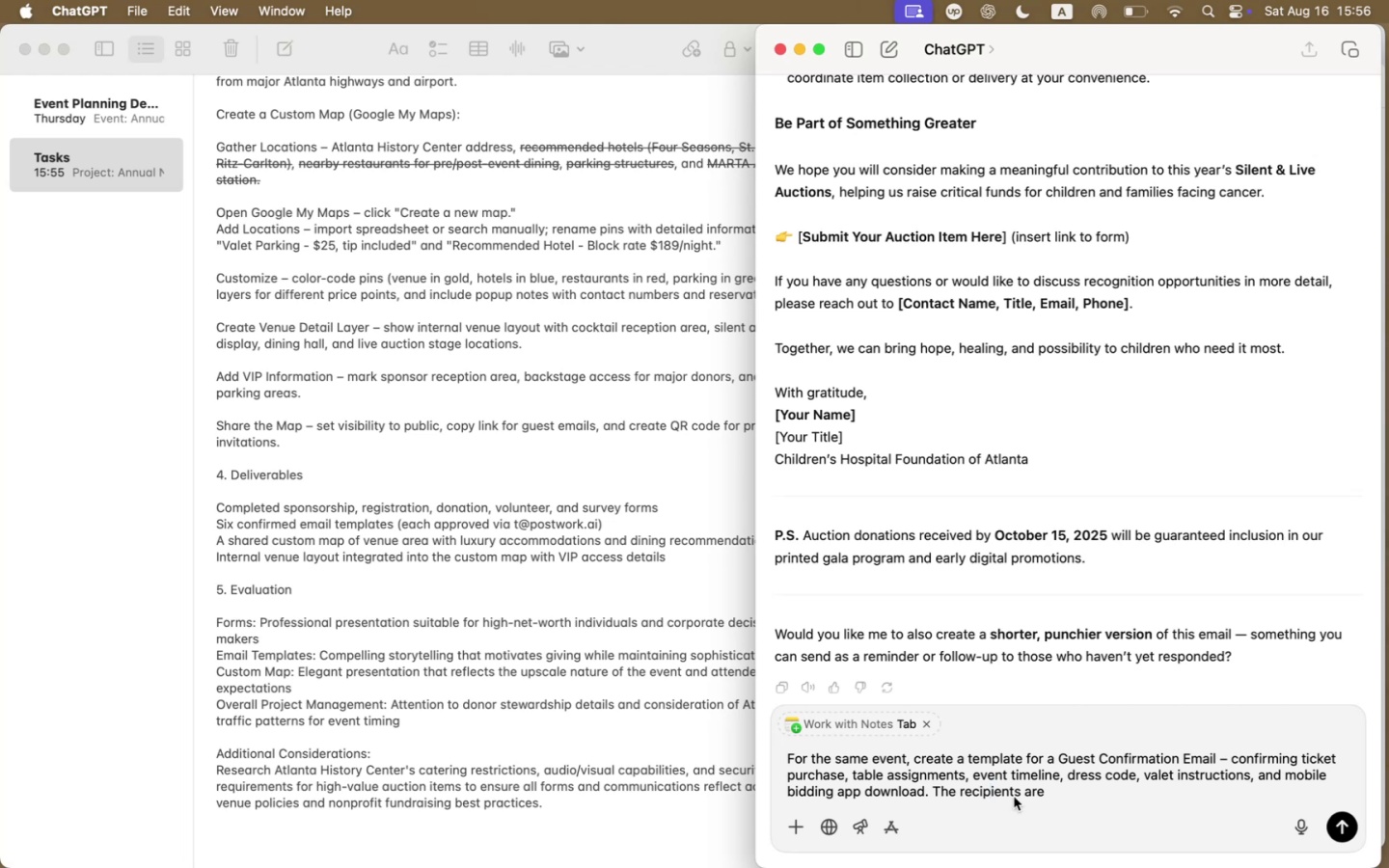 
double_click([1075, 791])
 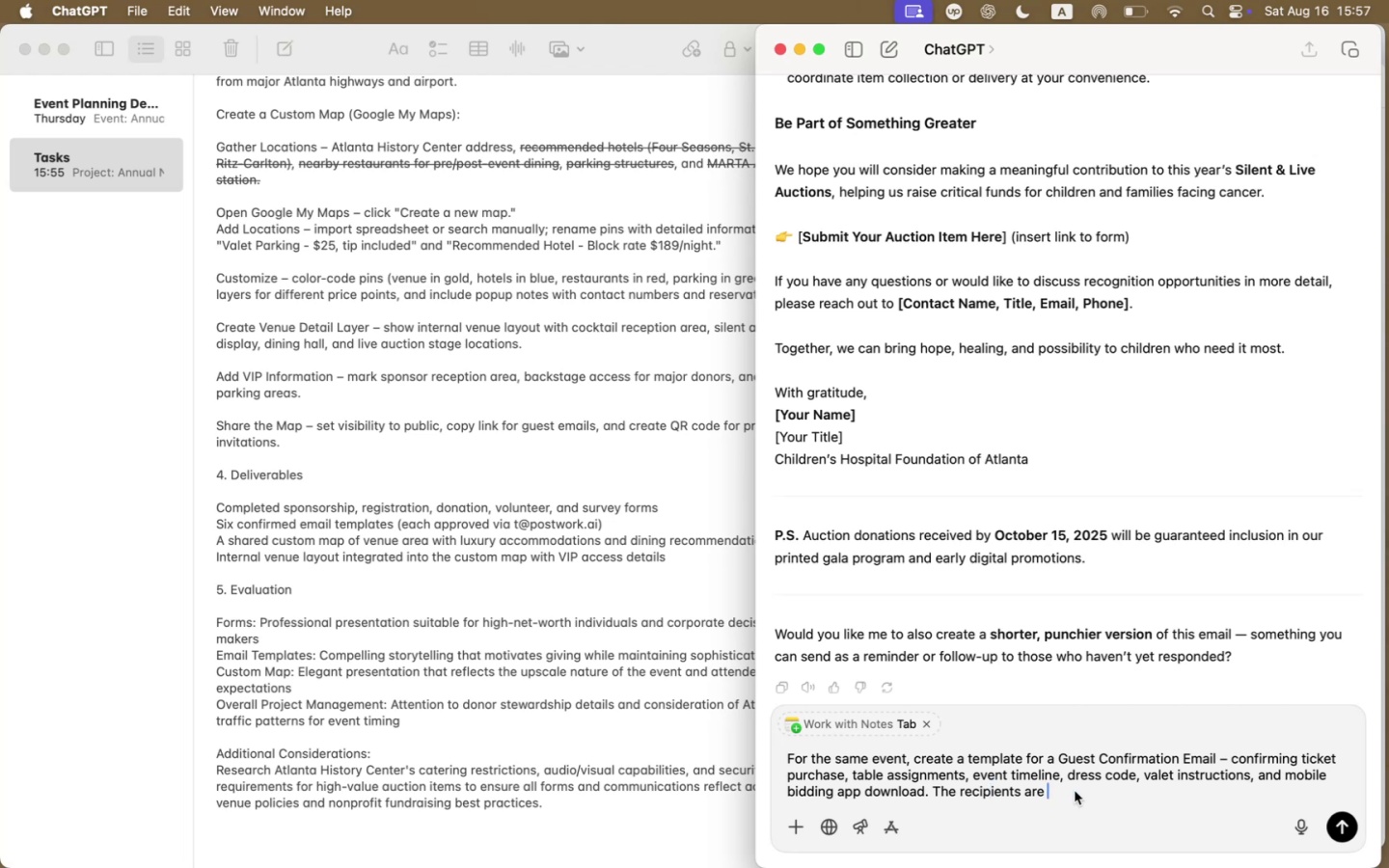 
type(still high net worth individuals.)
 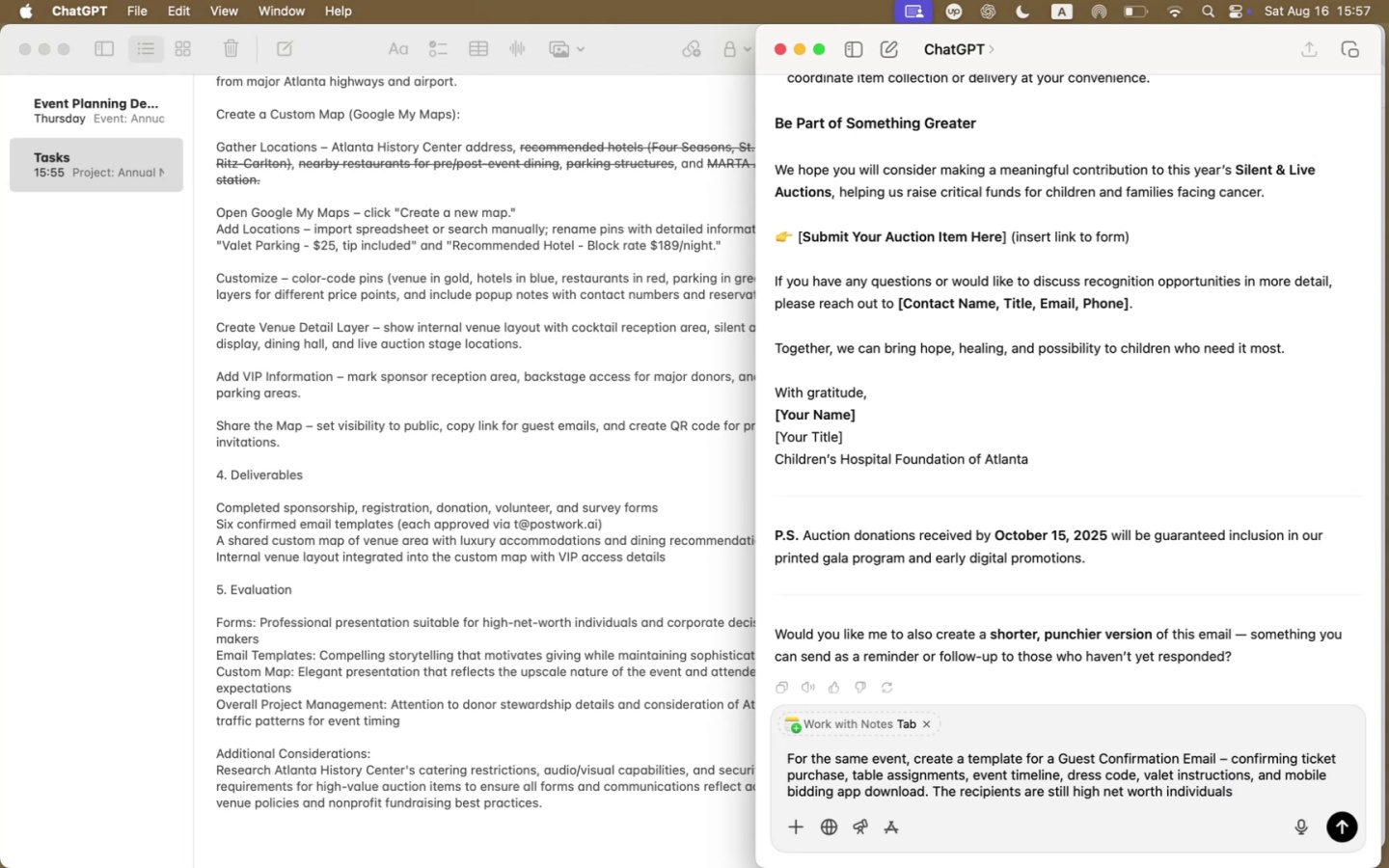 
key(Enter)
 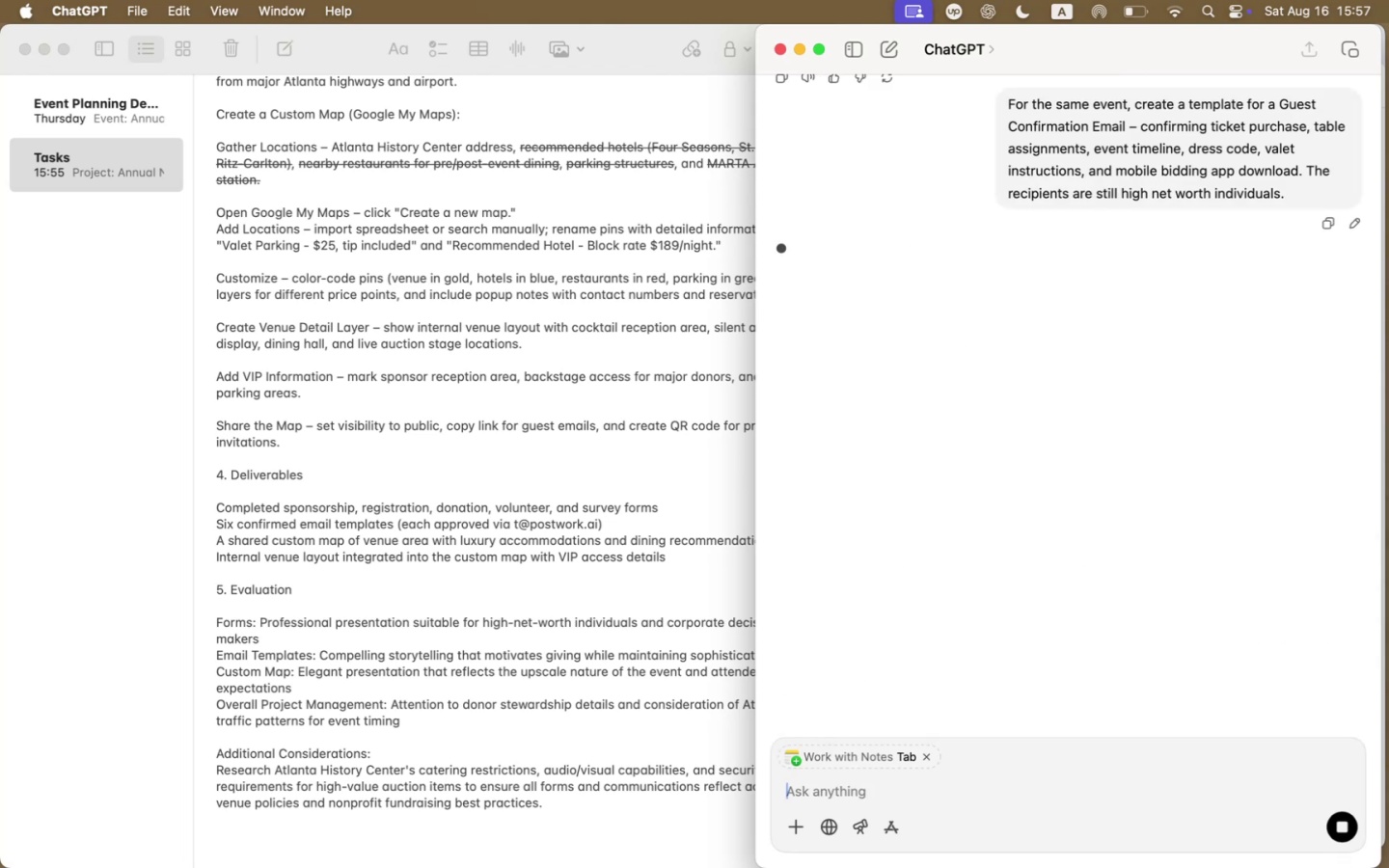 
mouse_move([1039, 758])
 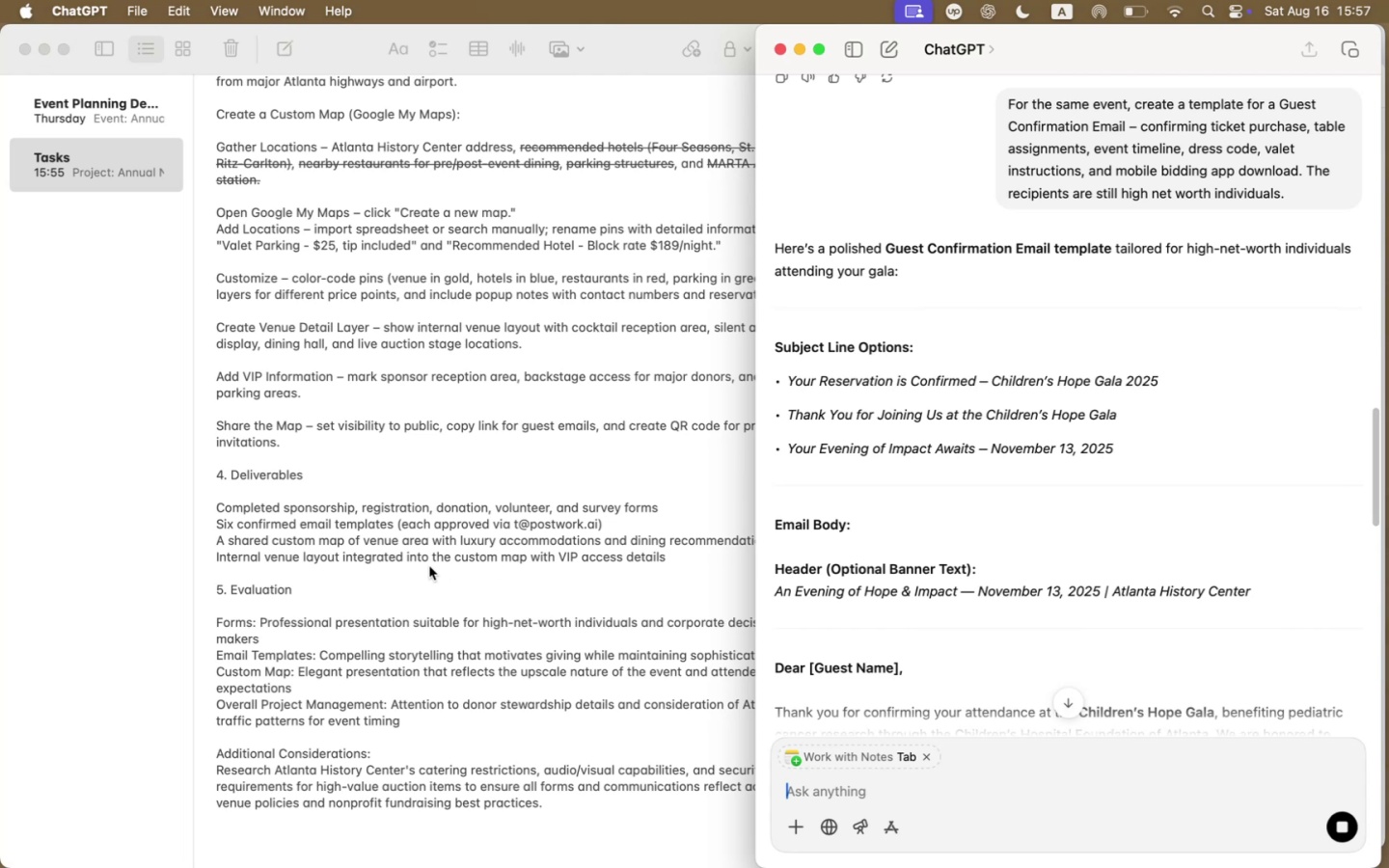 
scroll: coordinate [431, 565], scroll_direction: up, amount: 20.0
 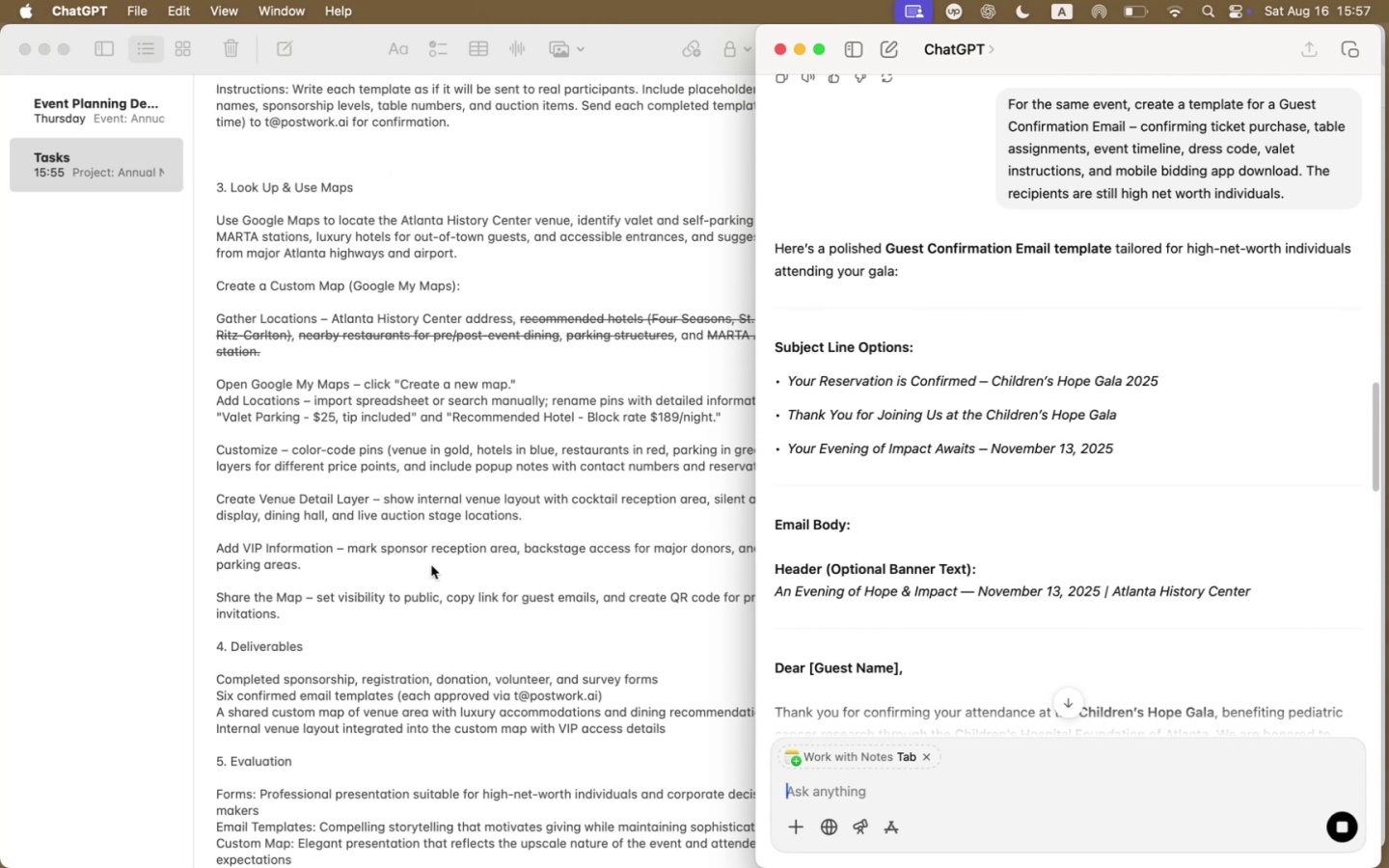 
scroll: coordinate [431, 565], scroll_direction: down, amount: 19.0
 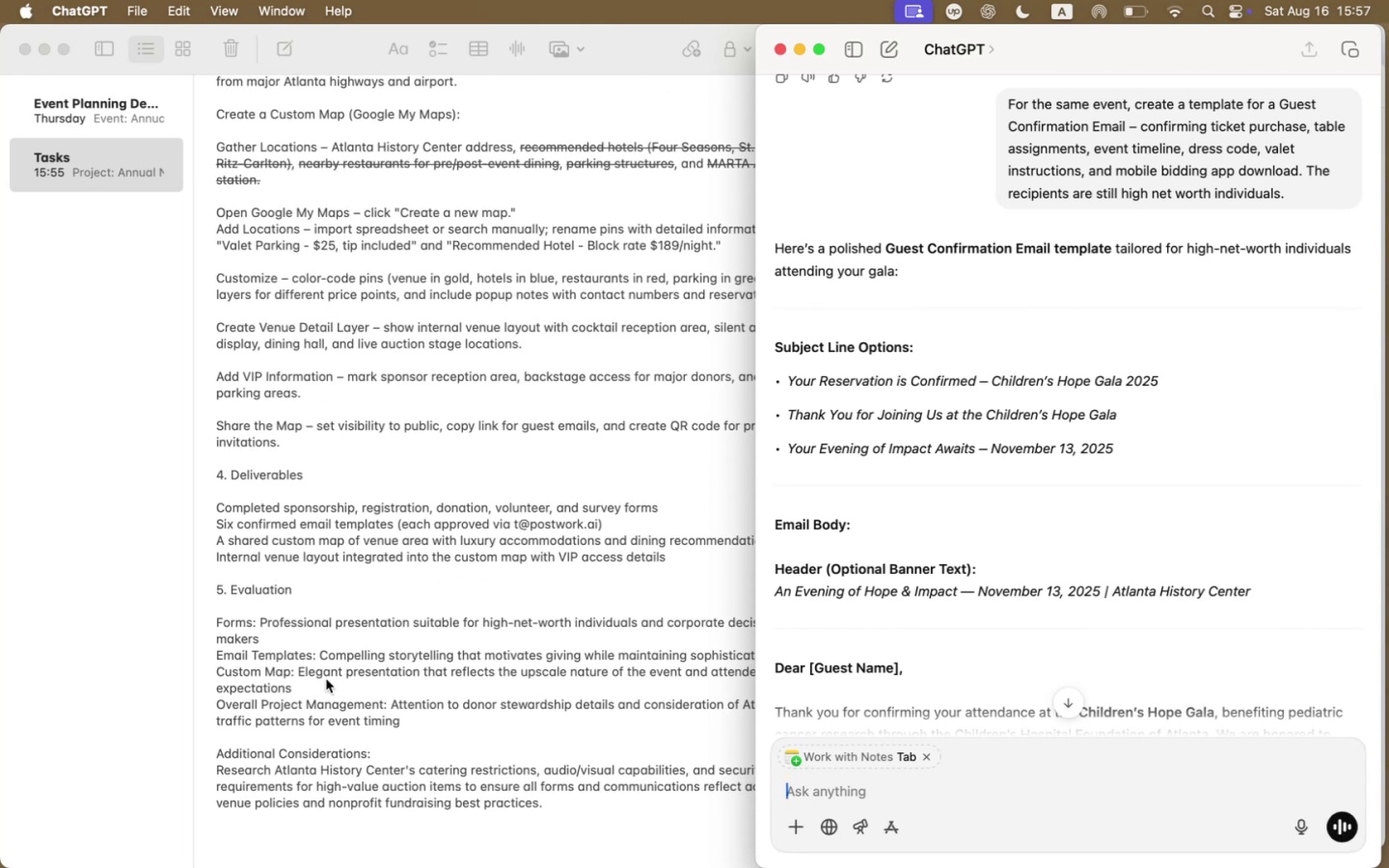 
scroll: coordinate [335, 358], scroll_direction: up, amount: 42.0
 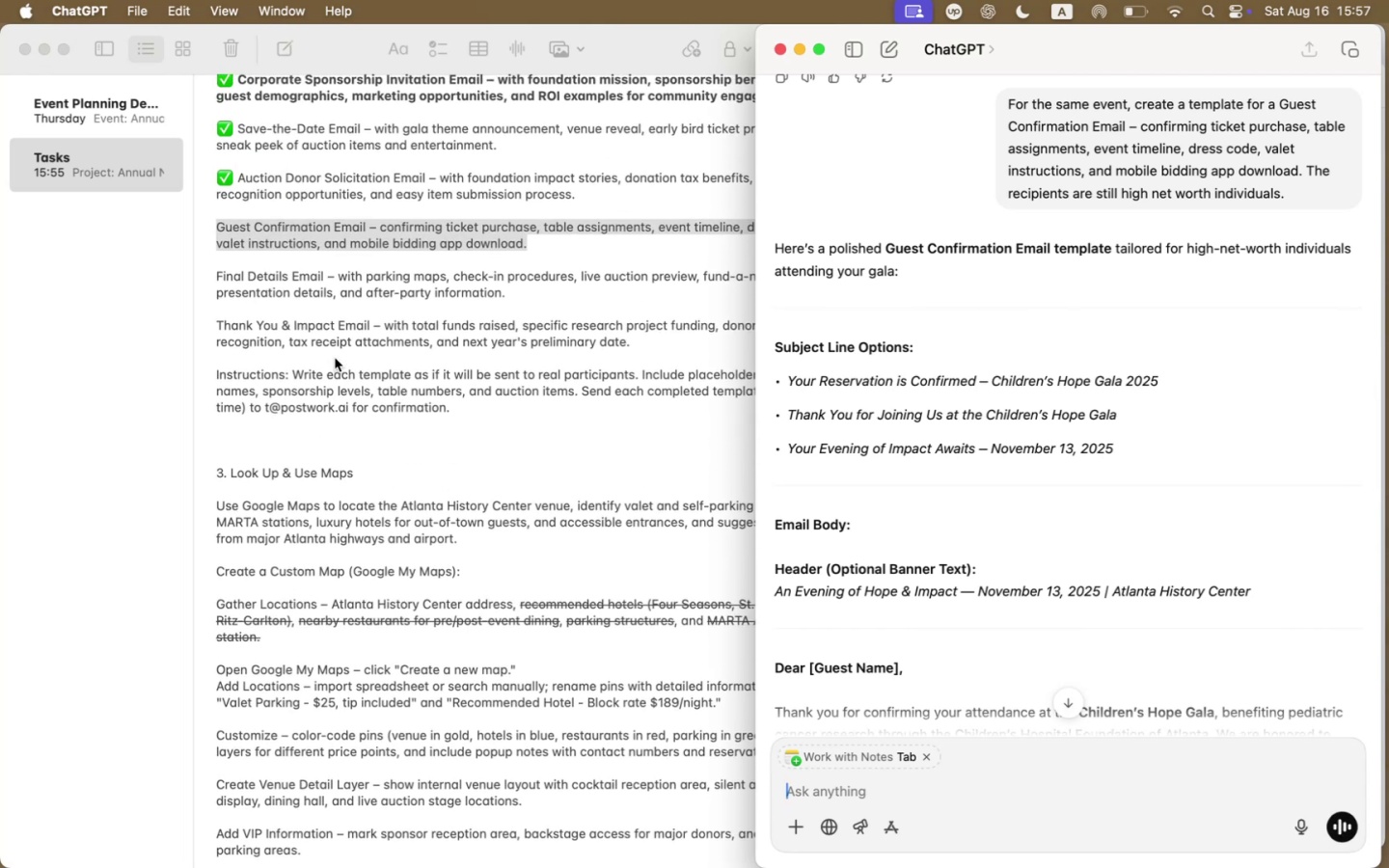 
wait(8.66)
 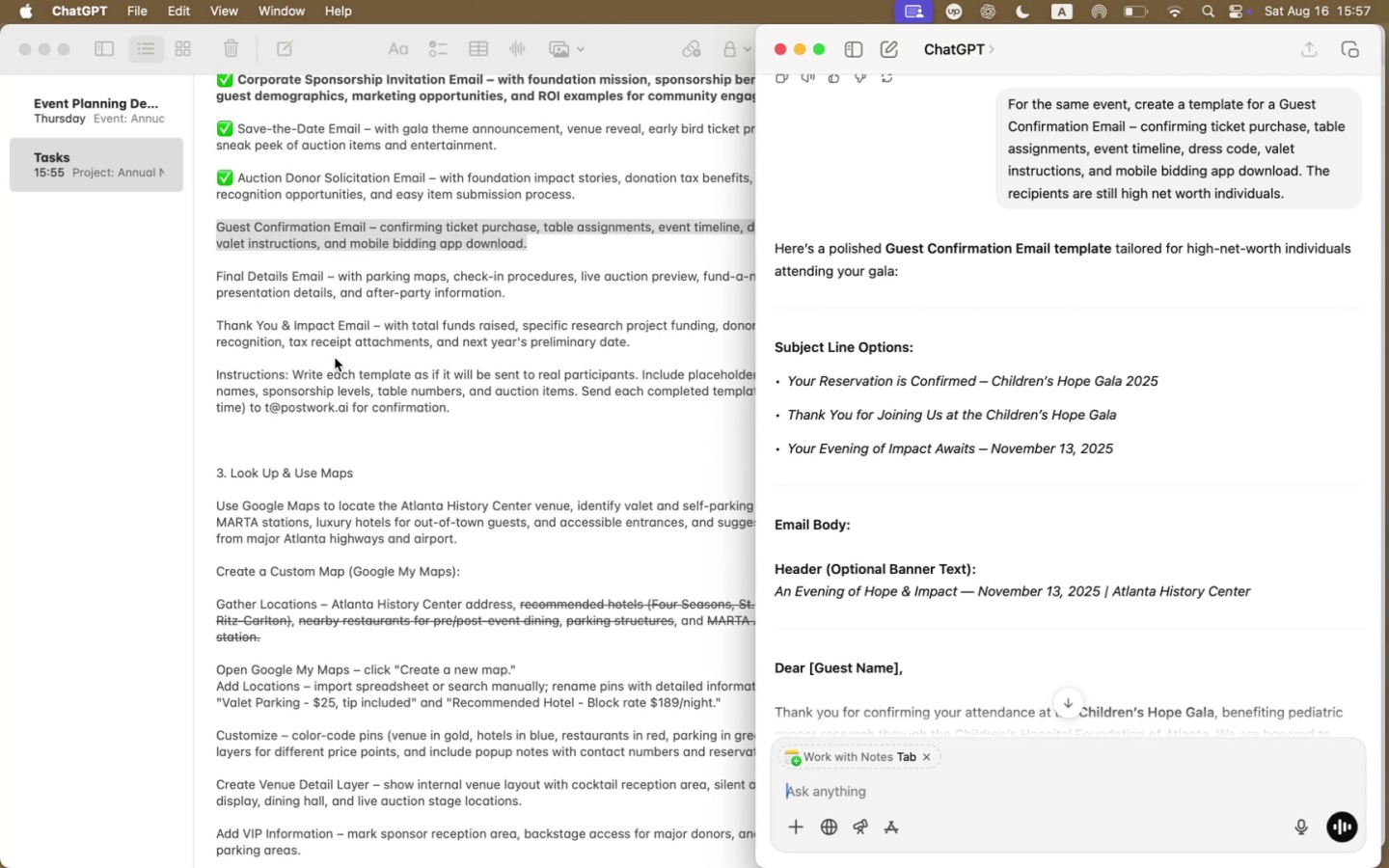 
scroll: coordinate [963, 632], scroll_direction: down, amount: 32.0
 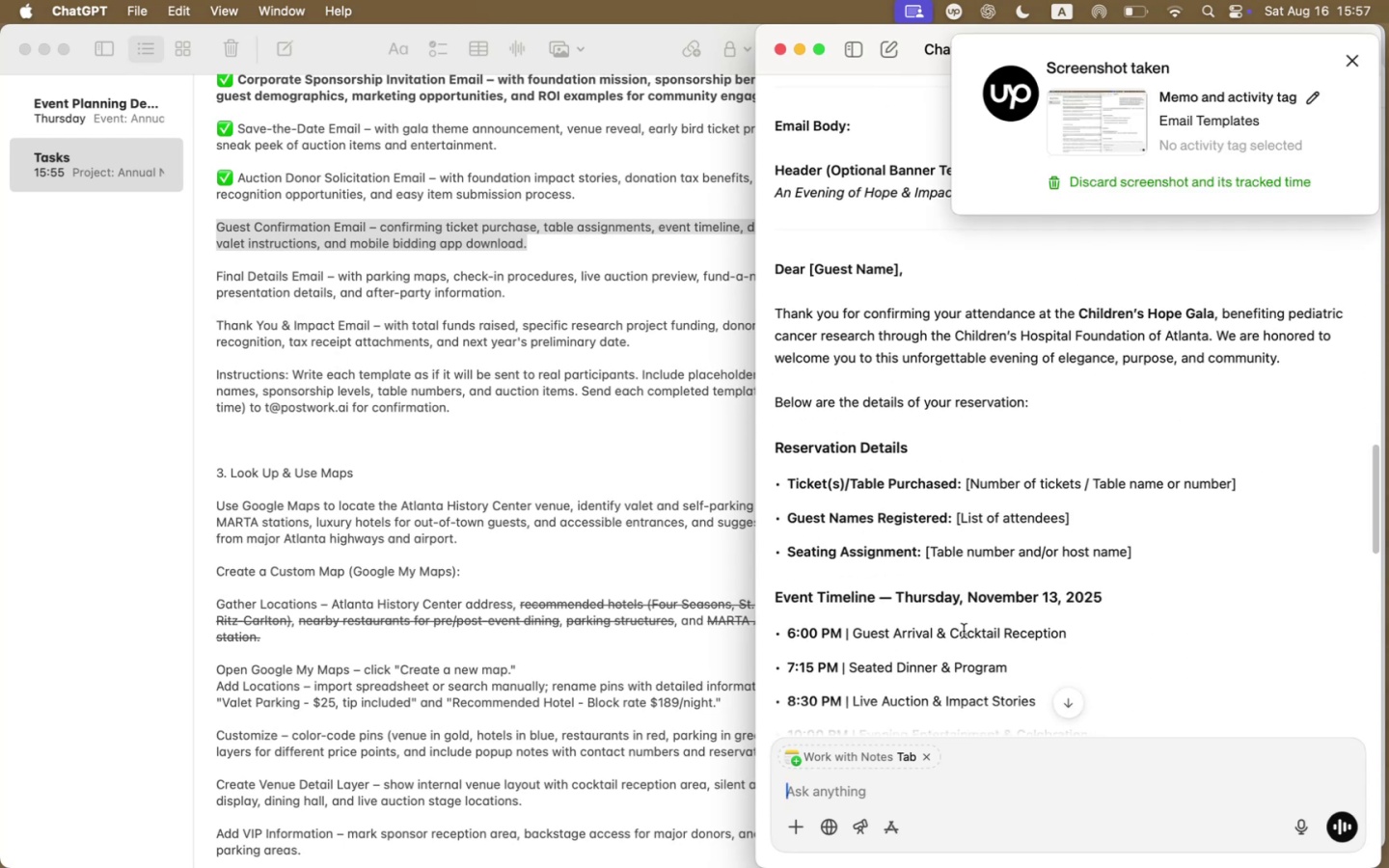 
wait(5.47)
 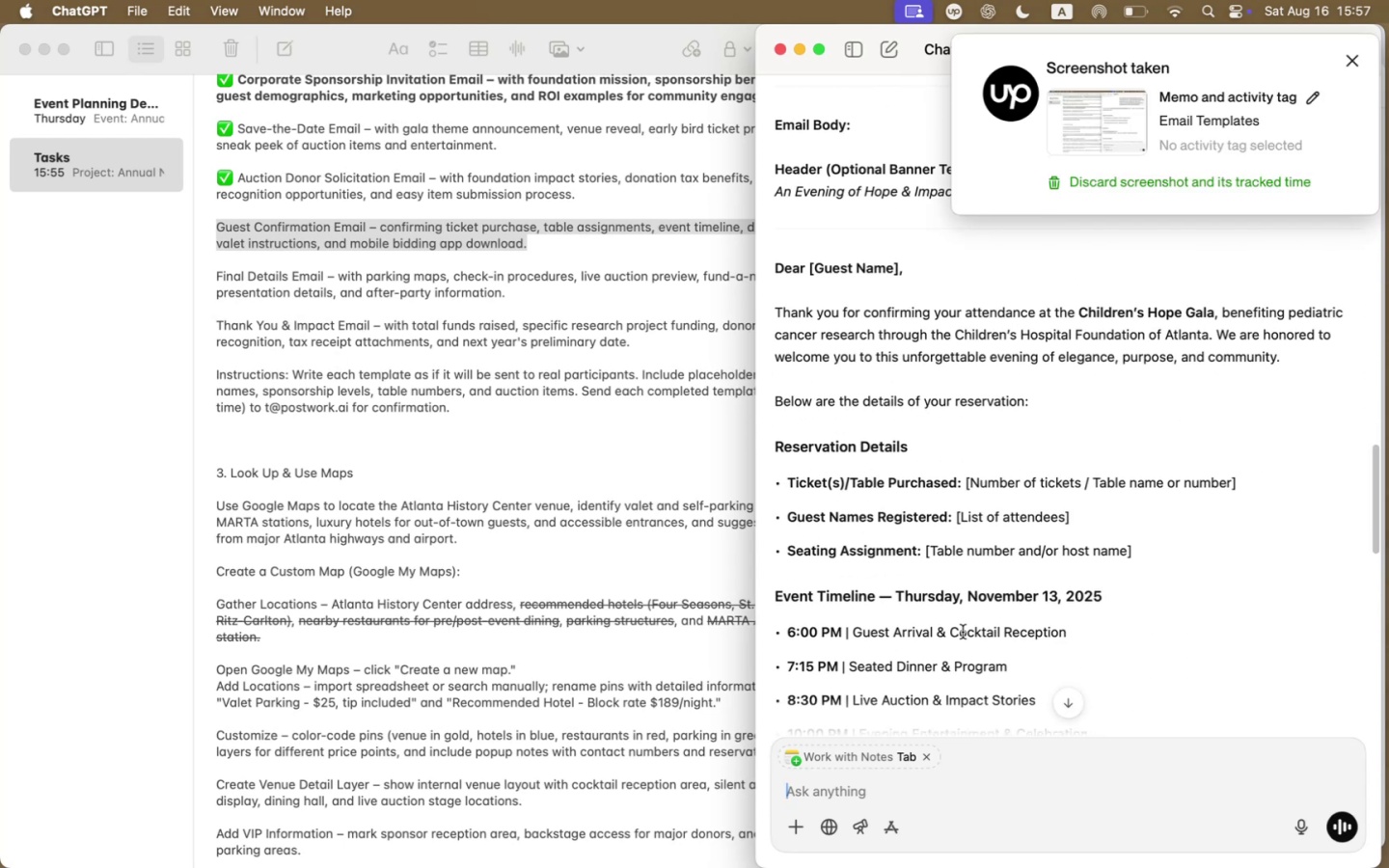 
scroll: coordinate [964, 631], scroll_direction: down, amount: 23.0
 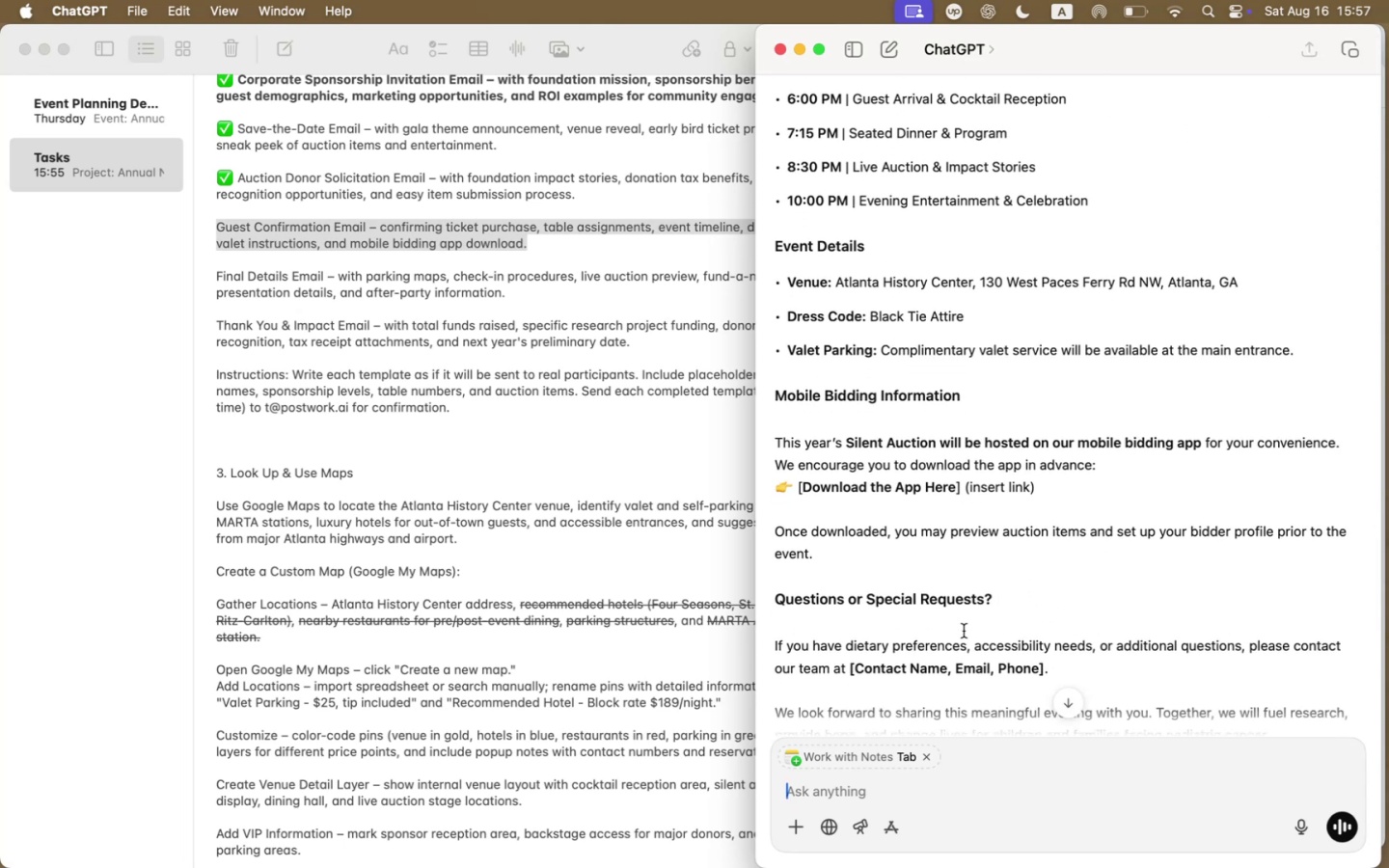 
wait(11.22)
 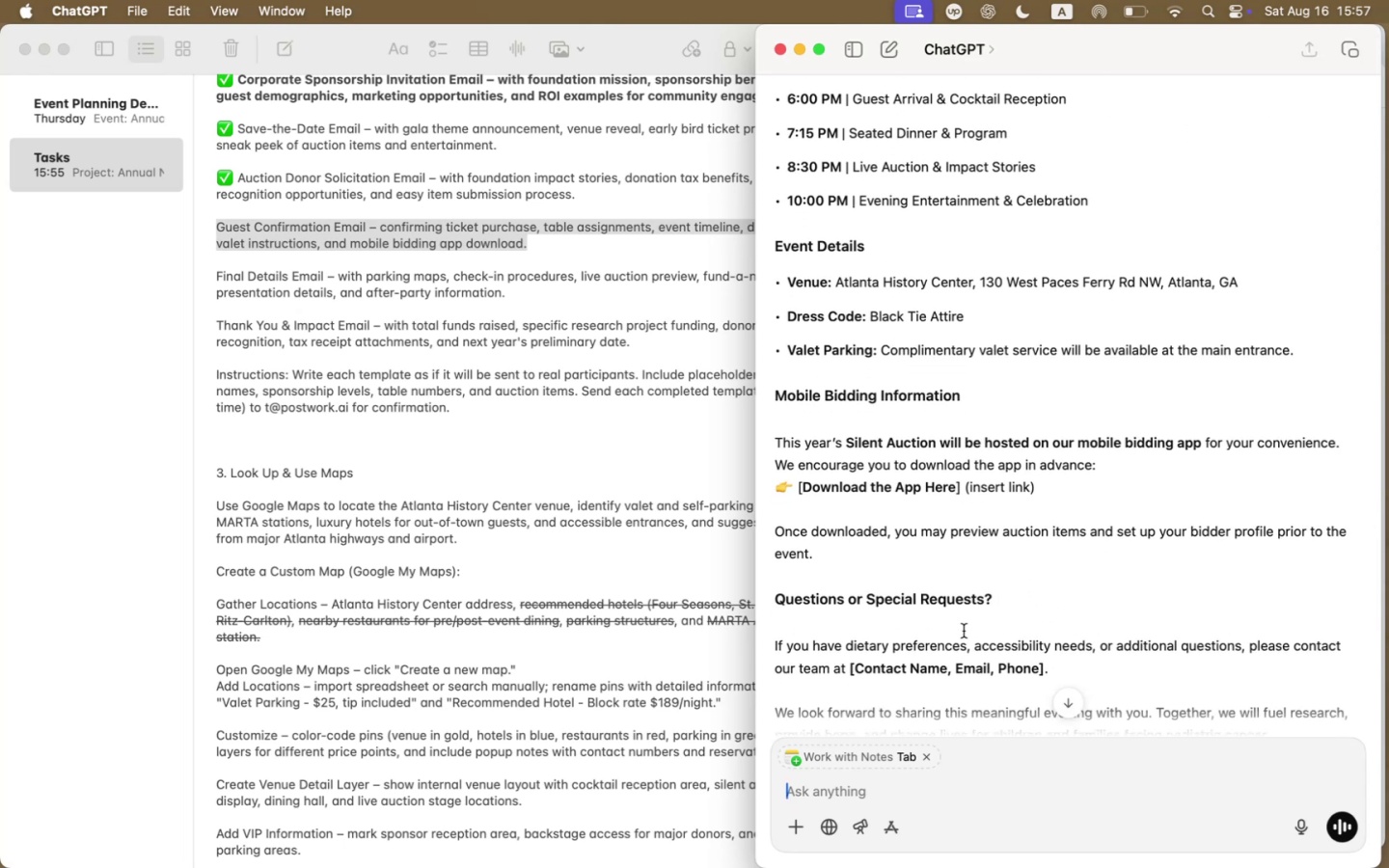 
left_click_drag(start_coordinate=[1025, 529], to_coordinate=[1020, 550])
 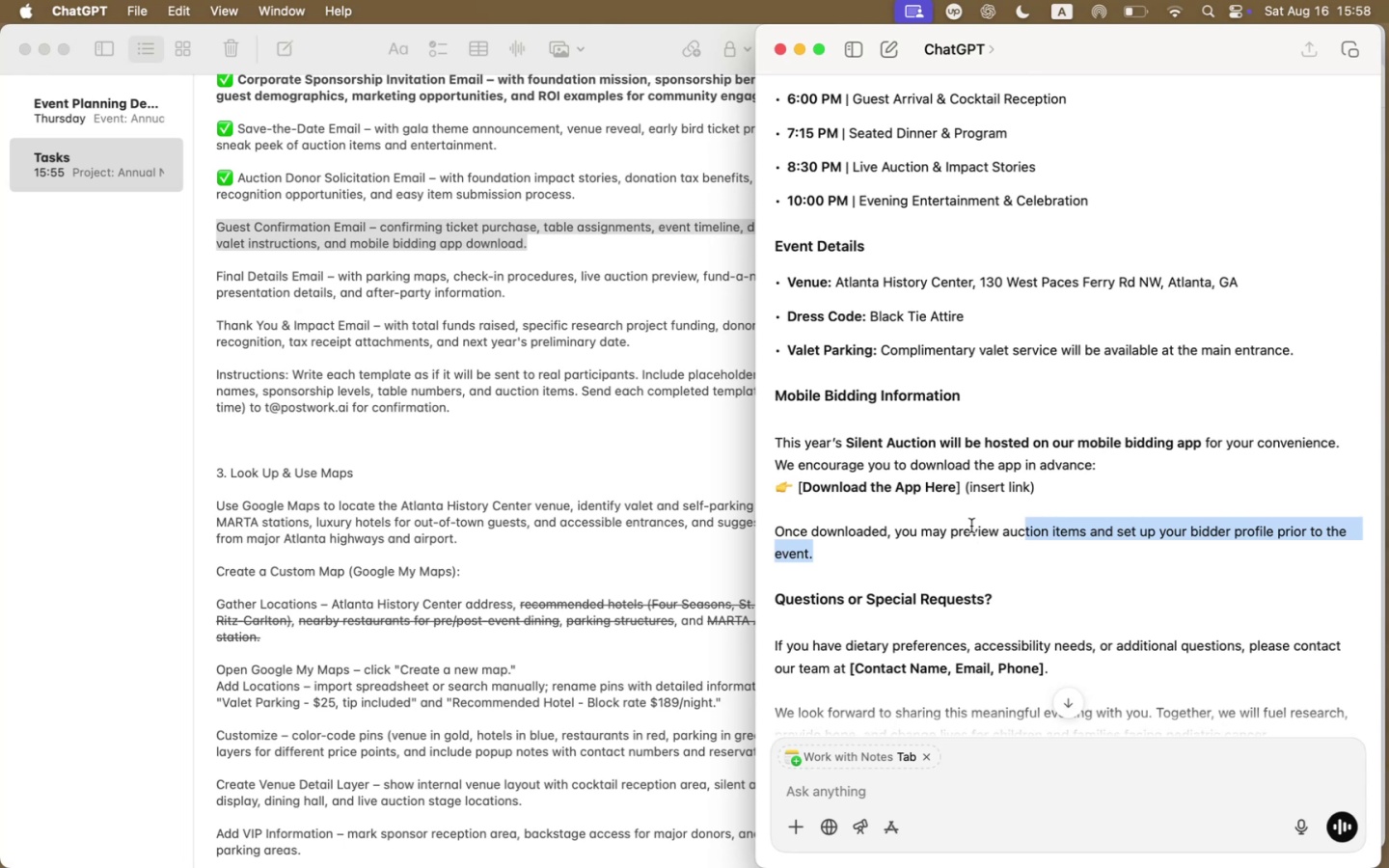 
wait(13.44)
 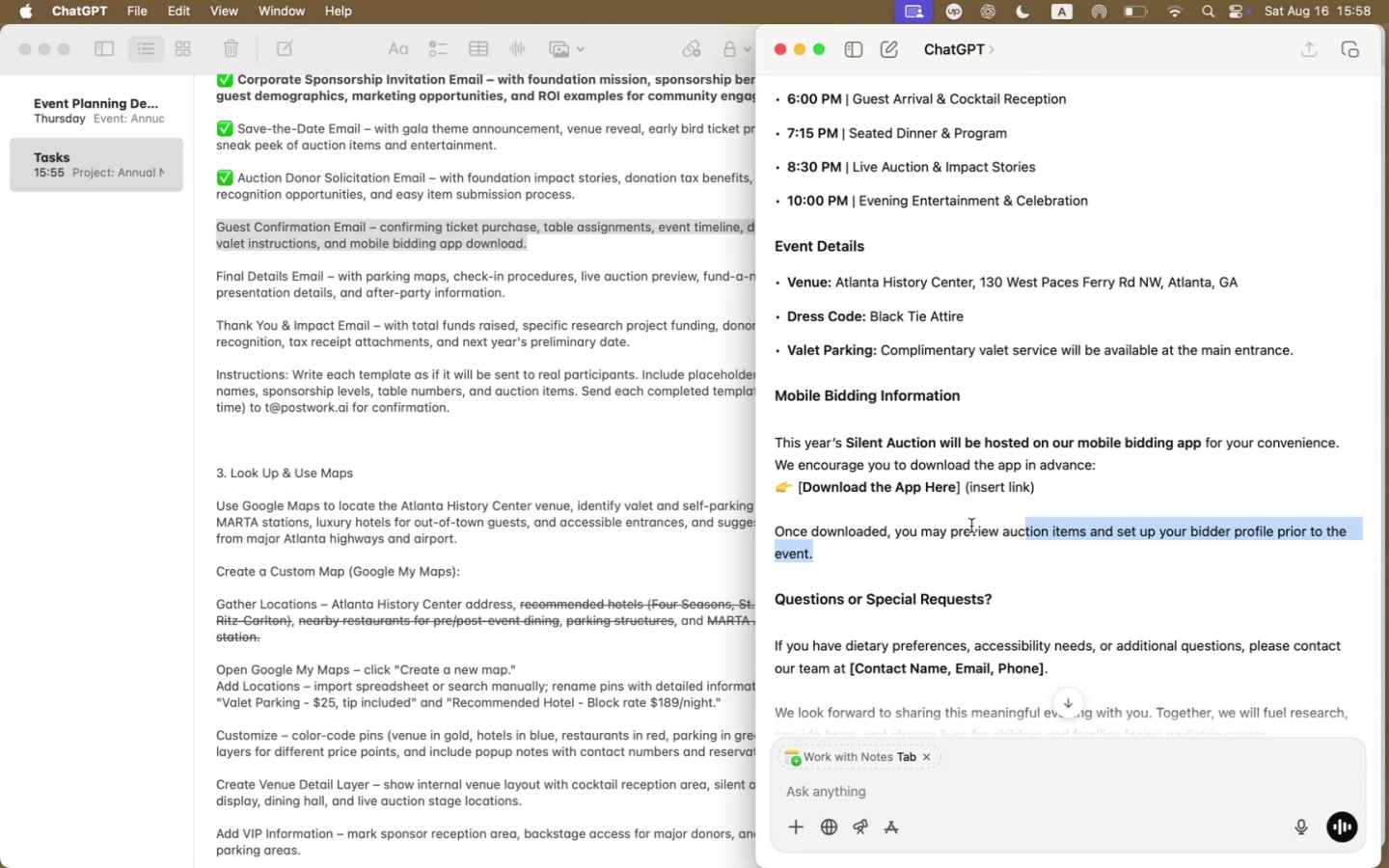 
left_click([715, 389])
 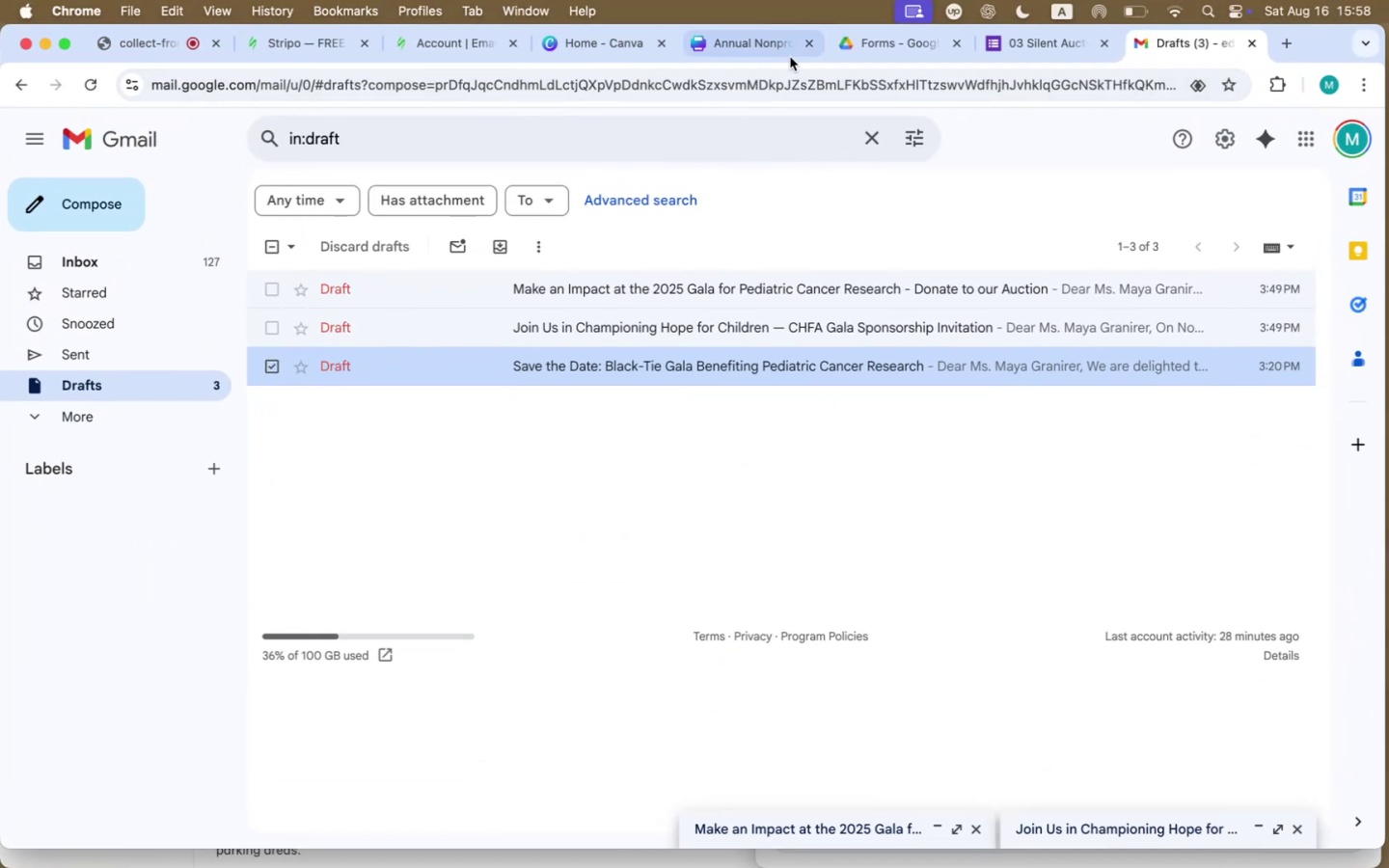 
left_click([920, 43])
 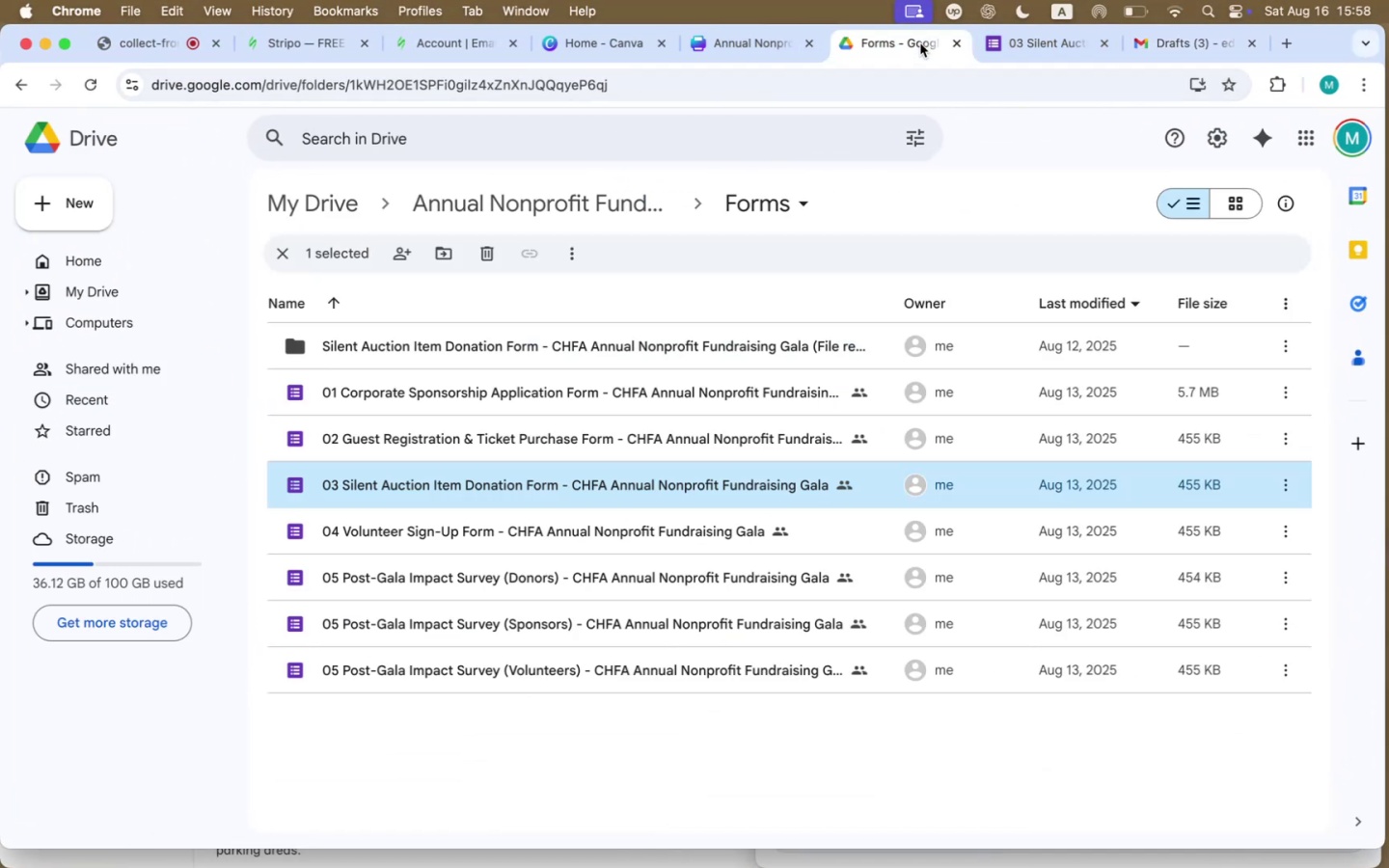 
left_click([1031, 42])
 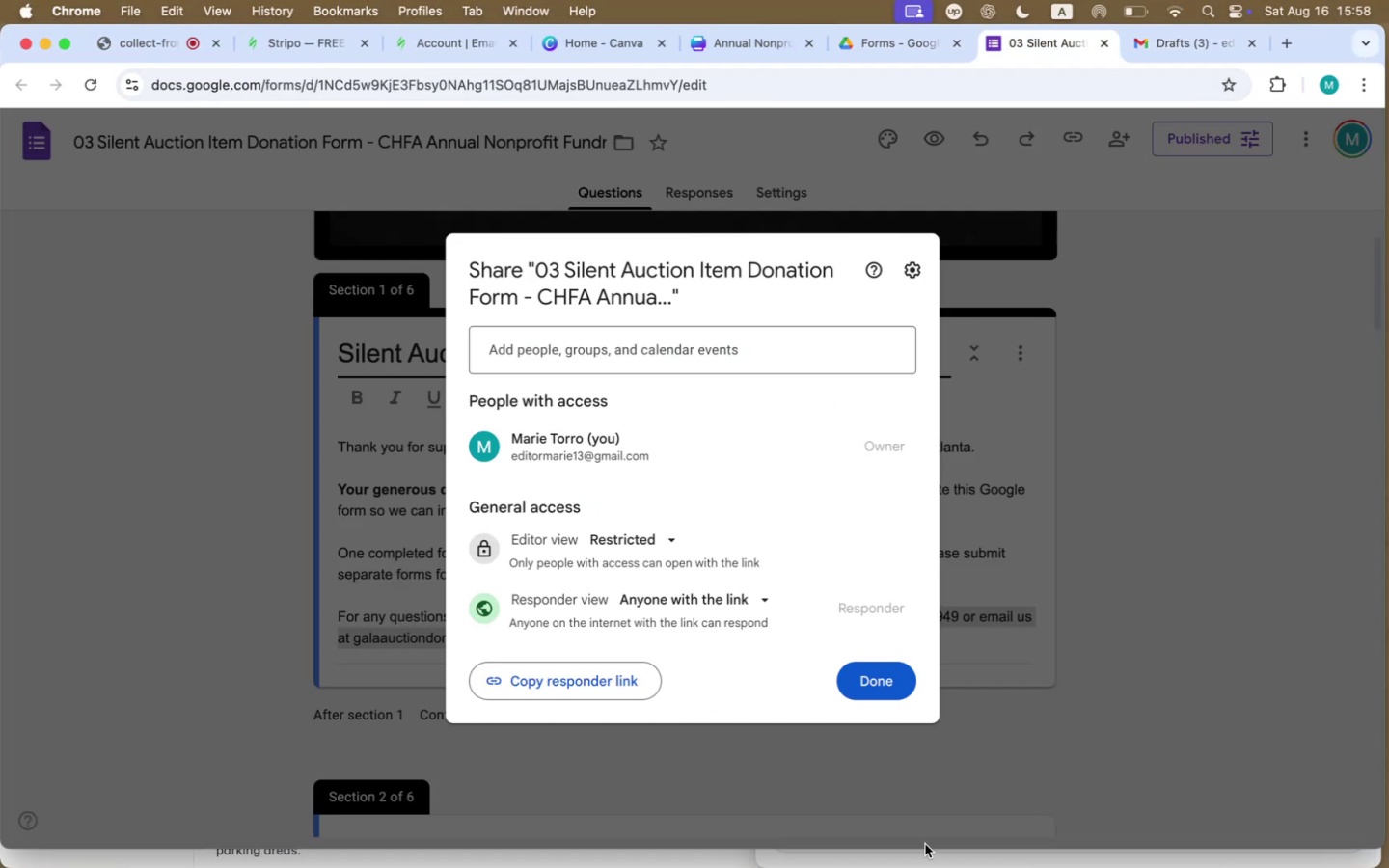 
left_click([901, 694])
 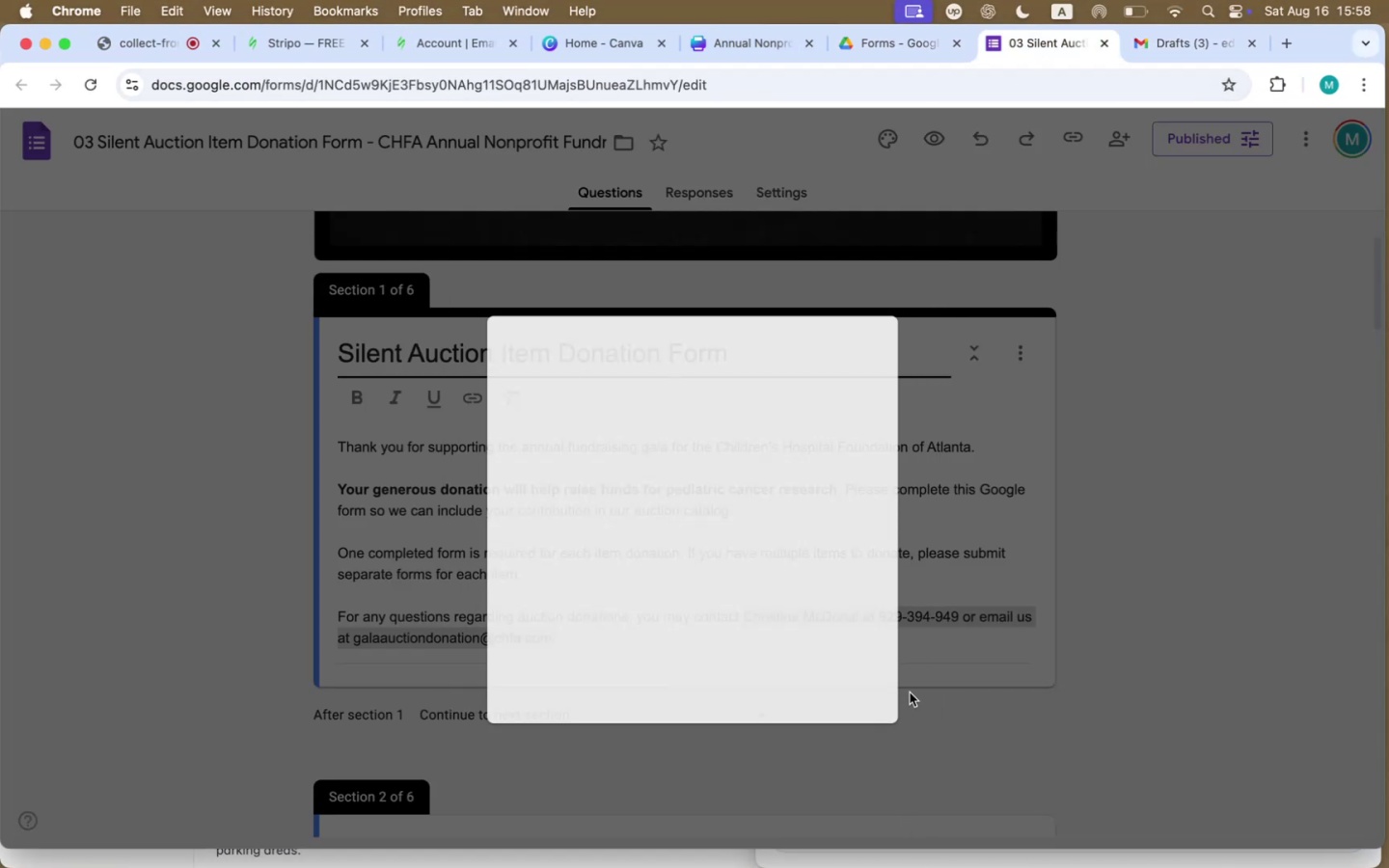 
scroll: coordinate [1075, 665], scroll_direction: down, amount: 131.0
 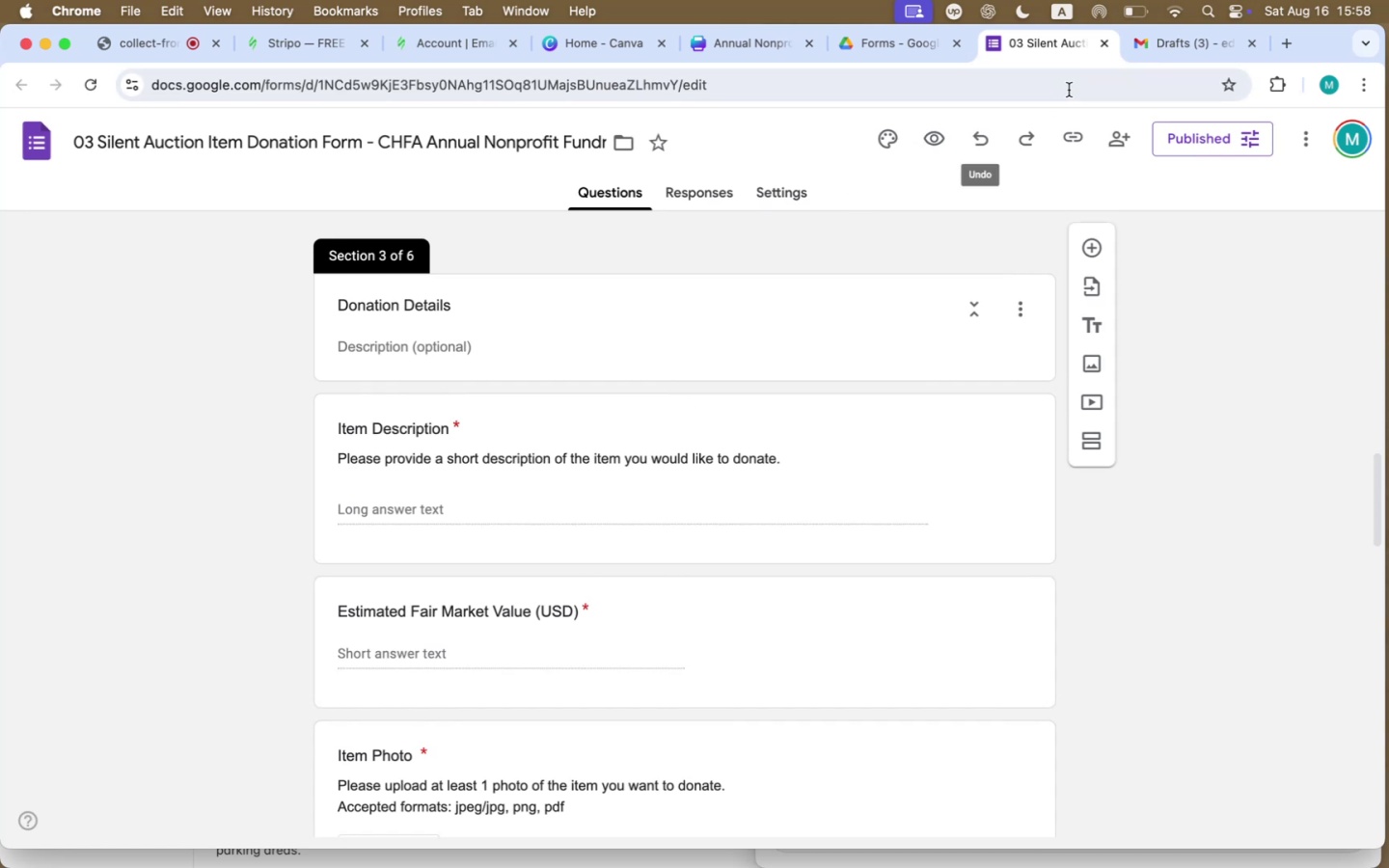 
left_click([1100, 45])
 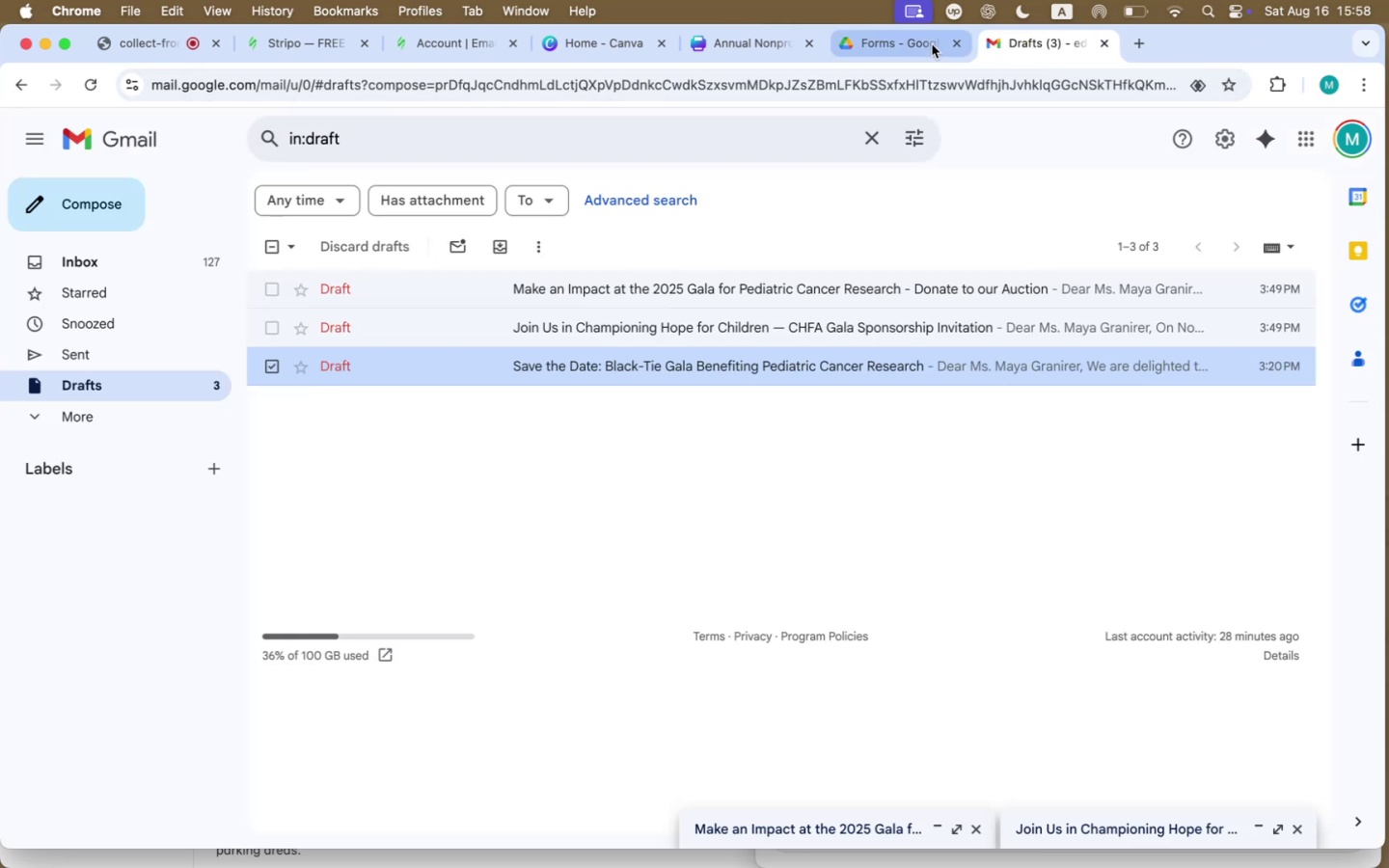 
left_click([932, 44])
 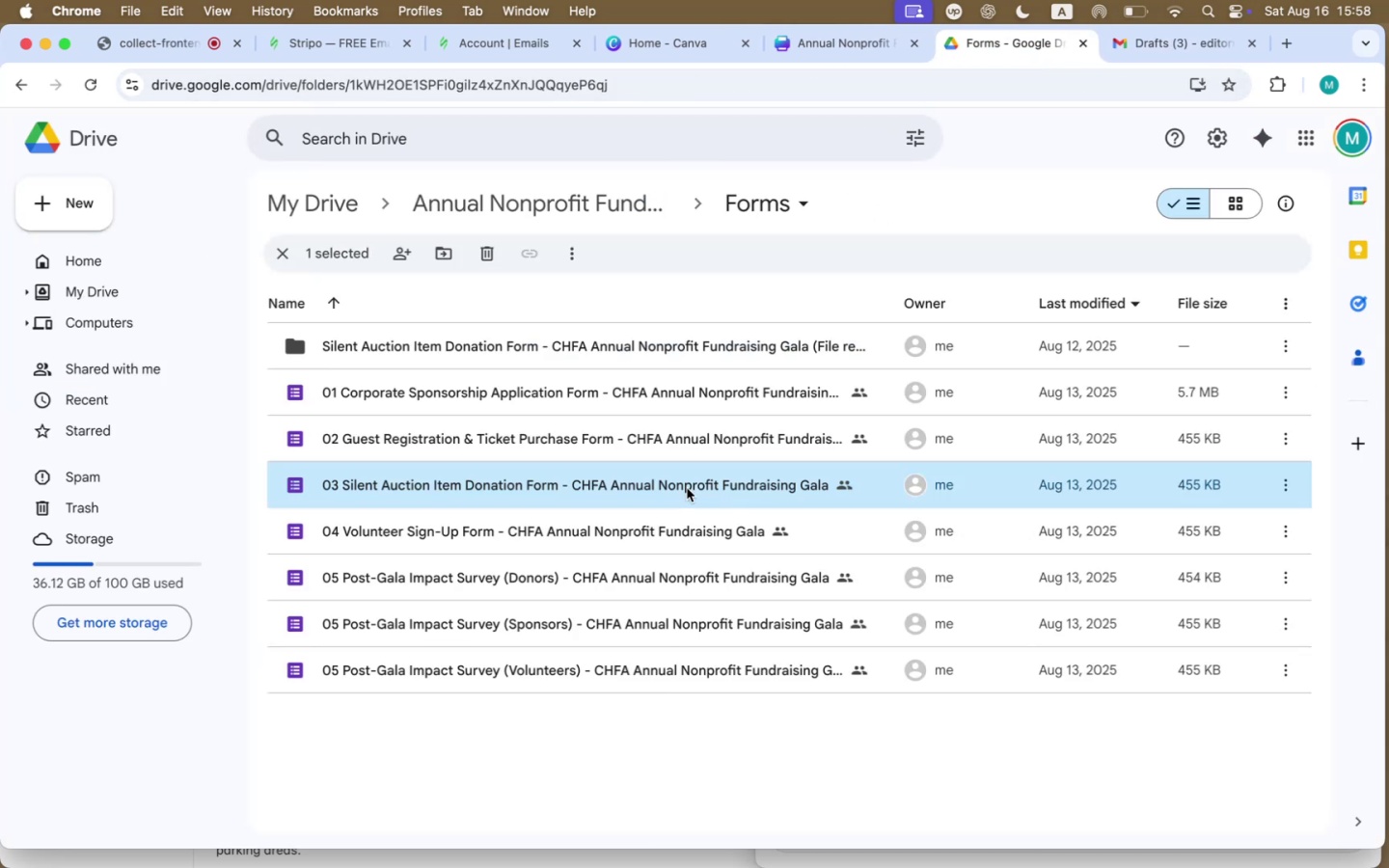 
left_click([689, 449])
 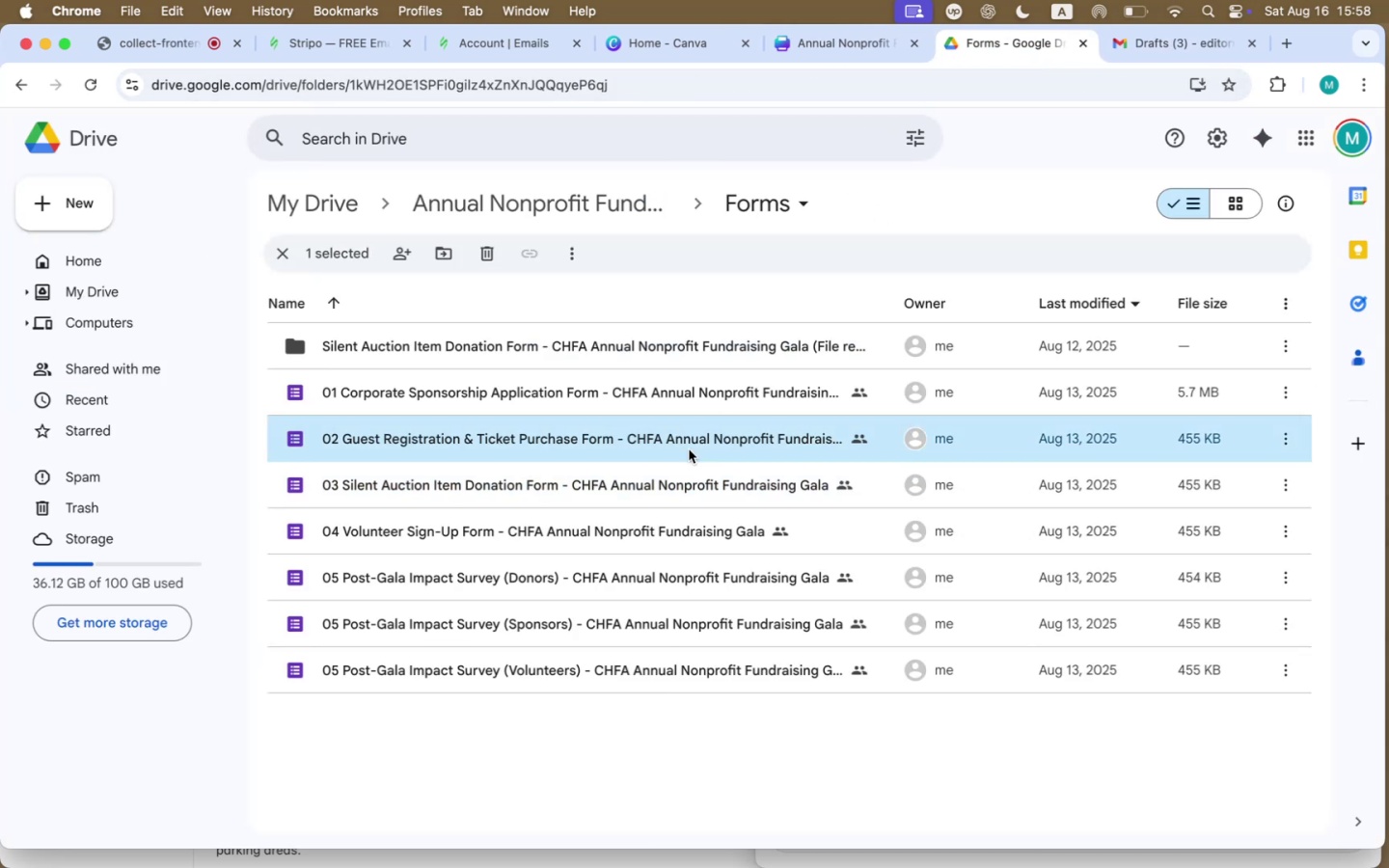 
mouse_move([703, 386])
 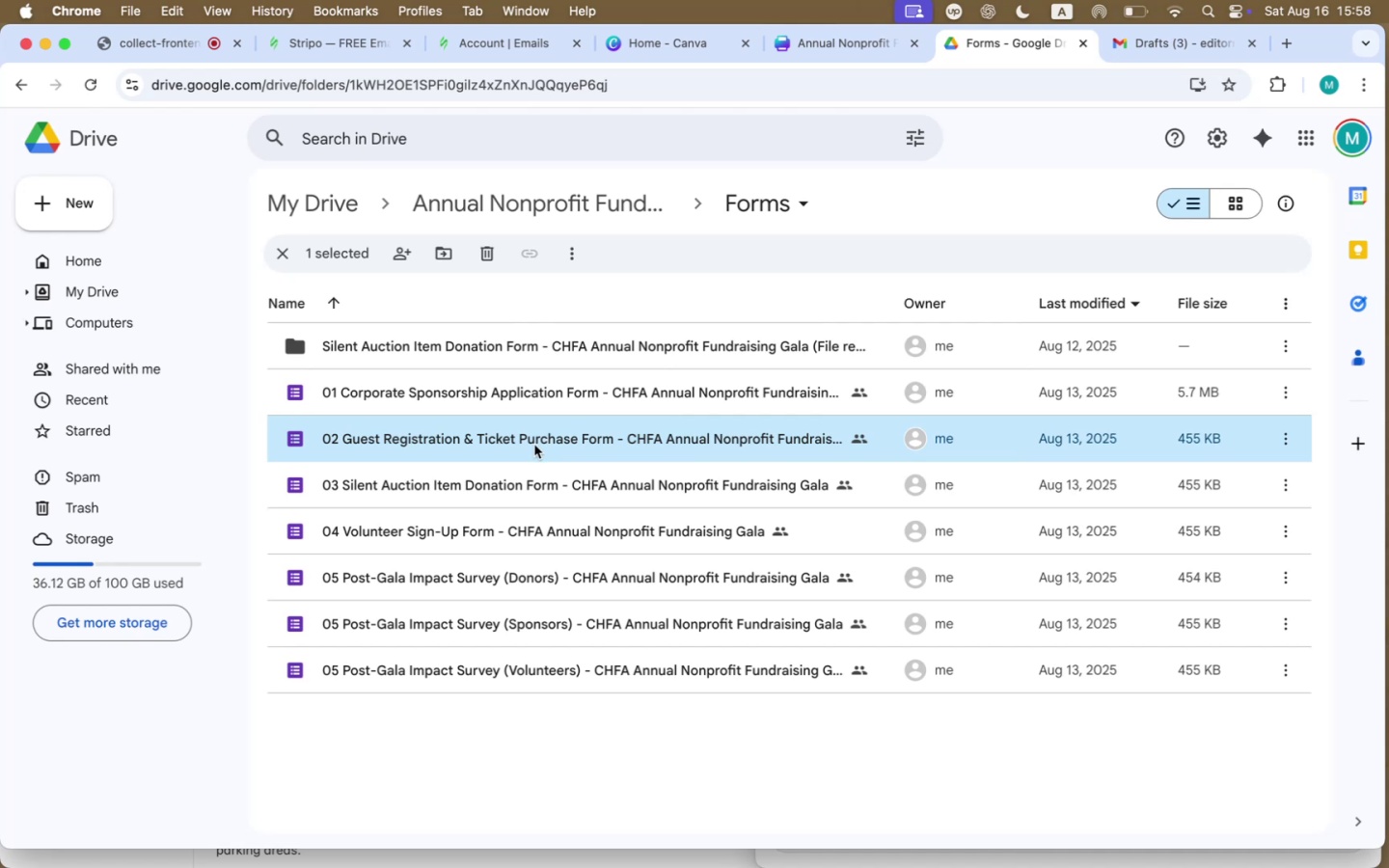 
wait(5.3)
 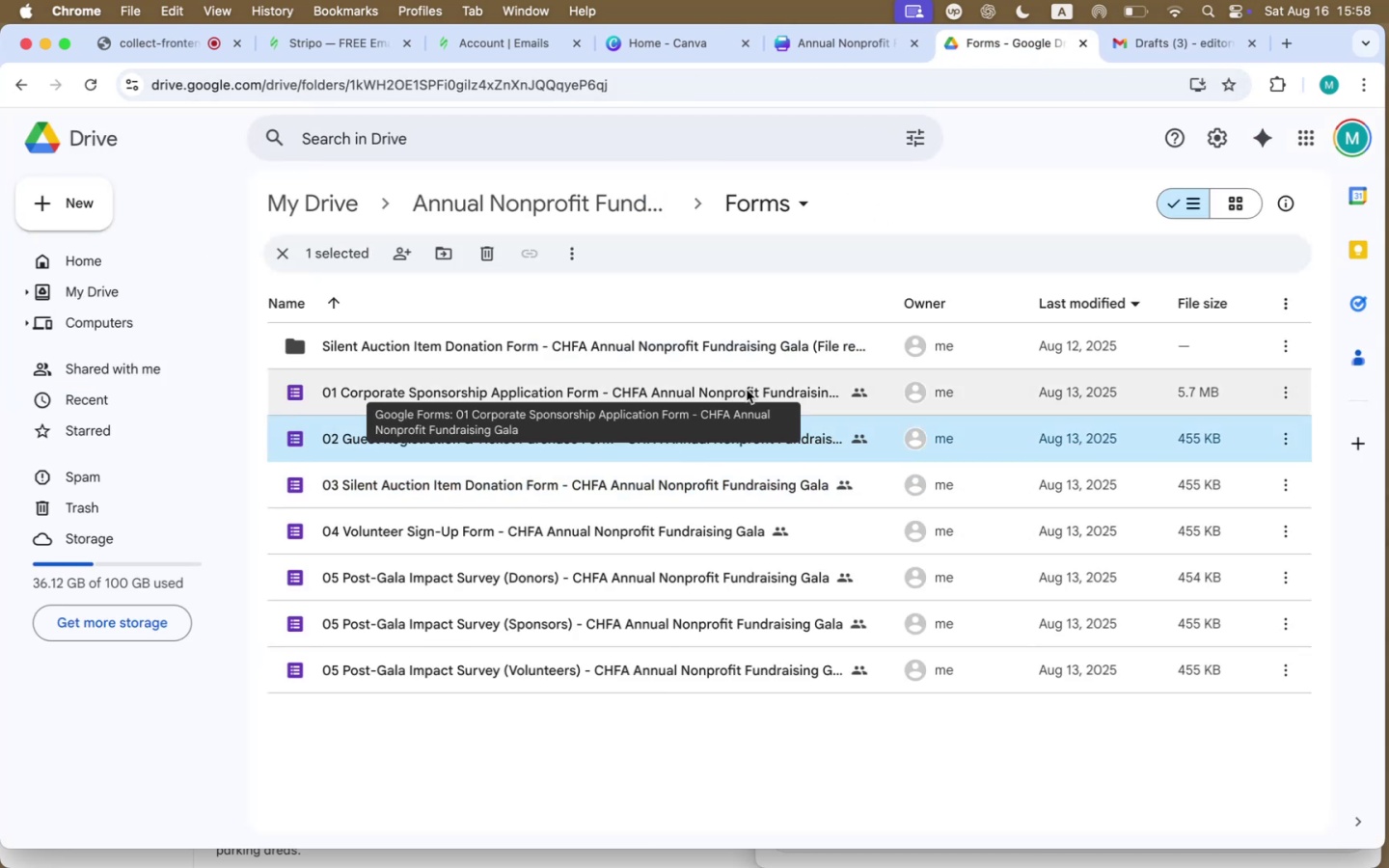 
double_click([528, 448])
 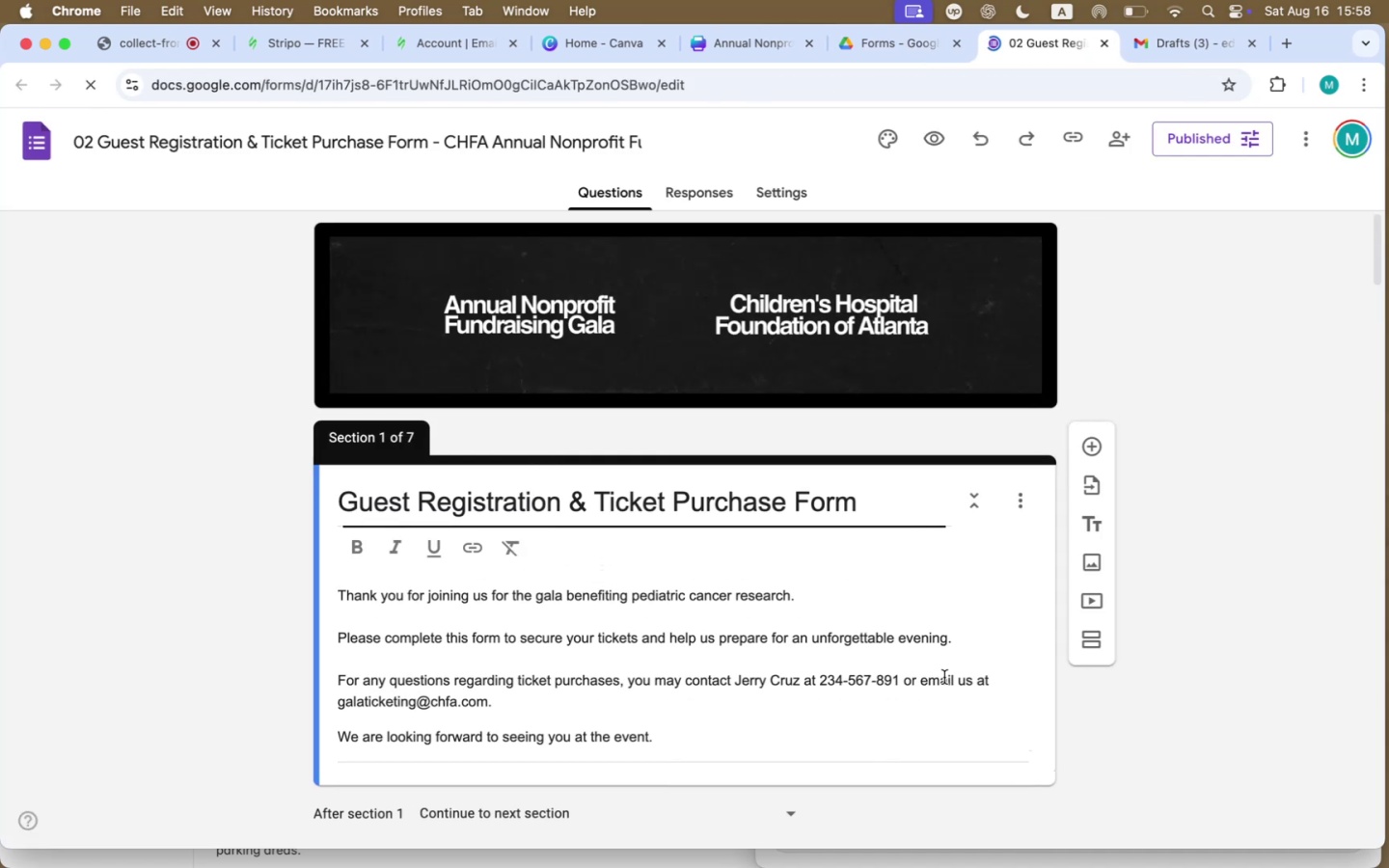 
scroll: coordinate [1057, 720], scroll_direction: down, amount: 271.0
 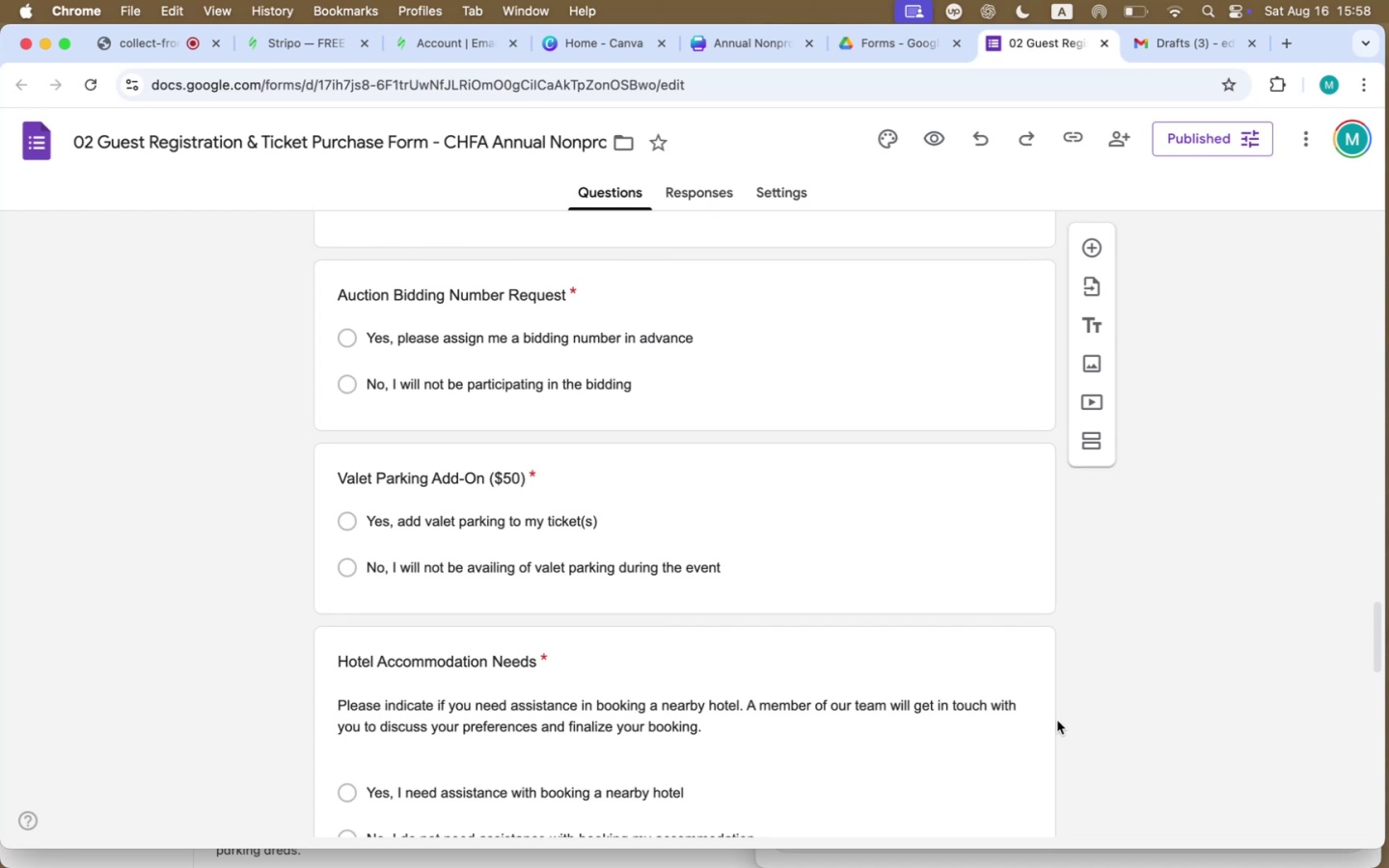 
wait(16.93)
 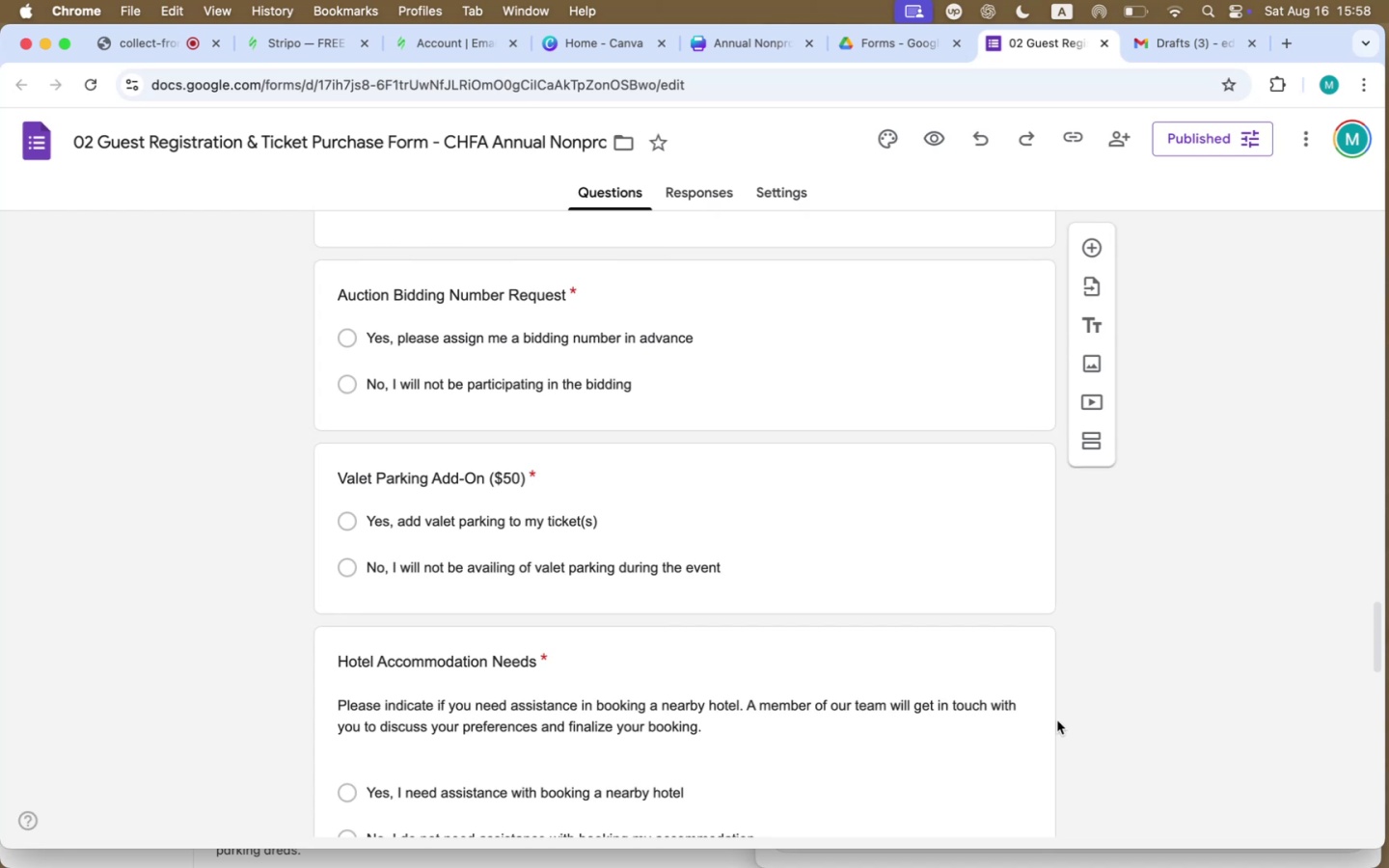 
left_click([418, 295])
 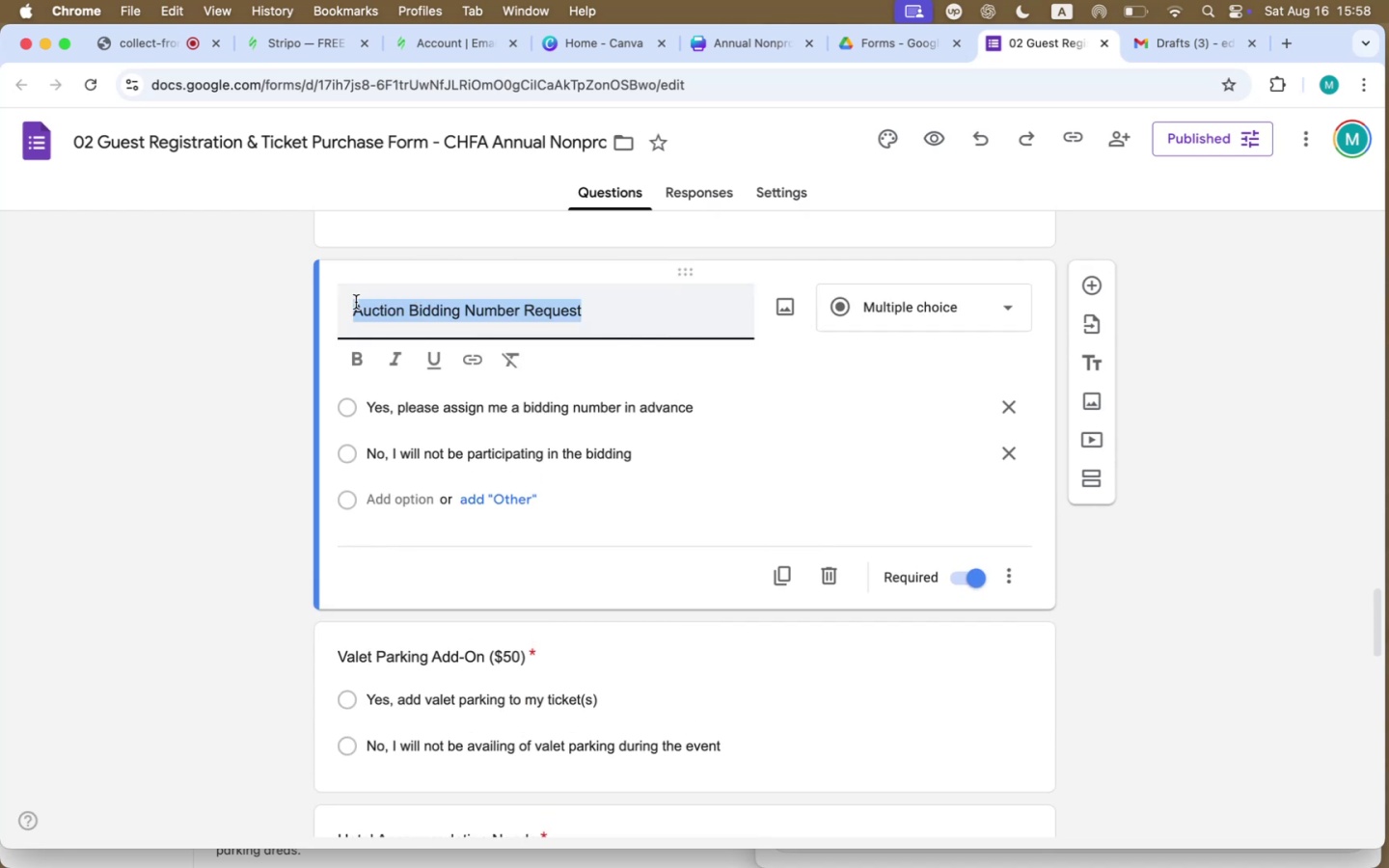 
left_click([356, 302])
 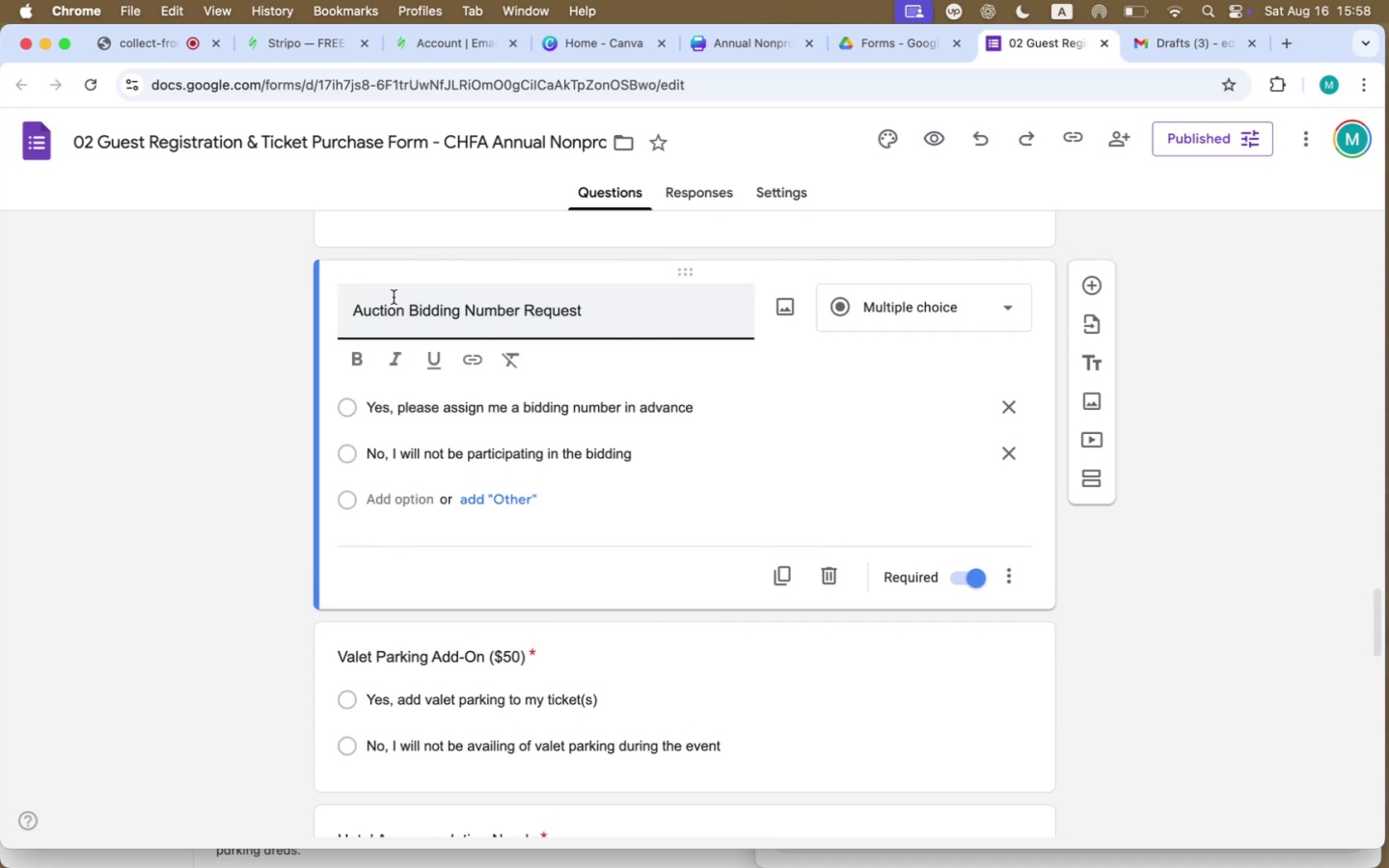 
type(Live )
 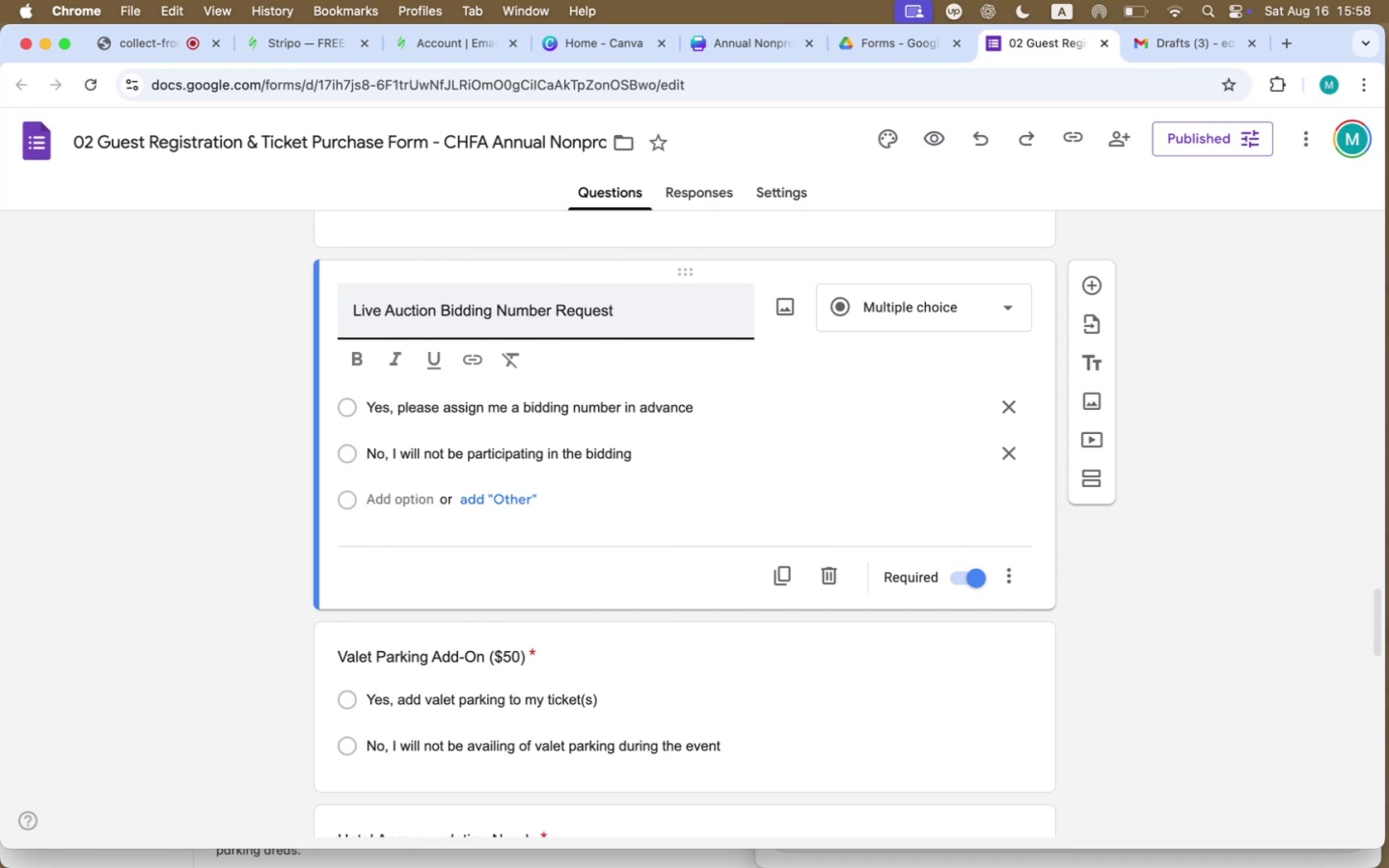 
scroll: coordinate [354, 419], scroll_direction: down, amount: 41.0
 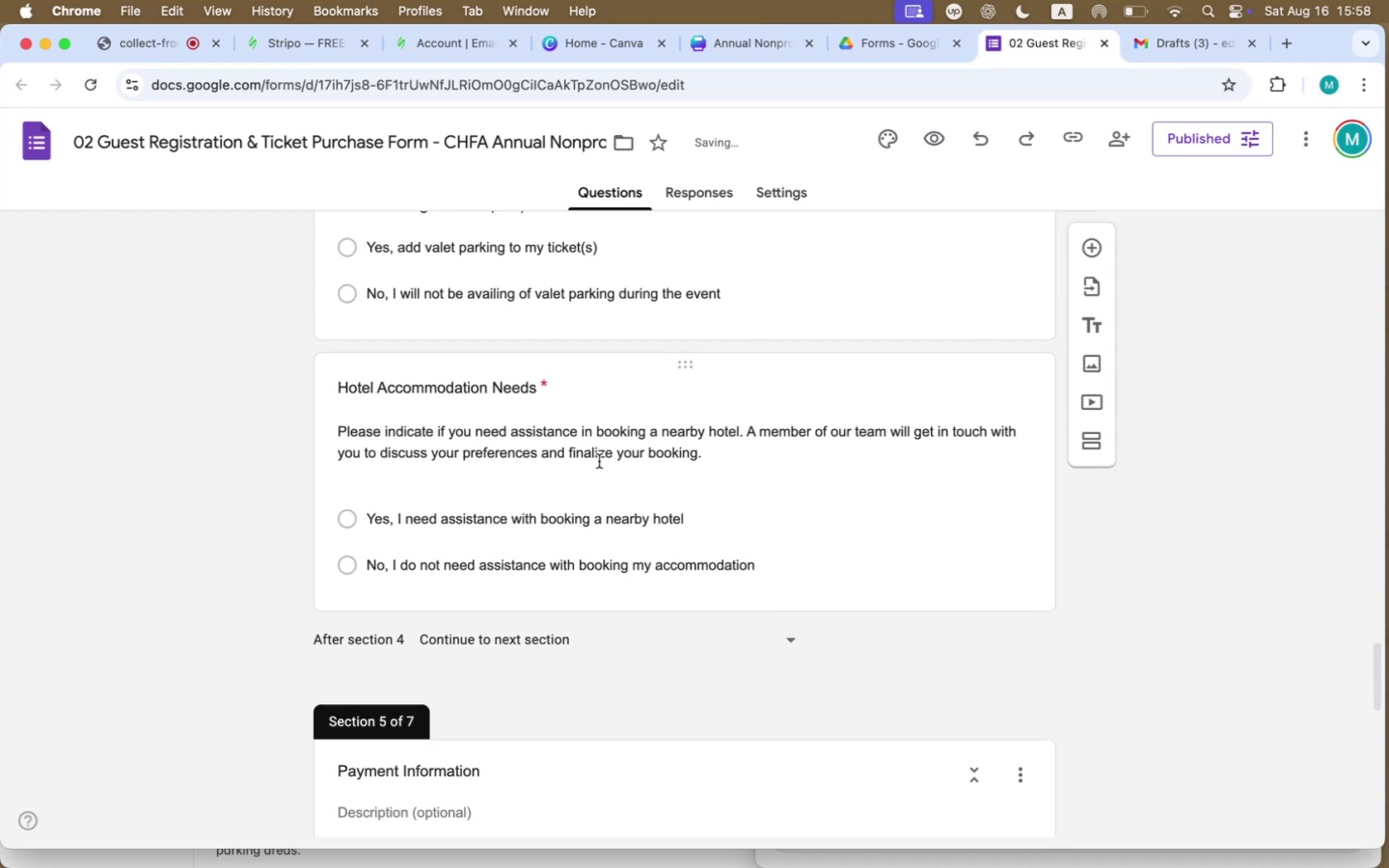 
scroll: coordinate [1082, 556], scroll_direction: up, amount: 313.0
 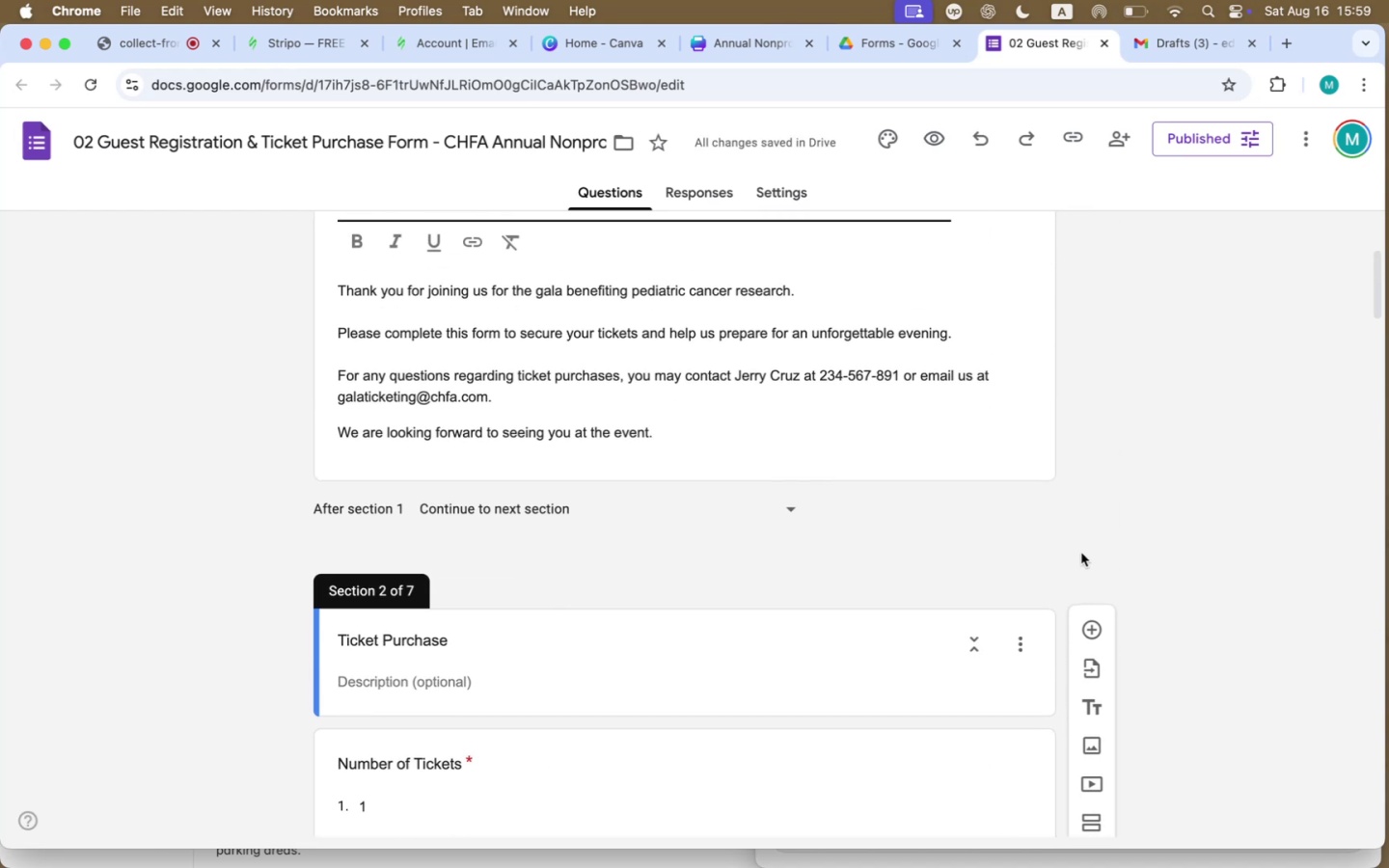 
wait(8.71)
 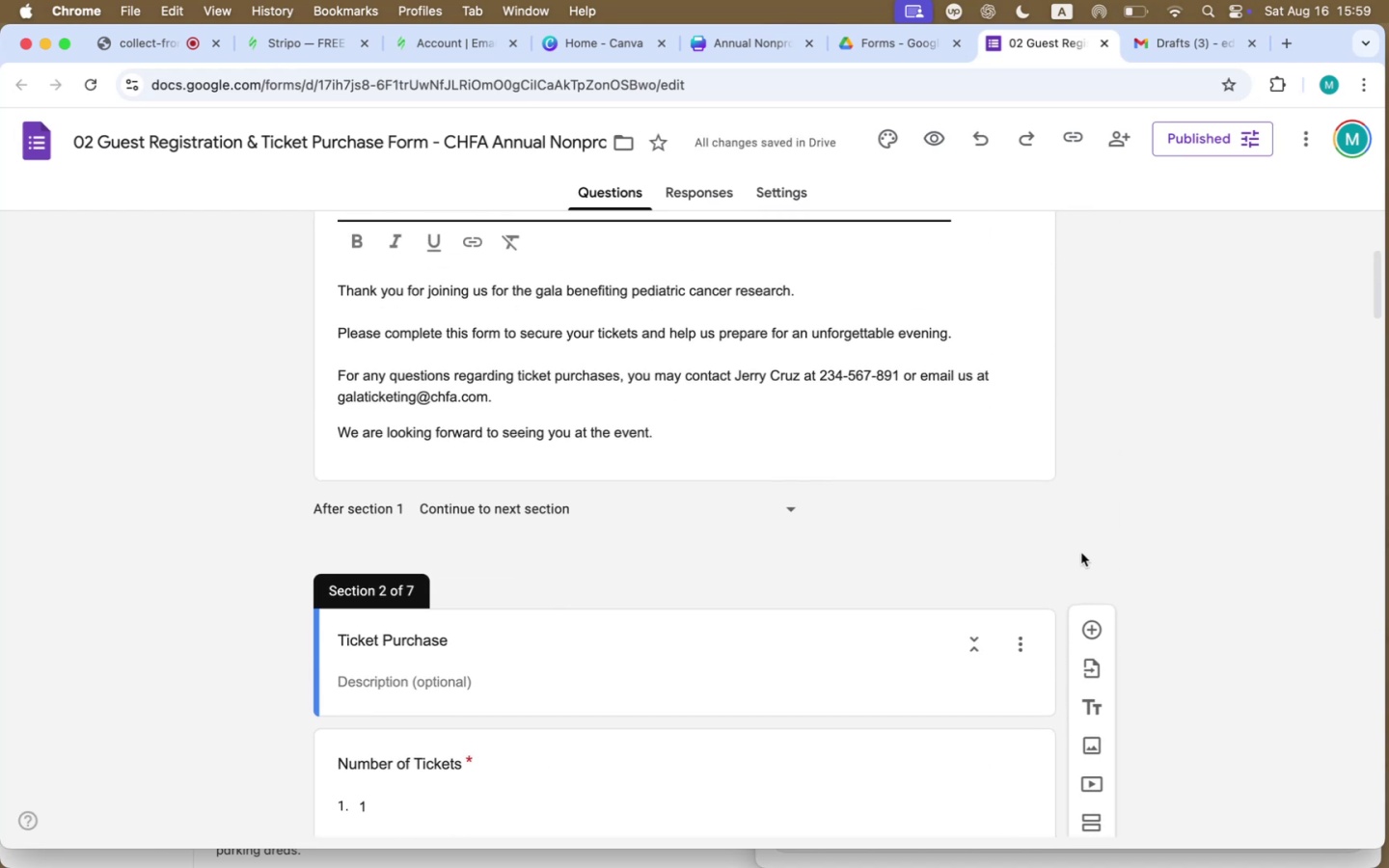 
left_click([824, 294])
 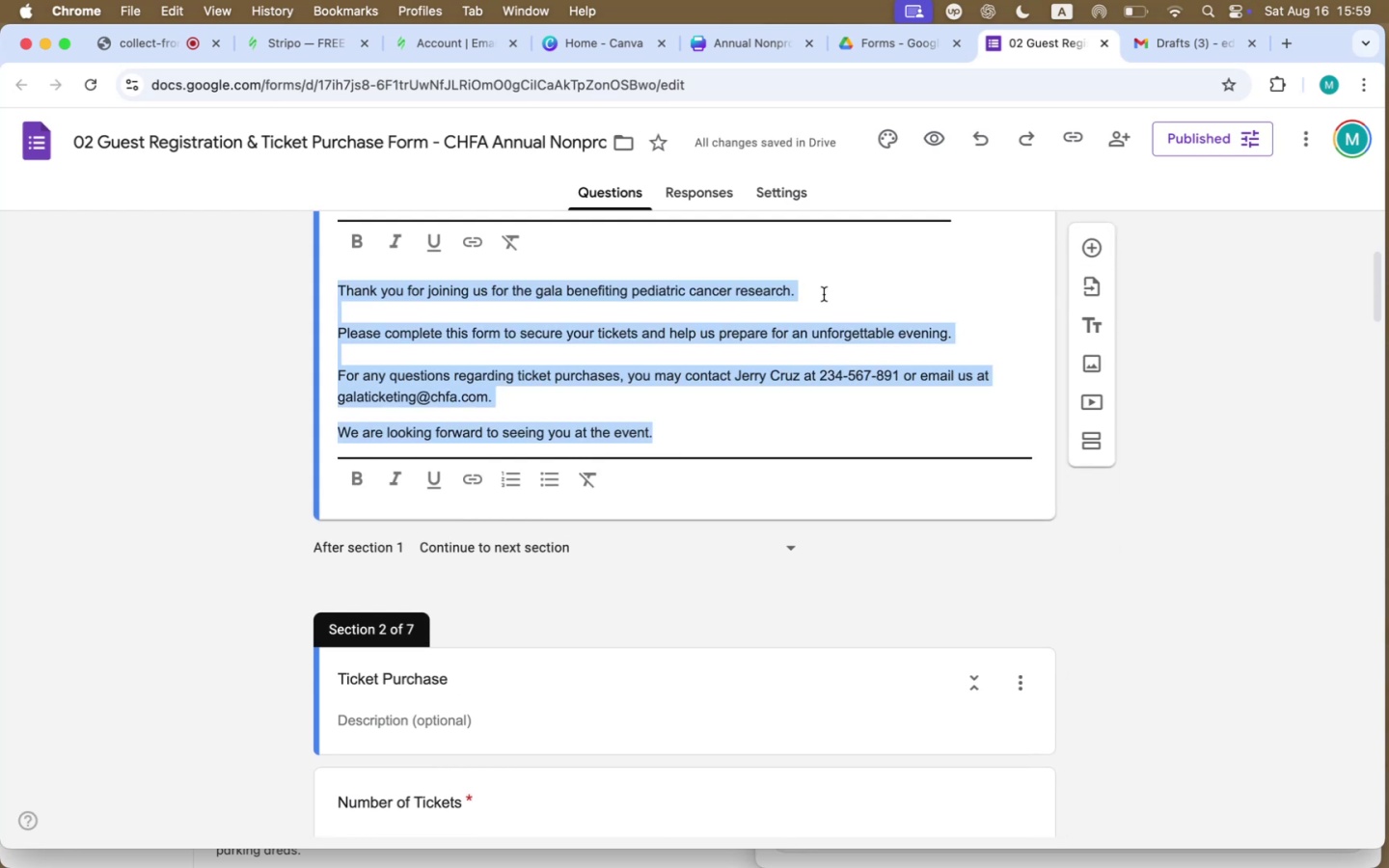 
left_click([824, 288])
 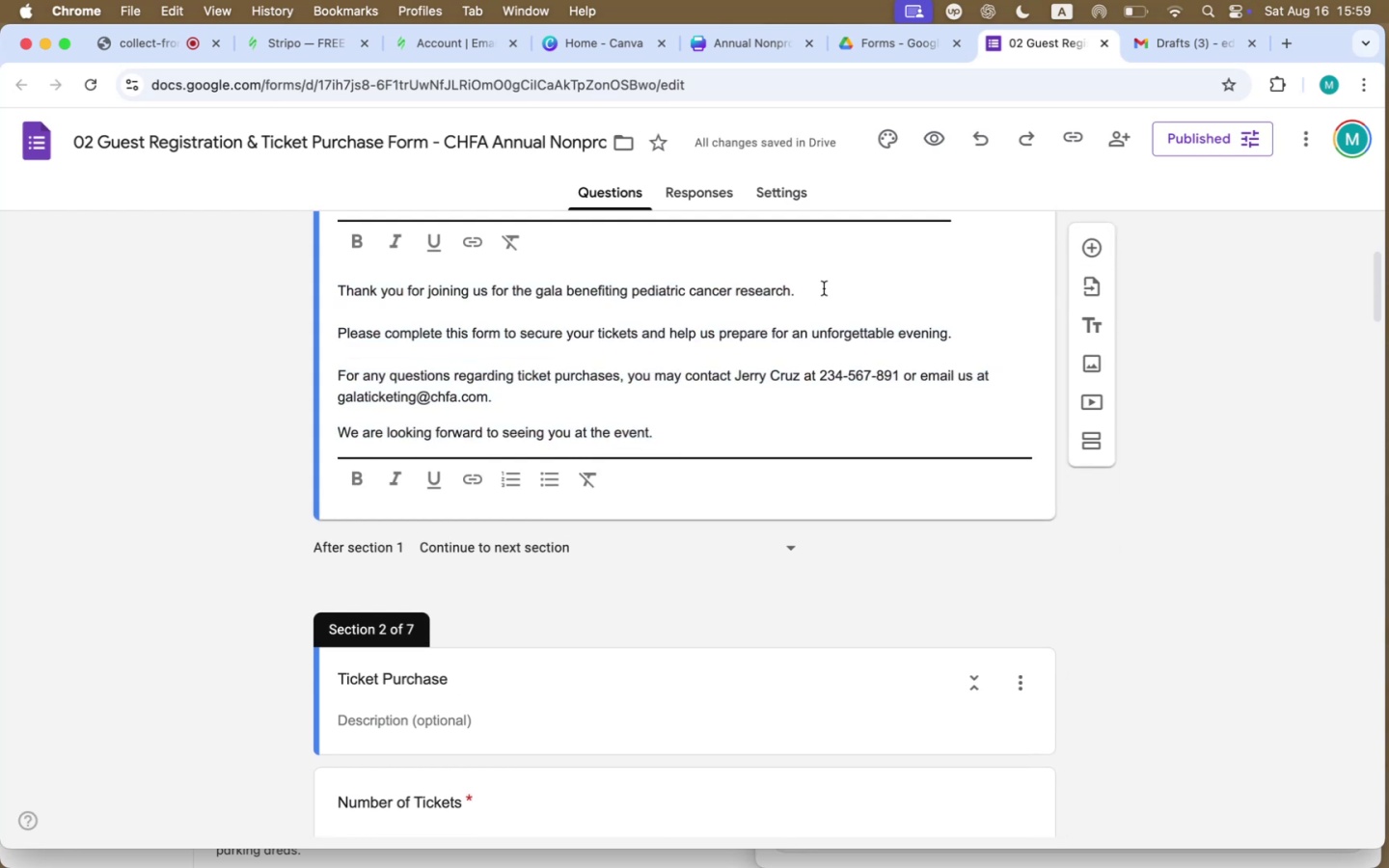 
type( This )
key(Backspace)
key(Backspace)
key(Backspace)
key(Backspace)
key(Backspace)
key(Backspace)
 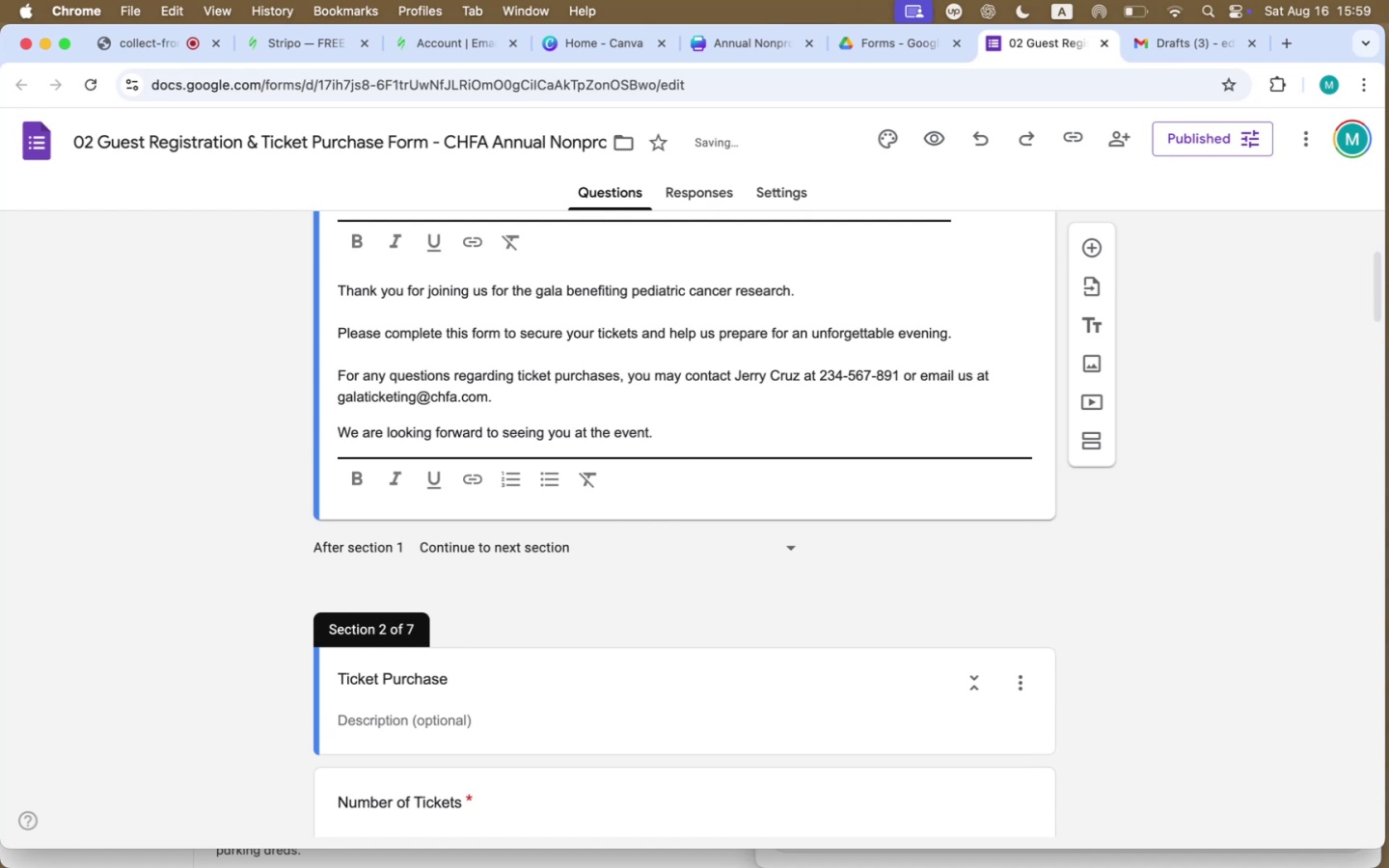 
left_click([915, 42])
 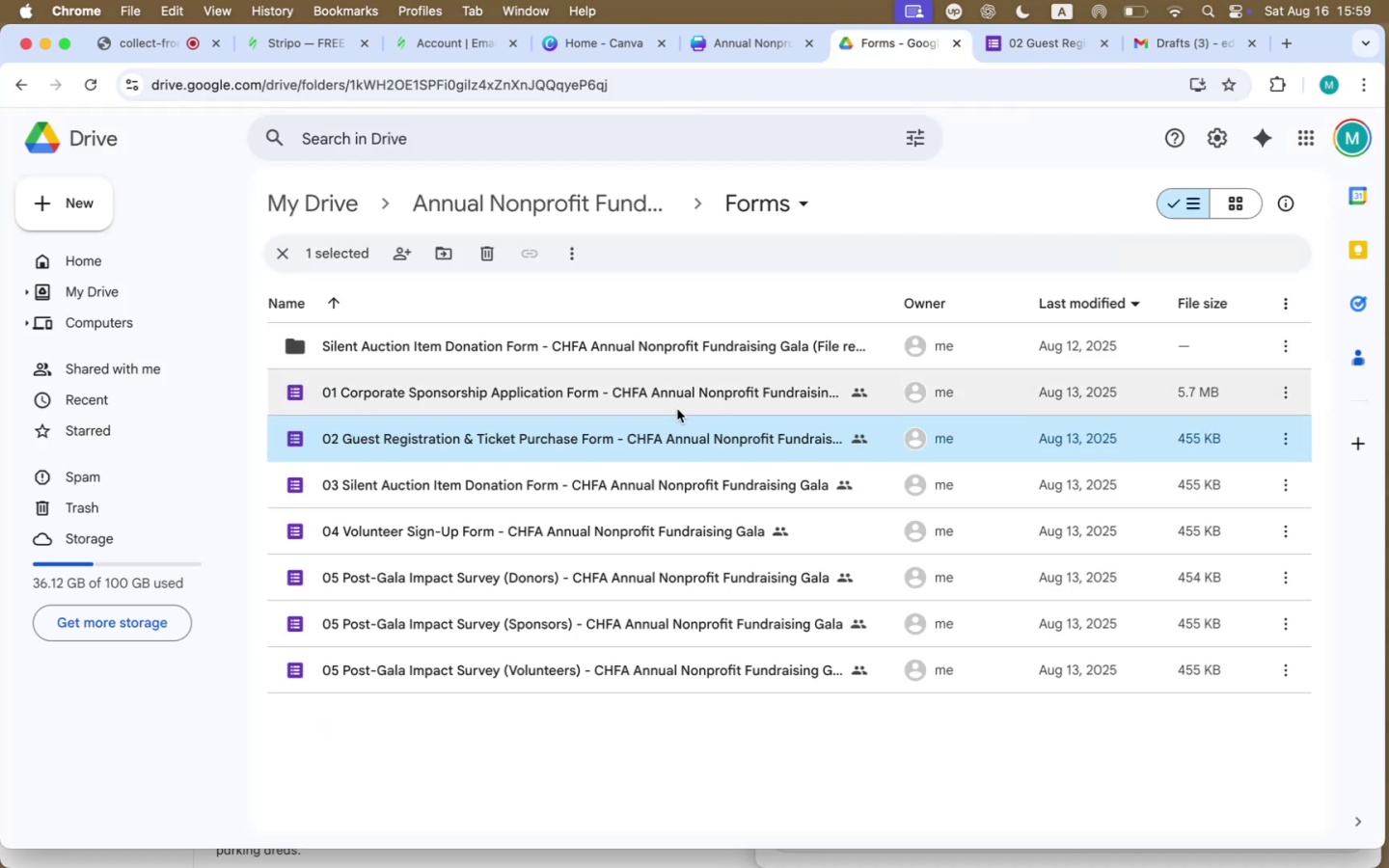 
double_click([676, 400])
 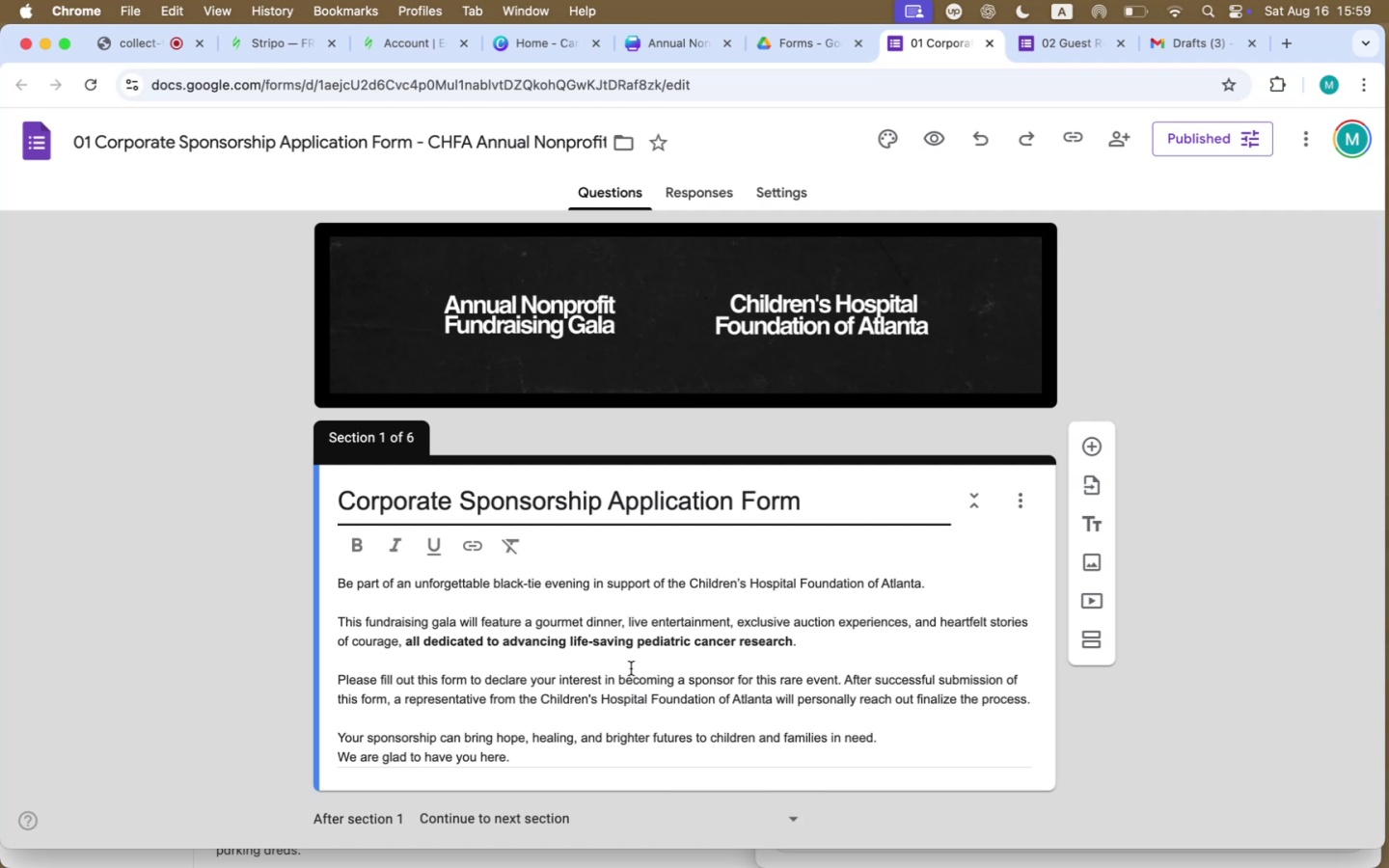 
wait(7.97)
 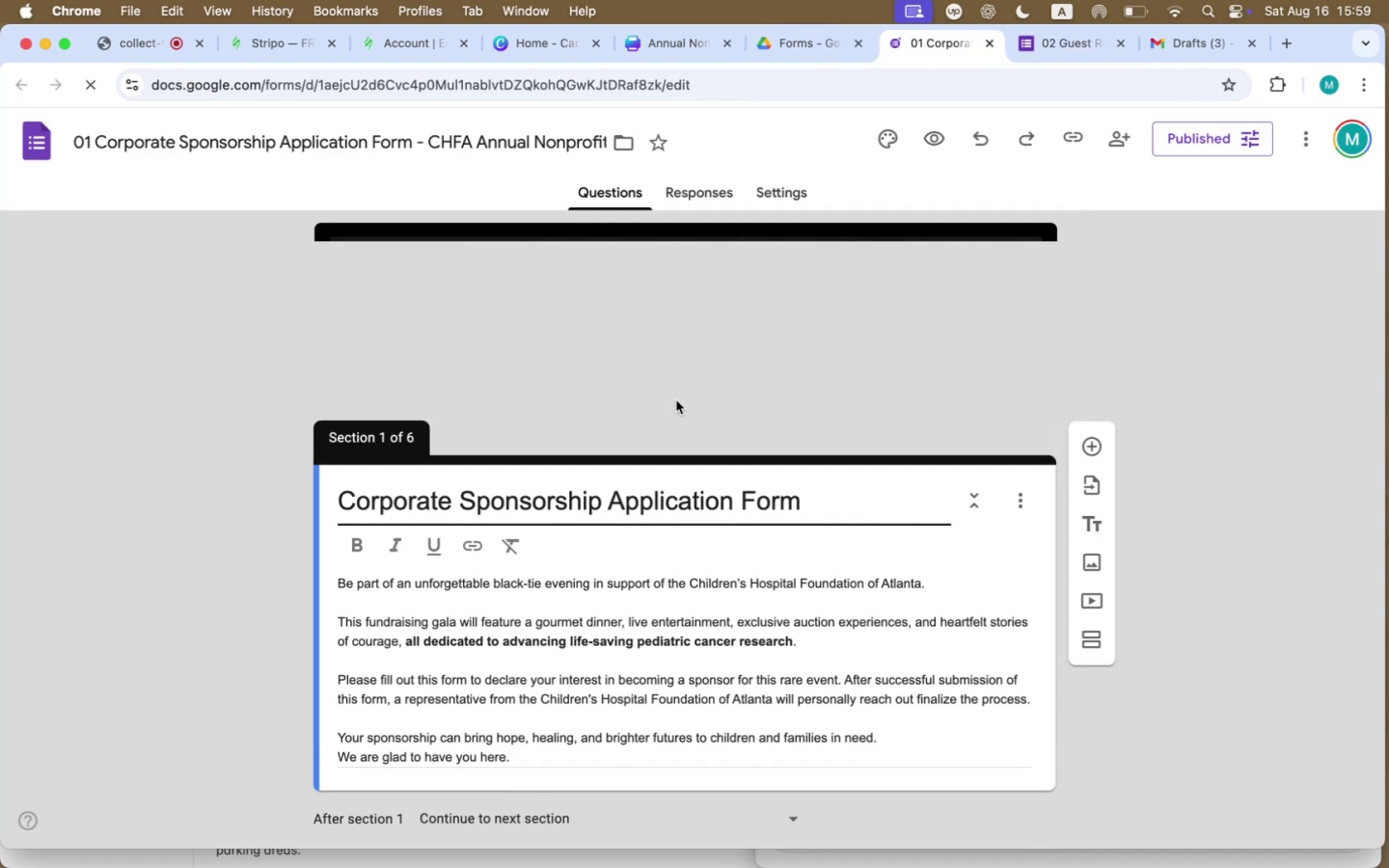 
left_click_drag(start_coordinate=[803, 639], to_coordinate=[502, 620])
 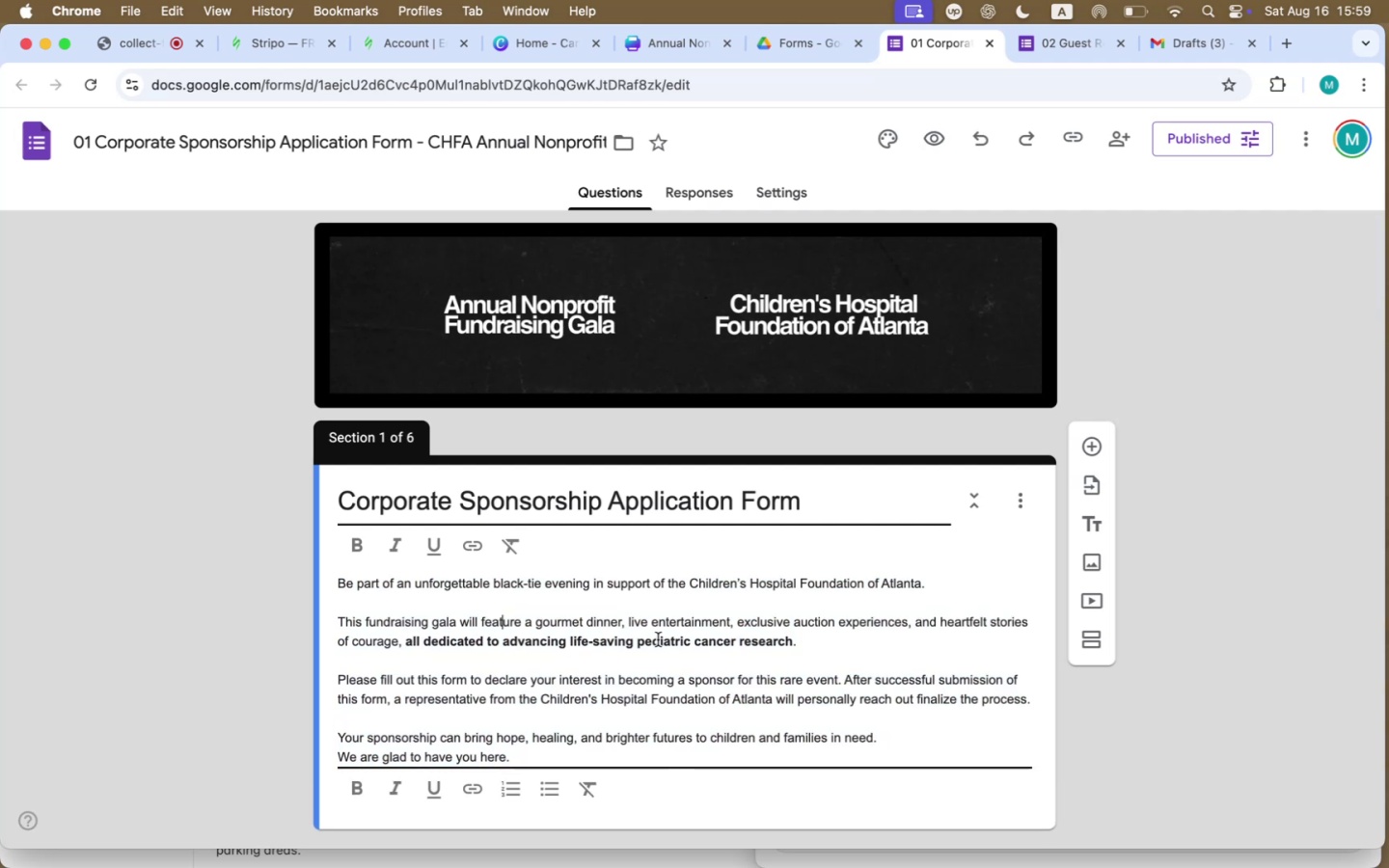 
left_click_drag(start_coordinate=[824, 640], to_coordinate=[336, 621])
 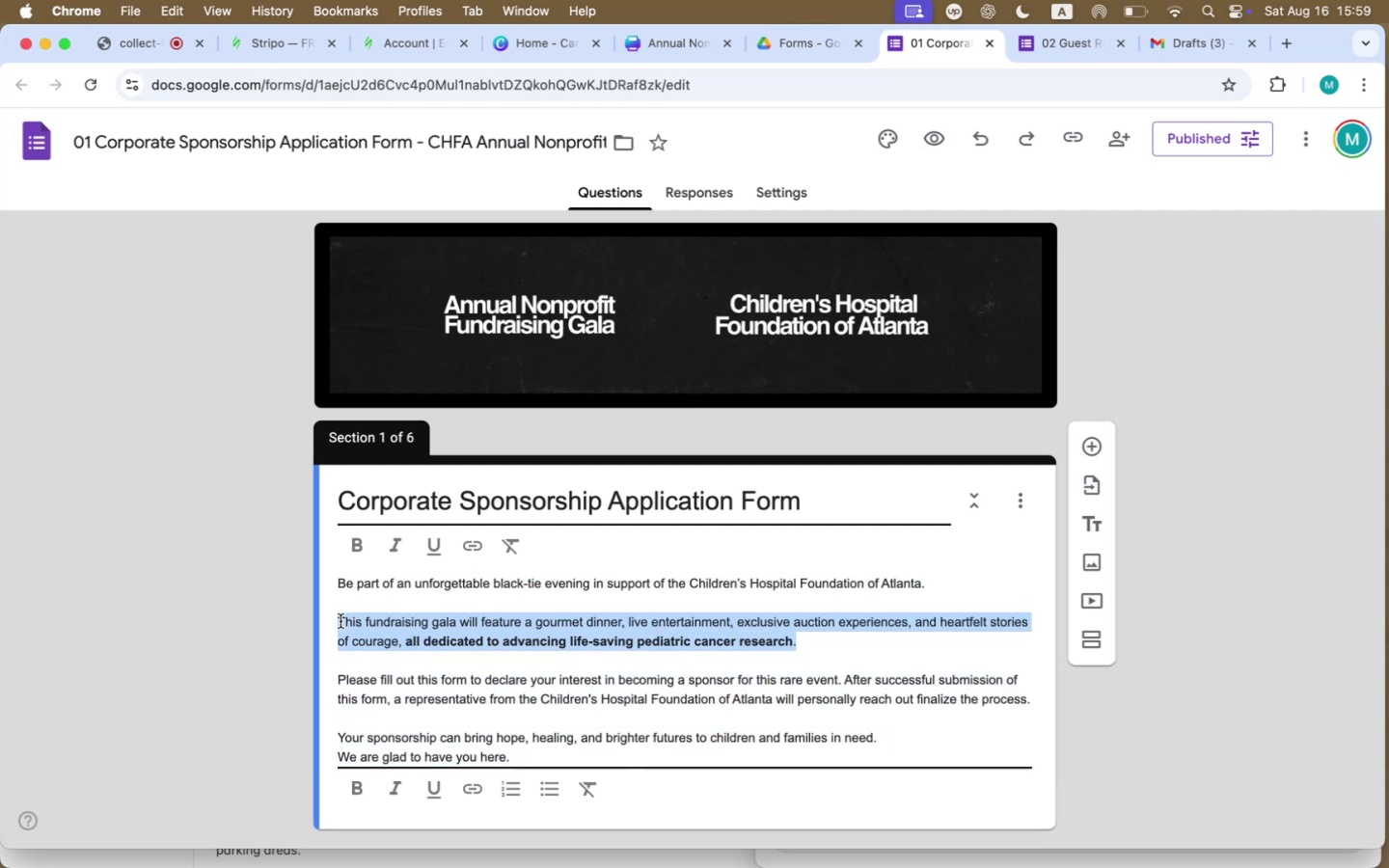 
key(Meta+C)
 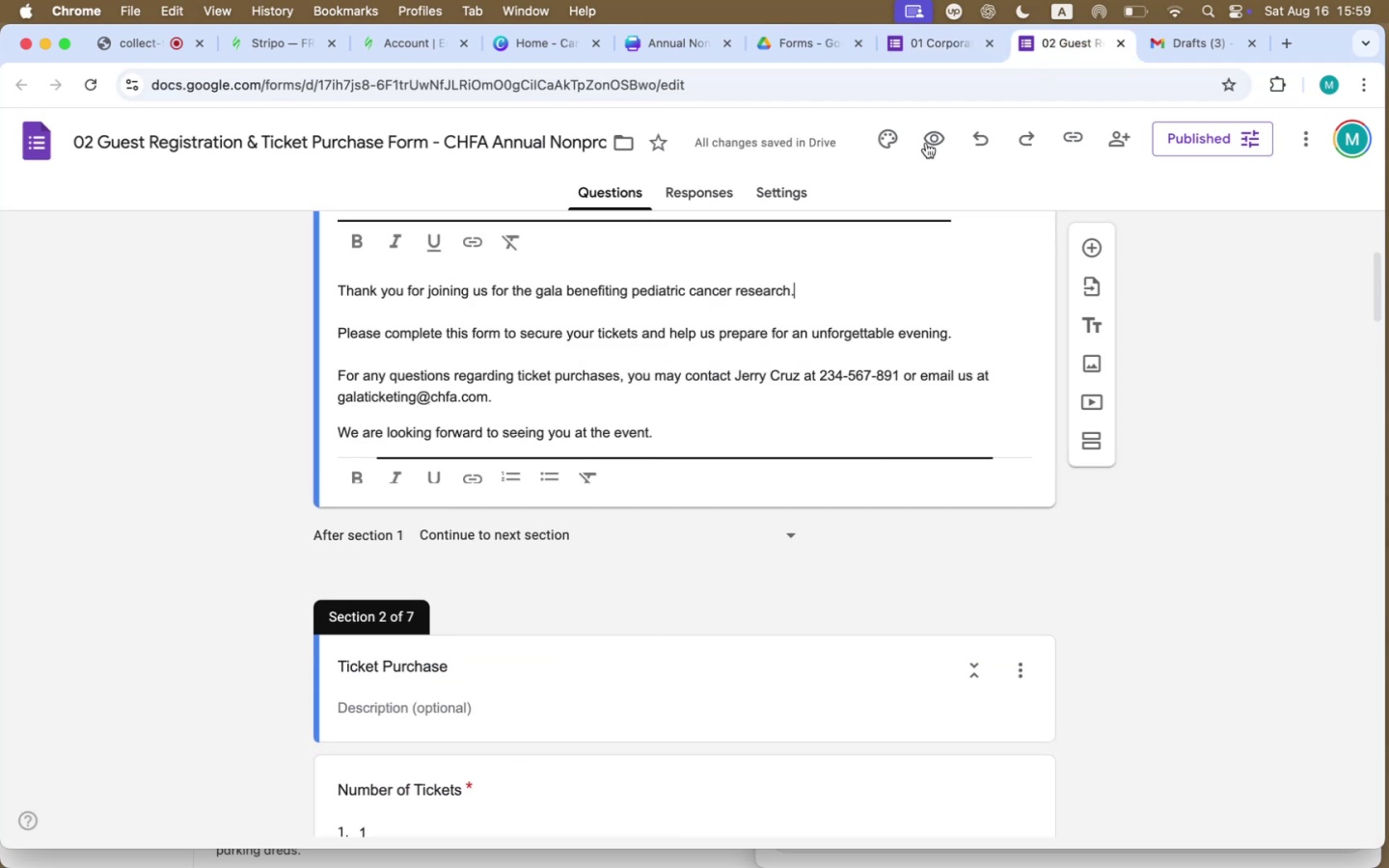 
left_click([621, 325])
 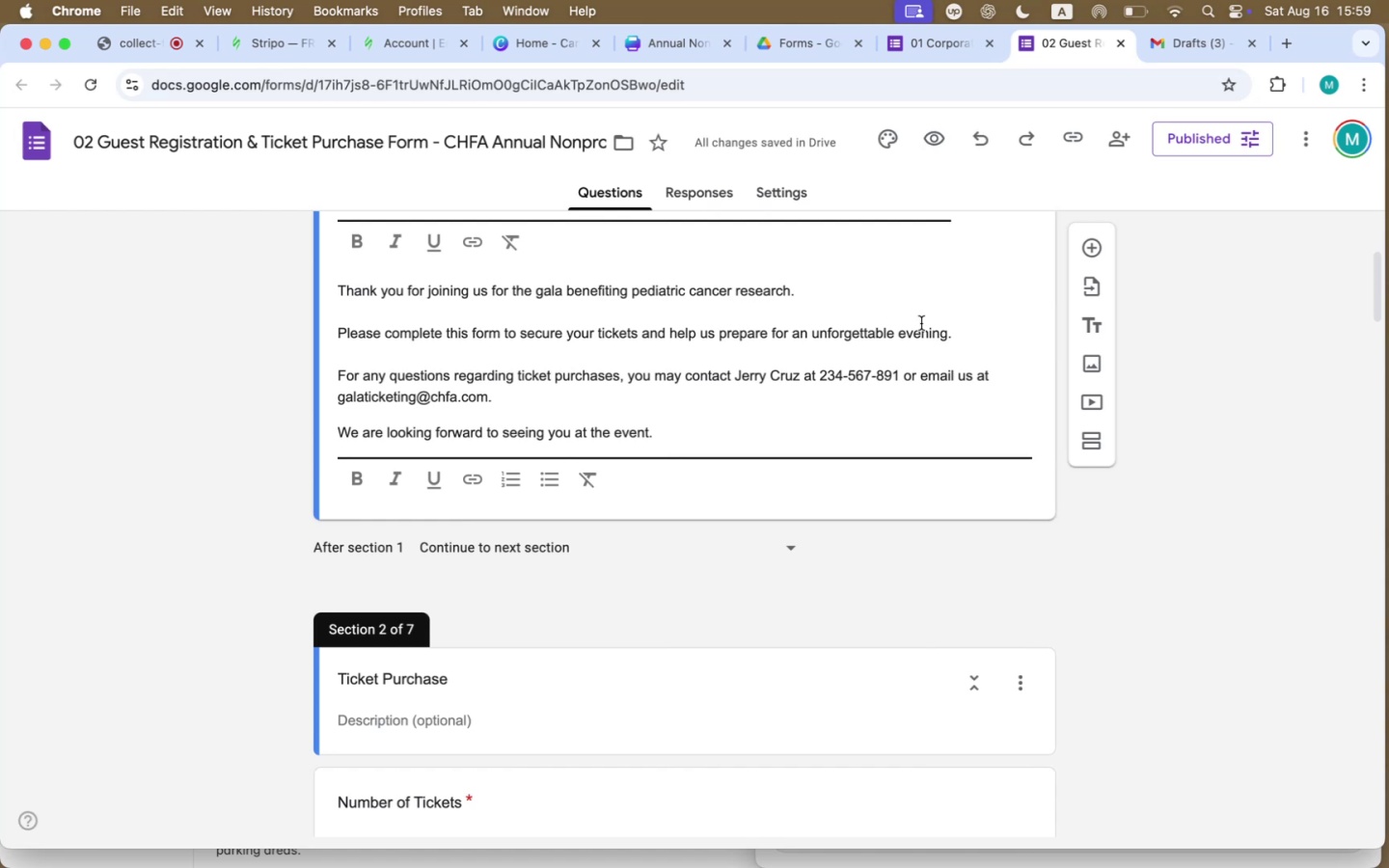 
left_click([977, 329])
 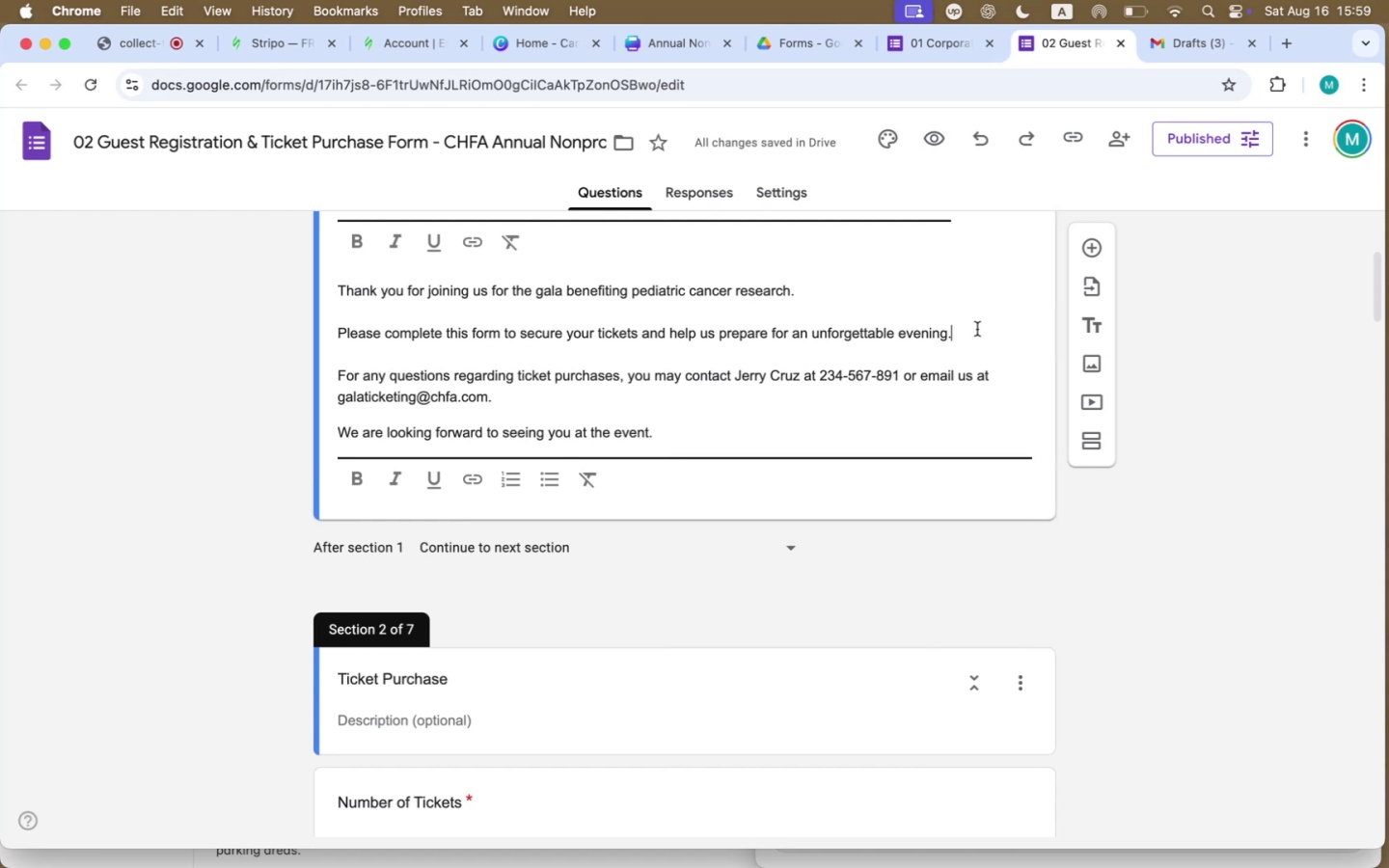 
key(Space)
 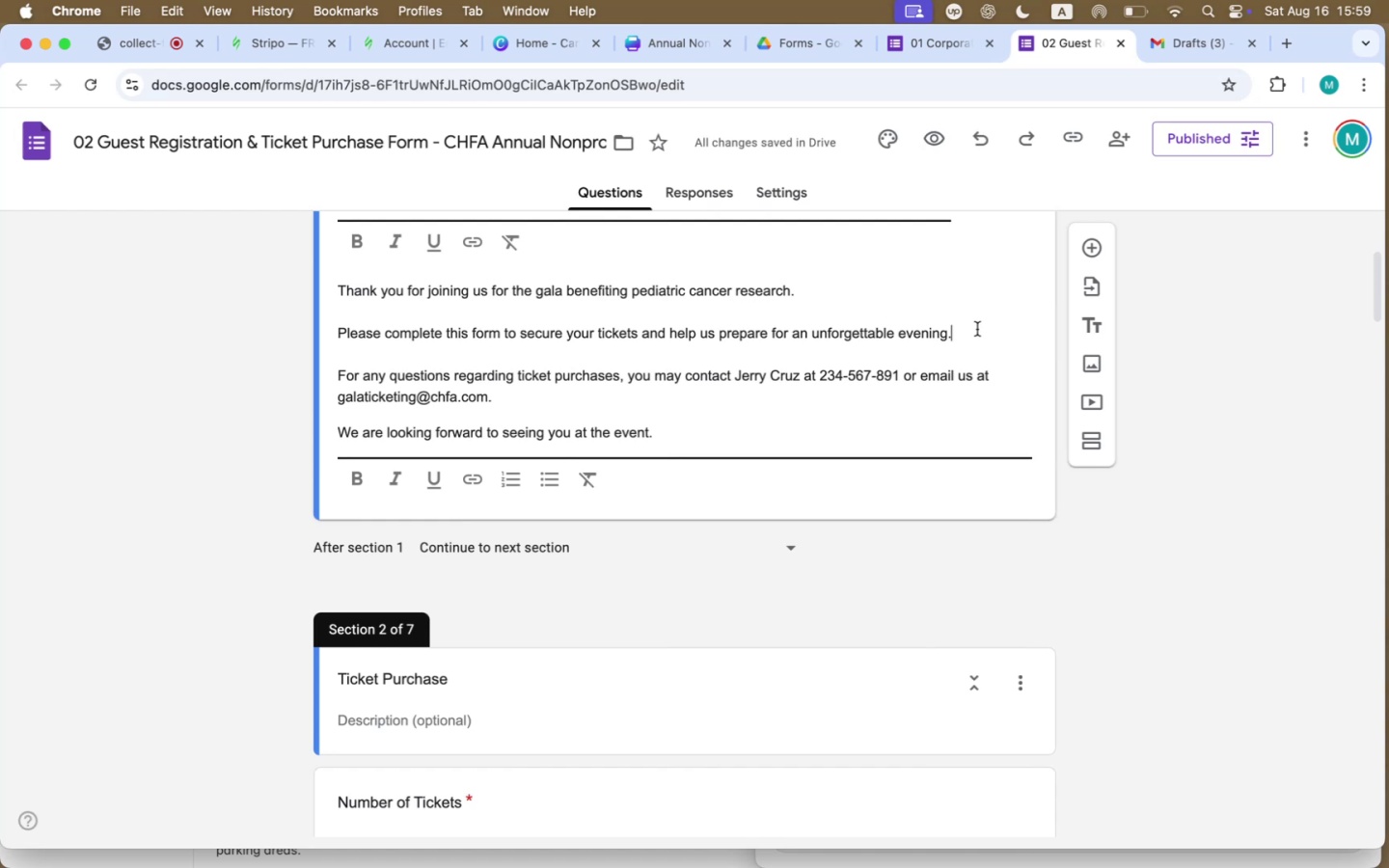 
key(Meta+V)
 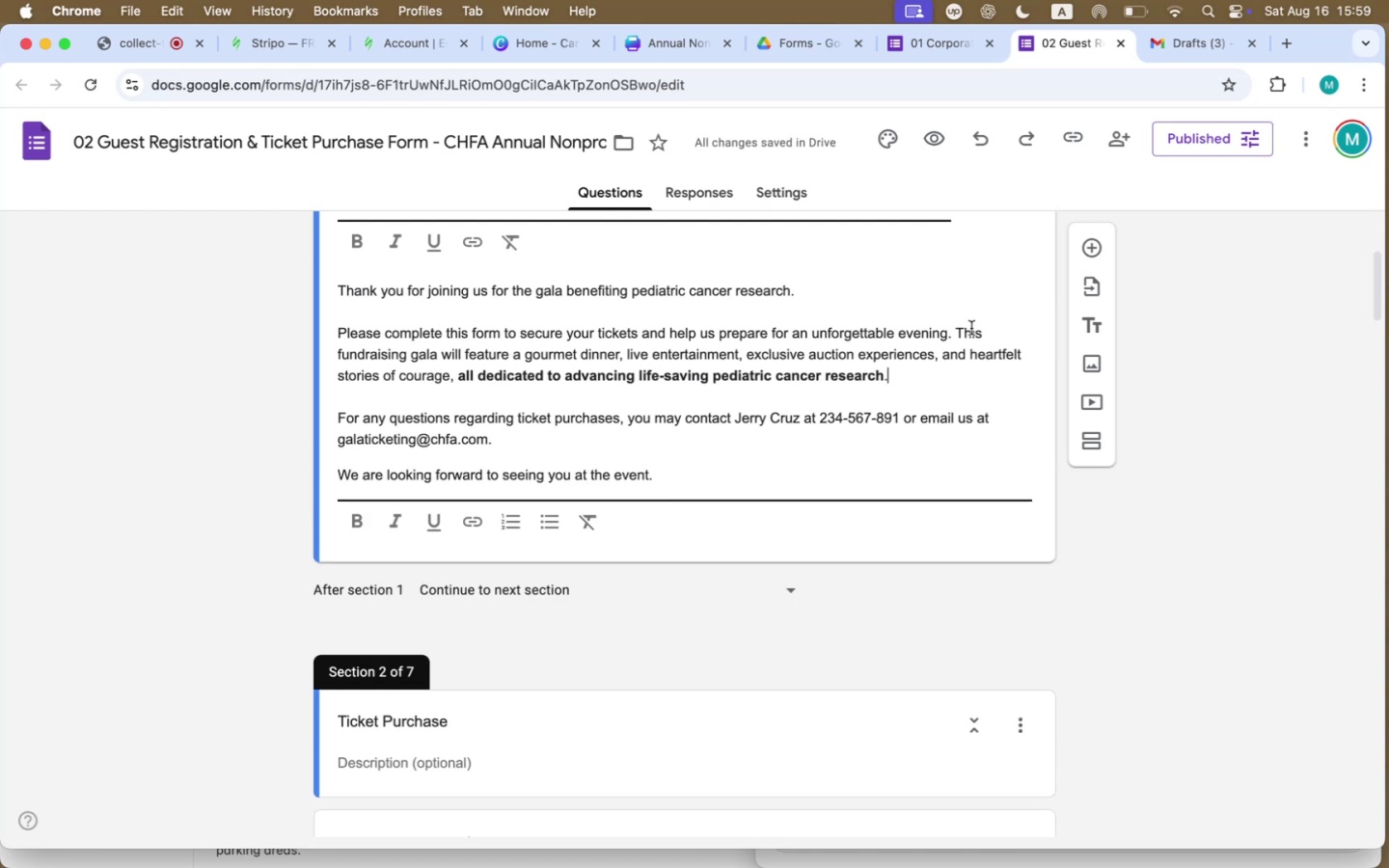 
wait(6.15)
 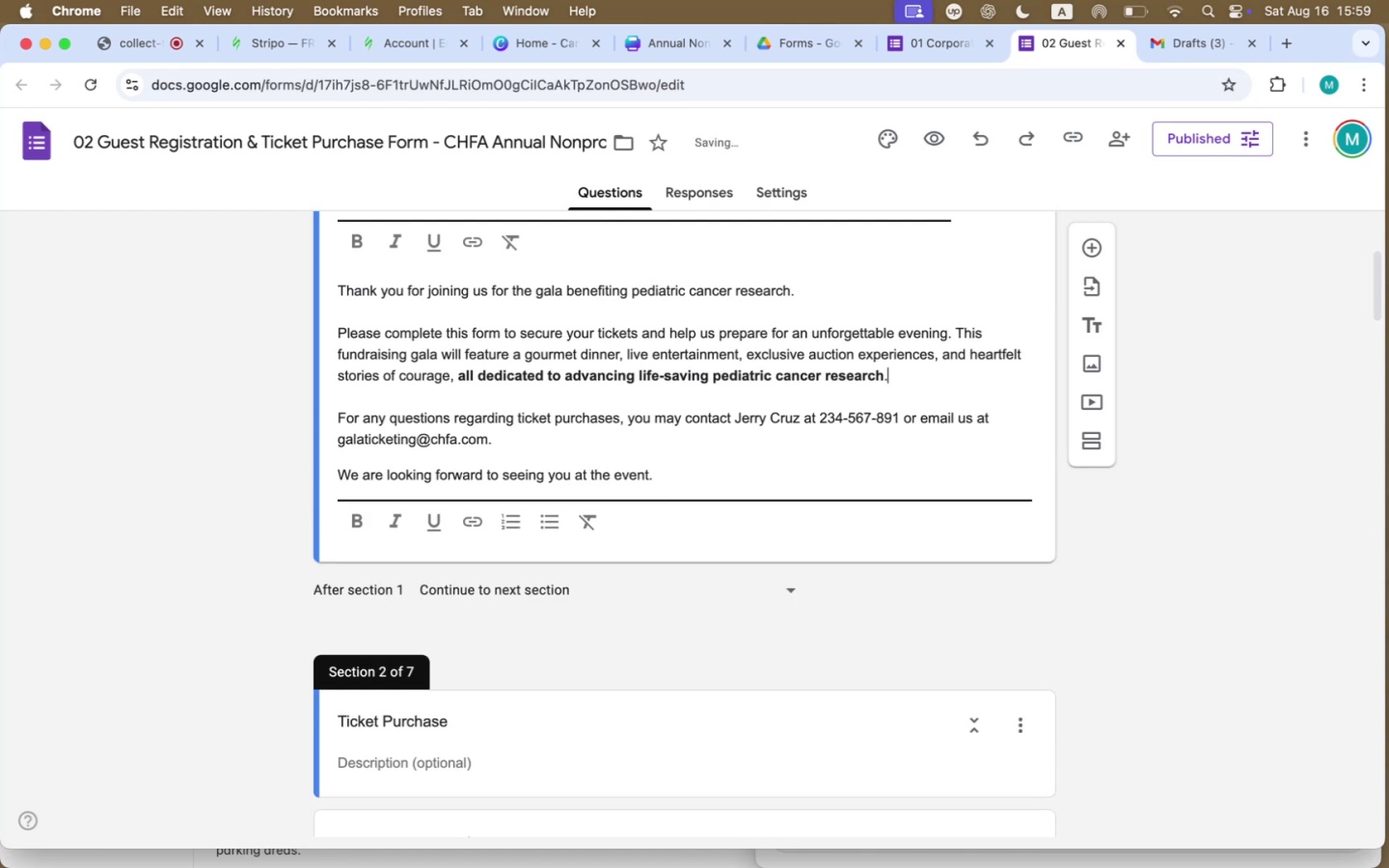 
left_click([811, 355])
 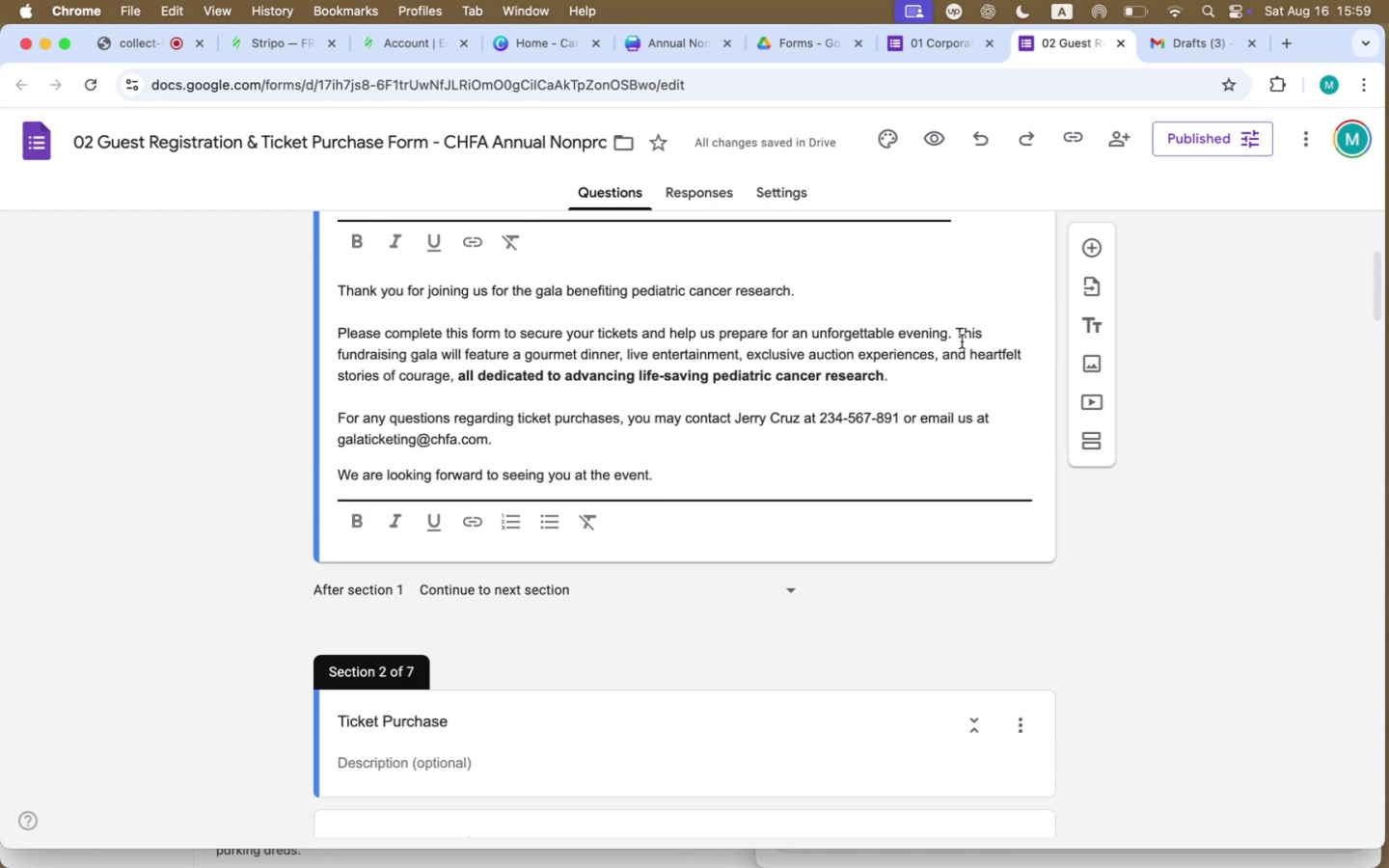 
type(live and silent )
 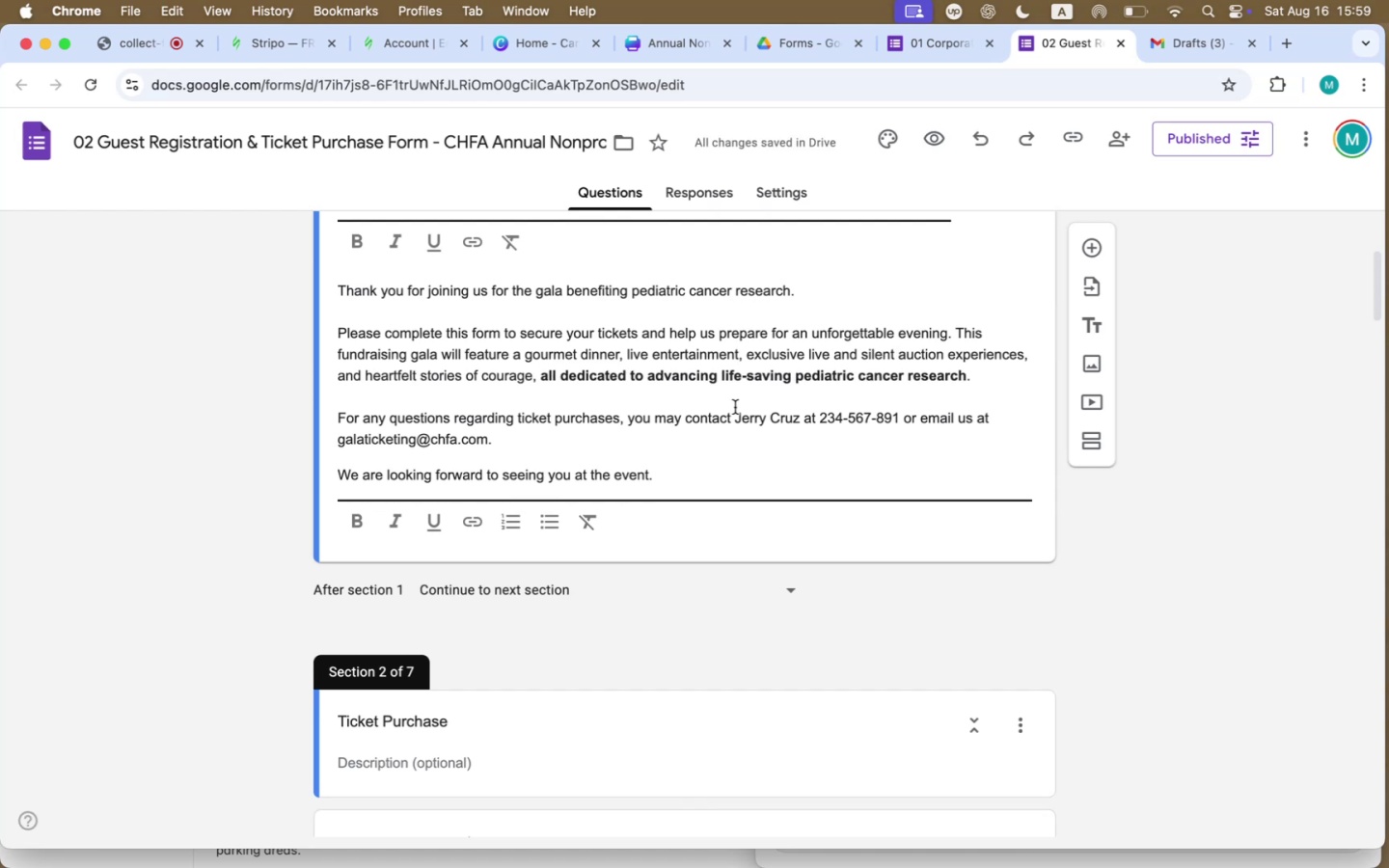 
wait(9.97)
 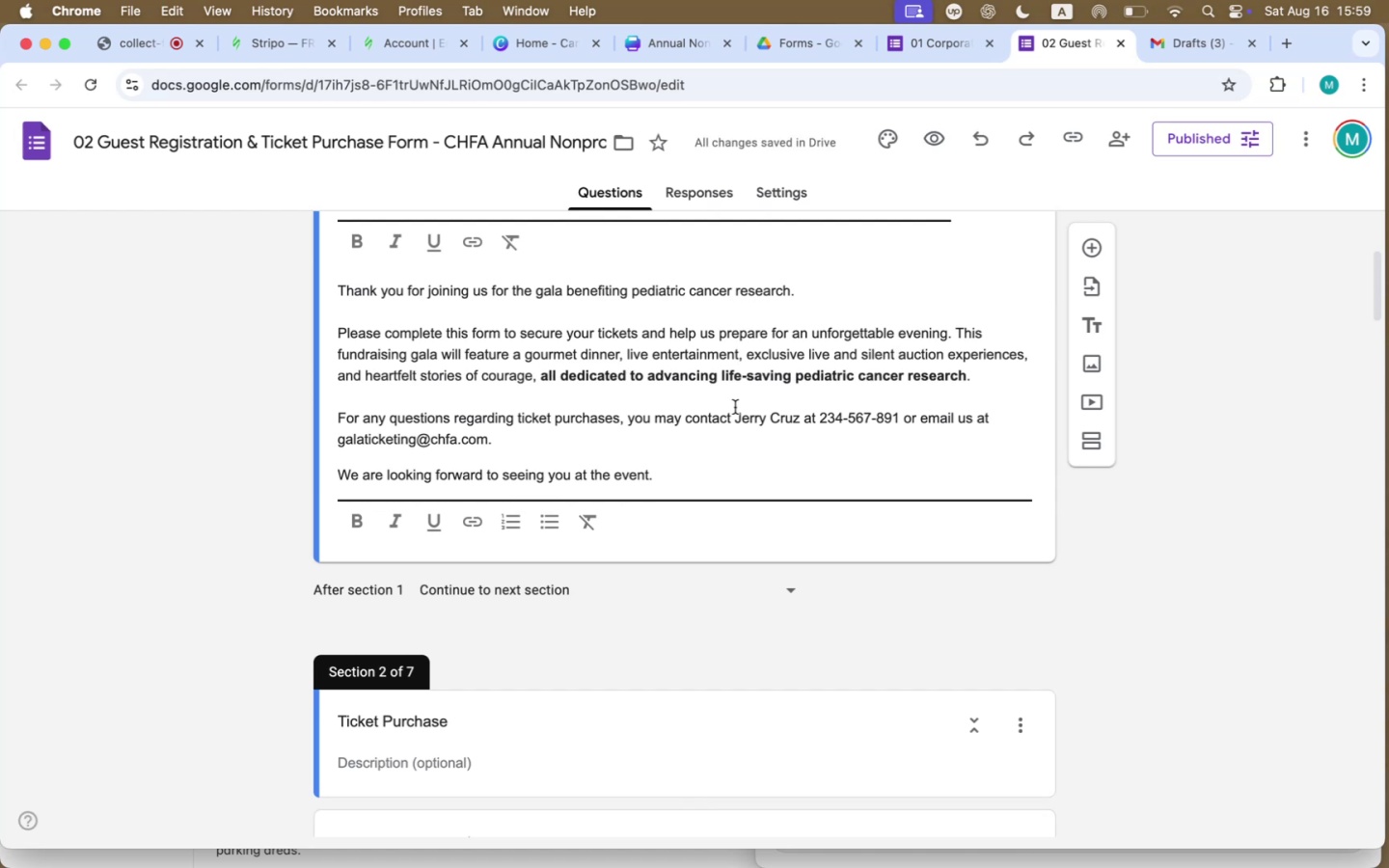 
left_click([950, 48])
 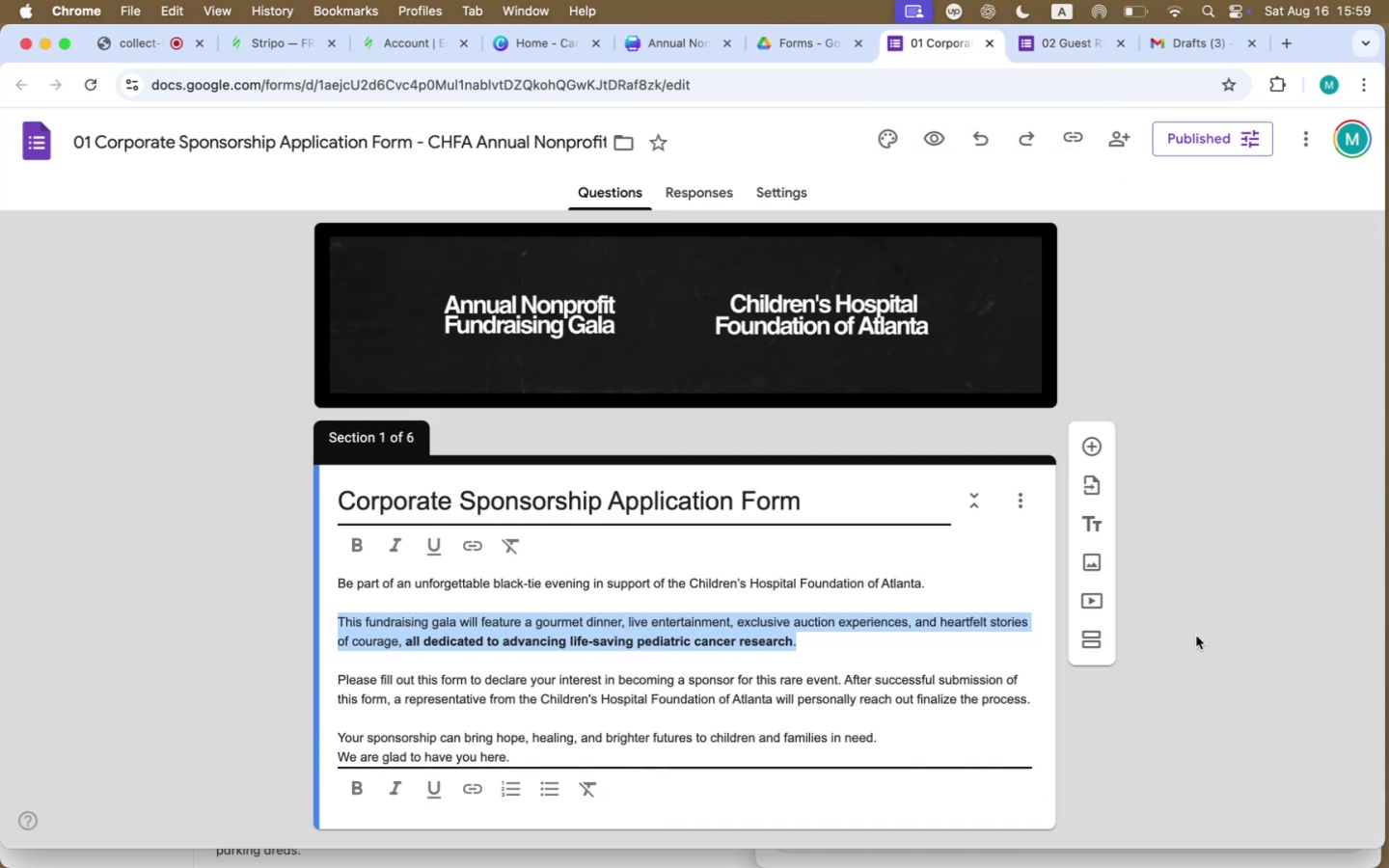 
left_click([1212, 627])
 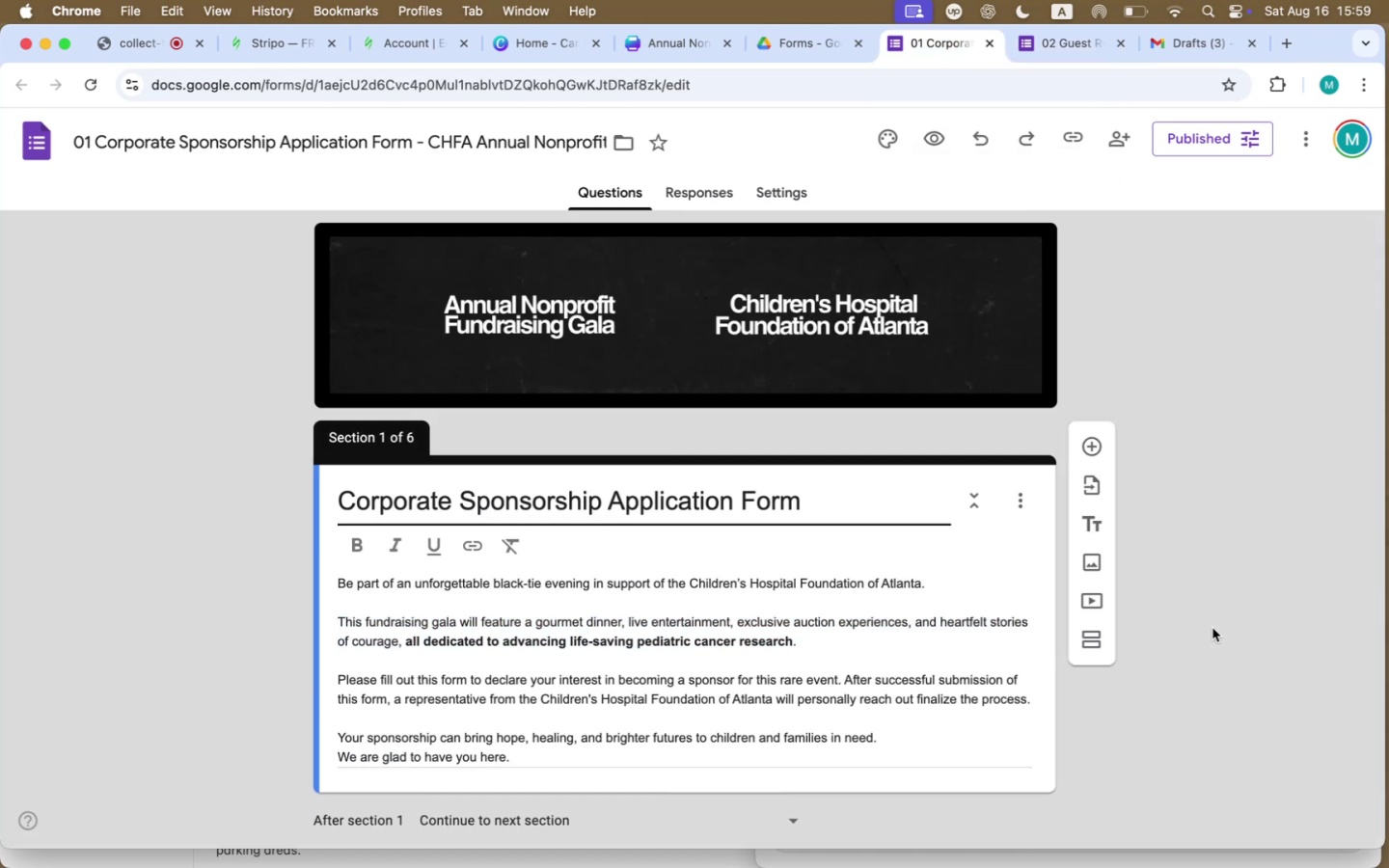 
scroll: coordinate [1214, 627], scroll_direction: down, amount: 149.0
 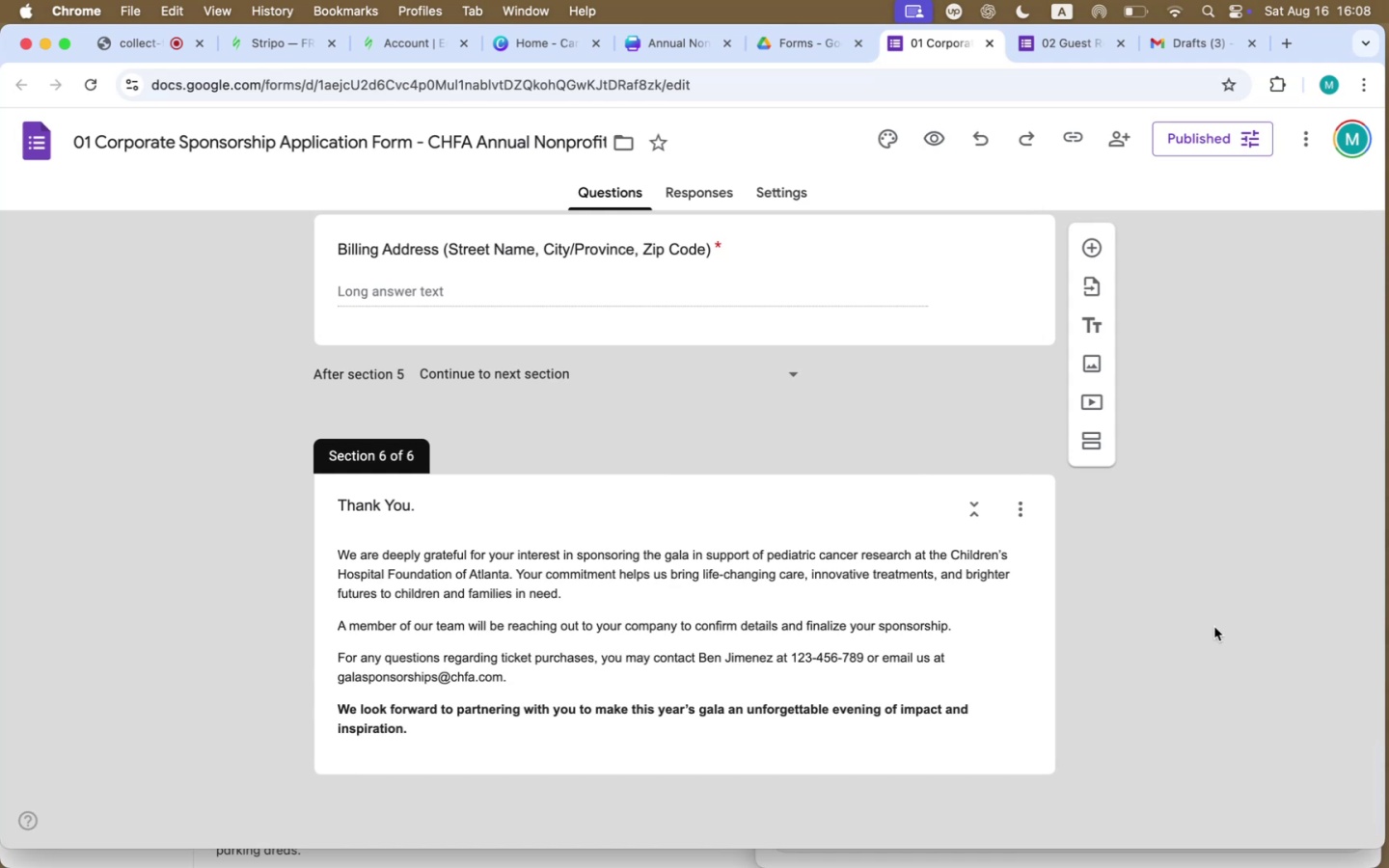 
wait(500.03)
 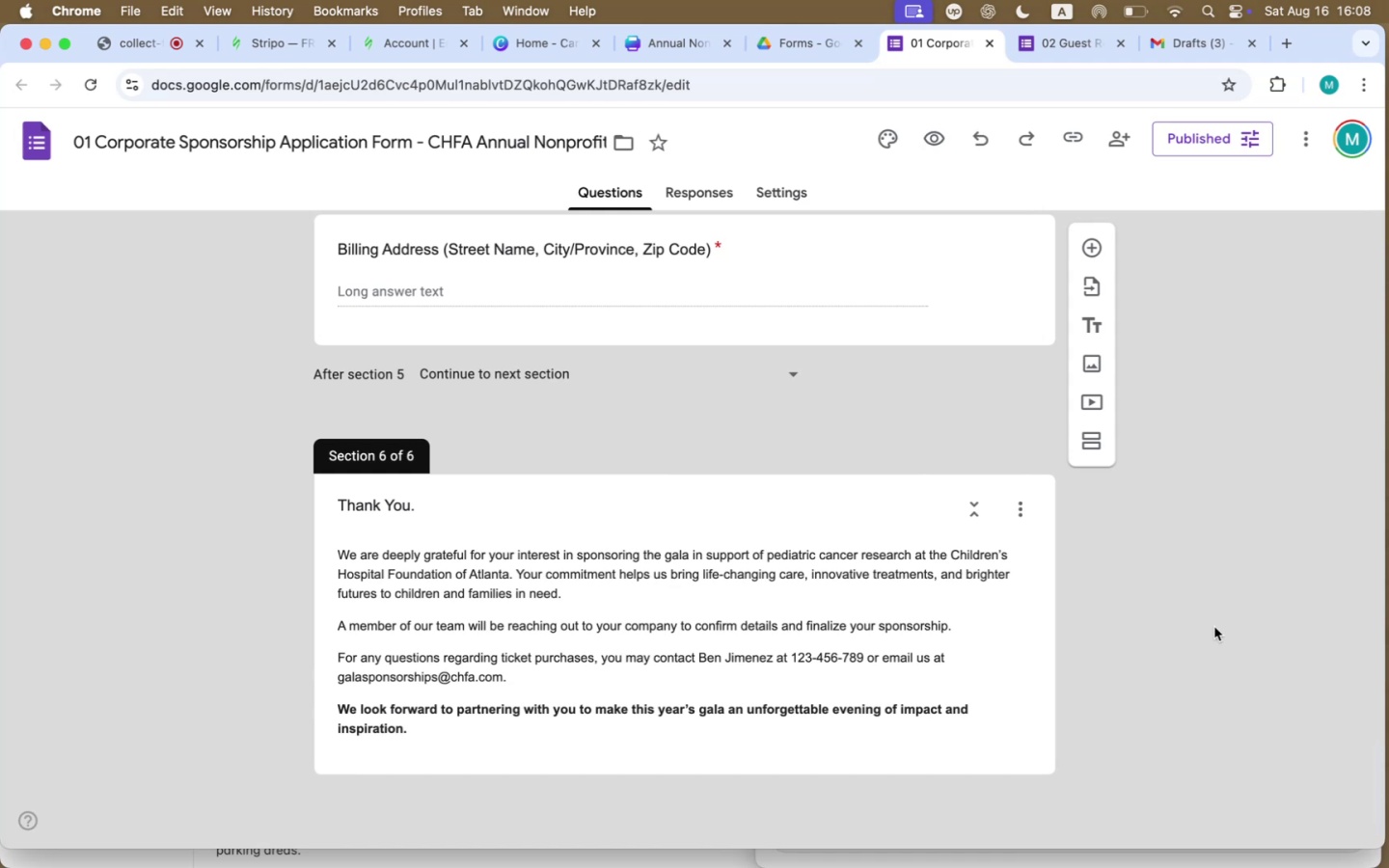 
left_click([704, 141])
 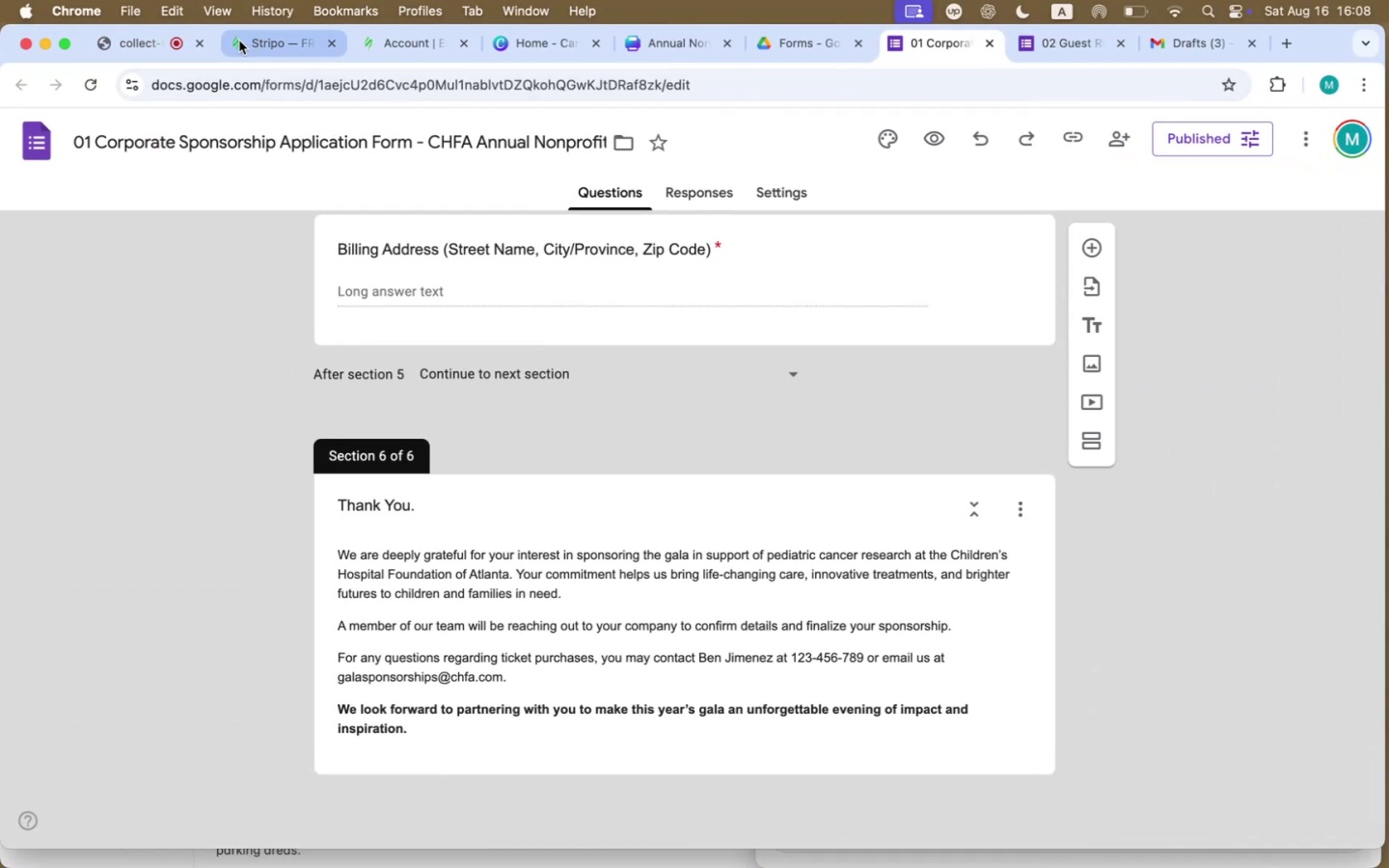 
left_click([335, 42])
 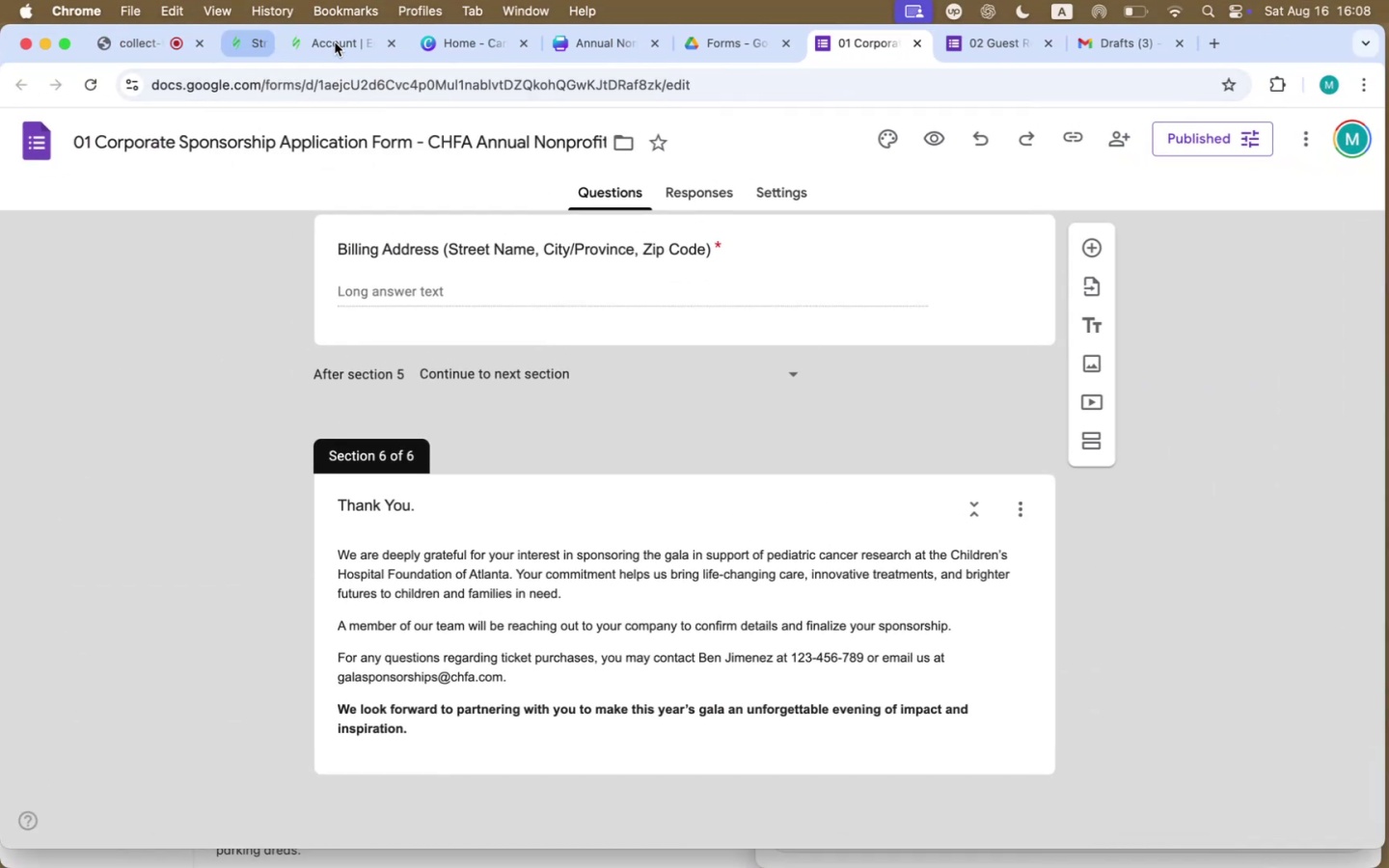 
left_click([335, 42])
 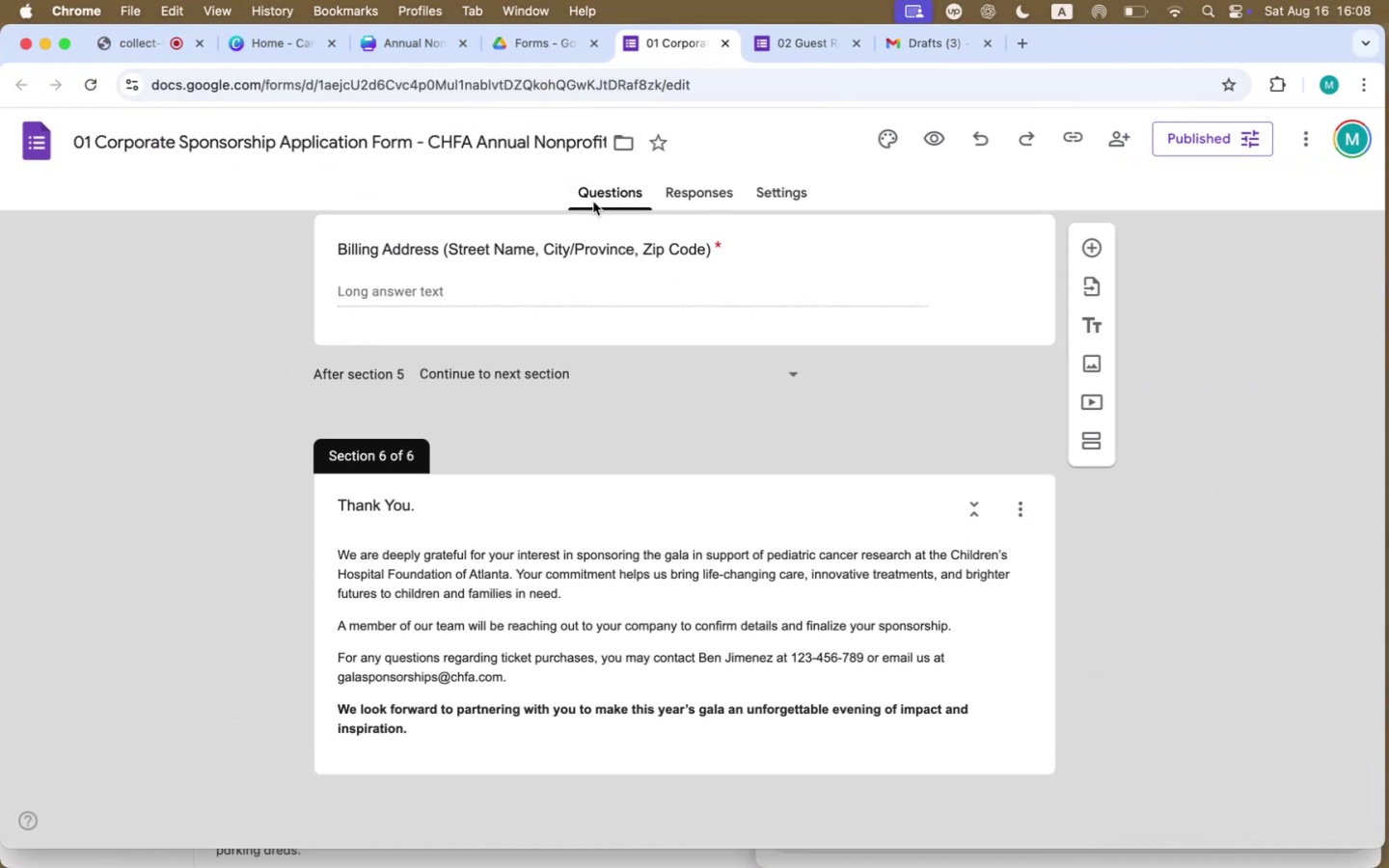 
left_click([1201, 45])
 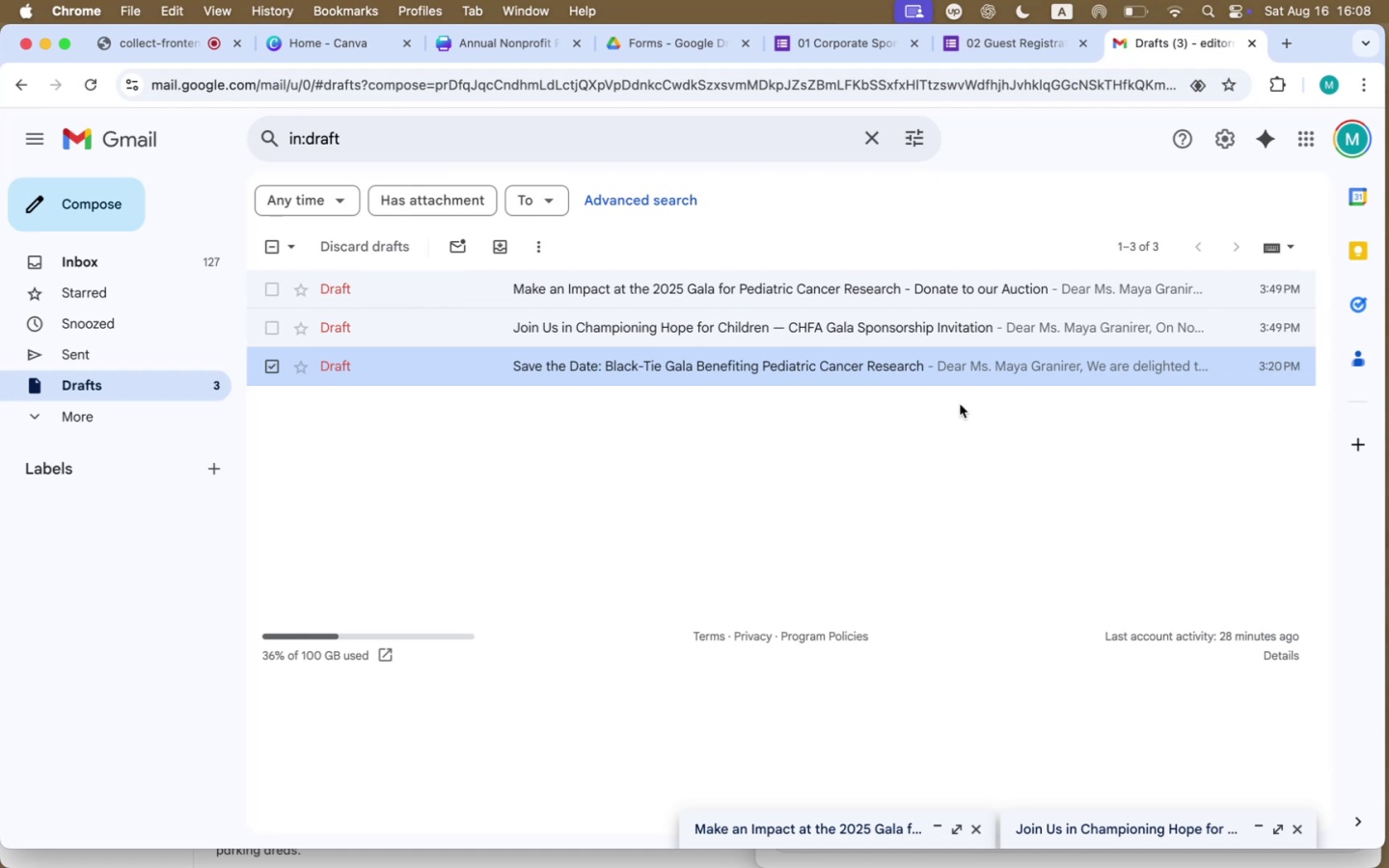 
wait(15.93)
 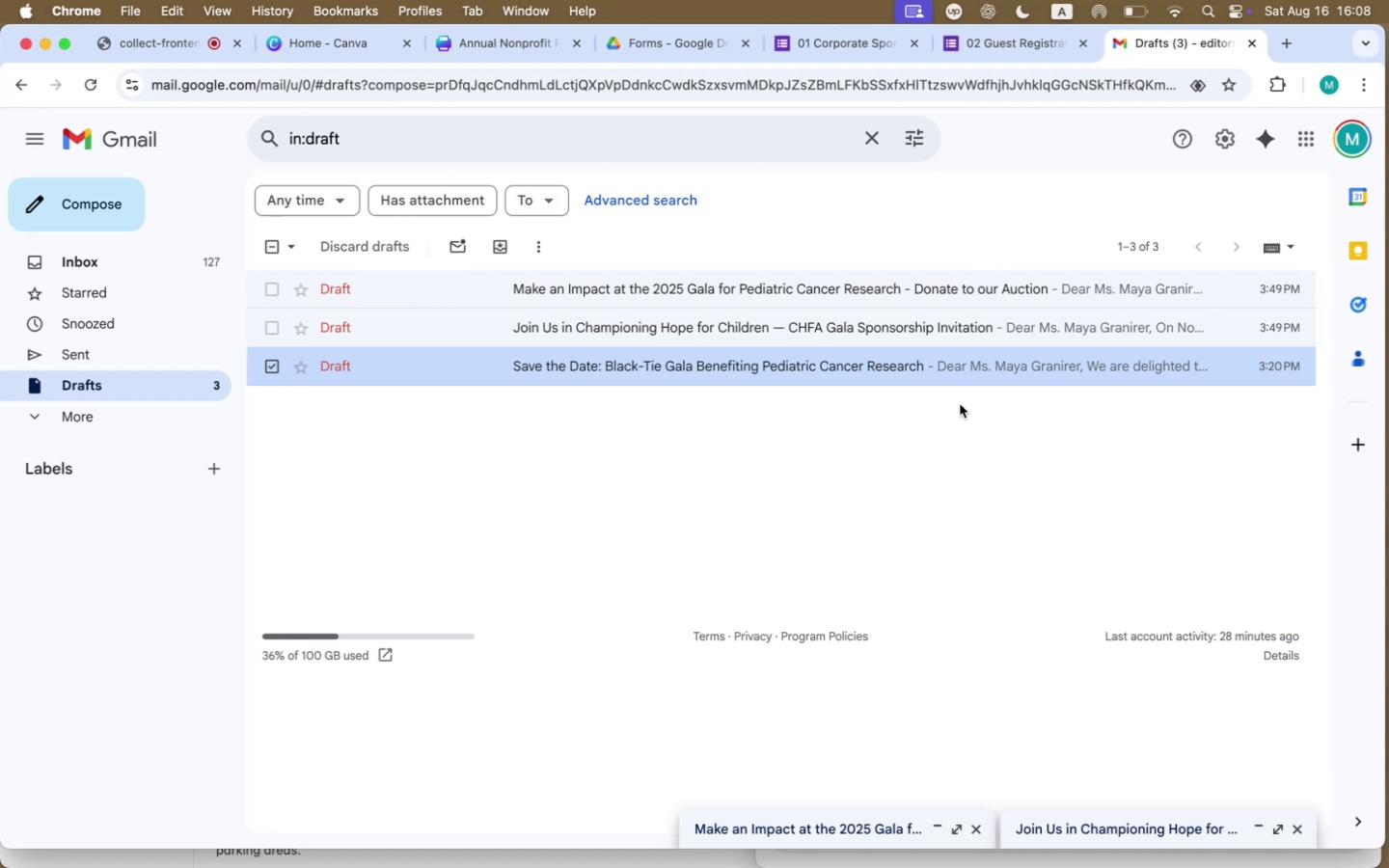 
left_click([960, 514])
 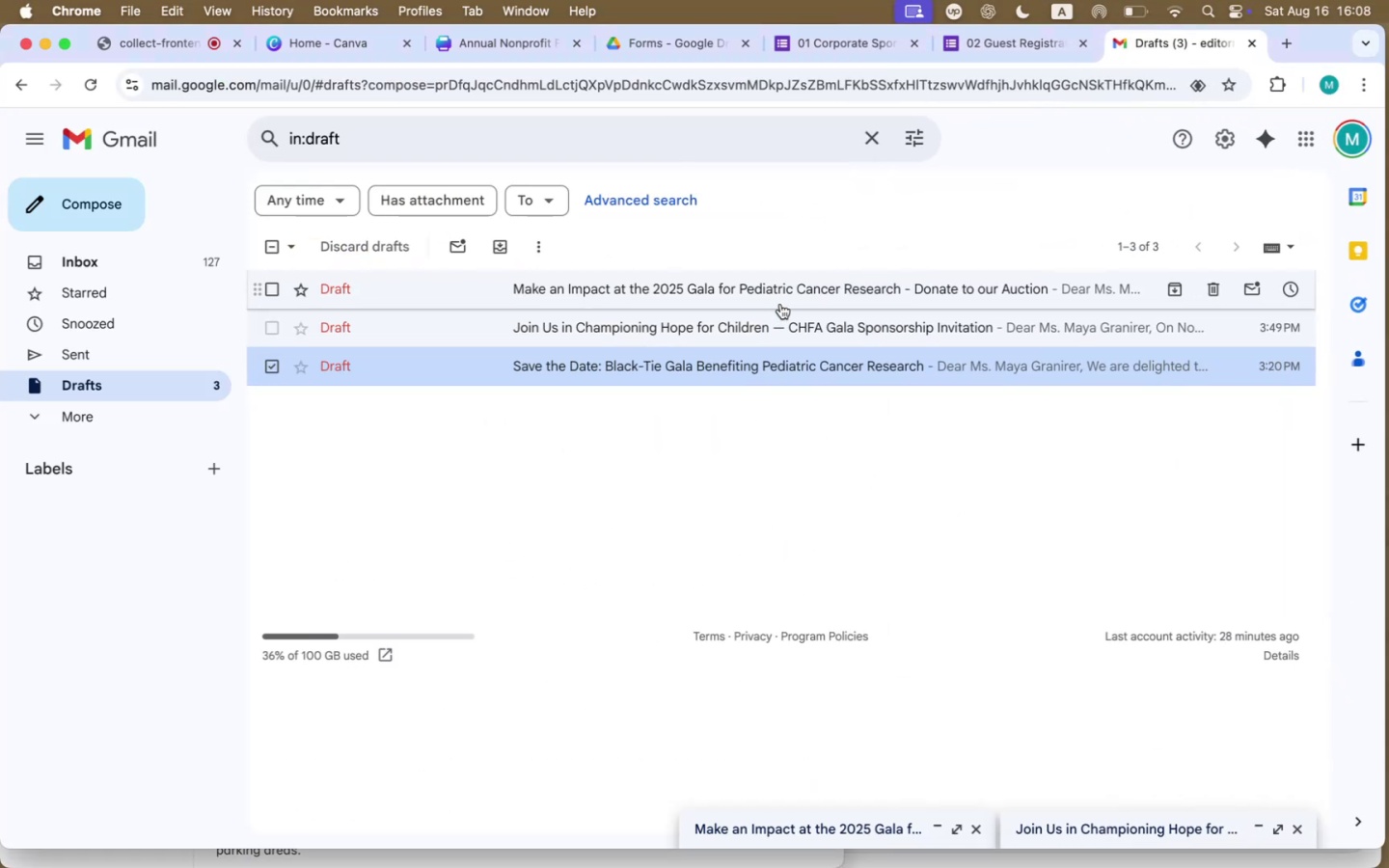 
left_click([780, 304])
 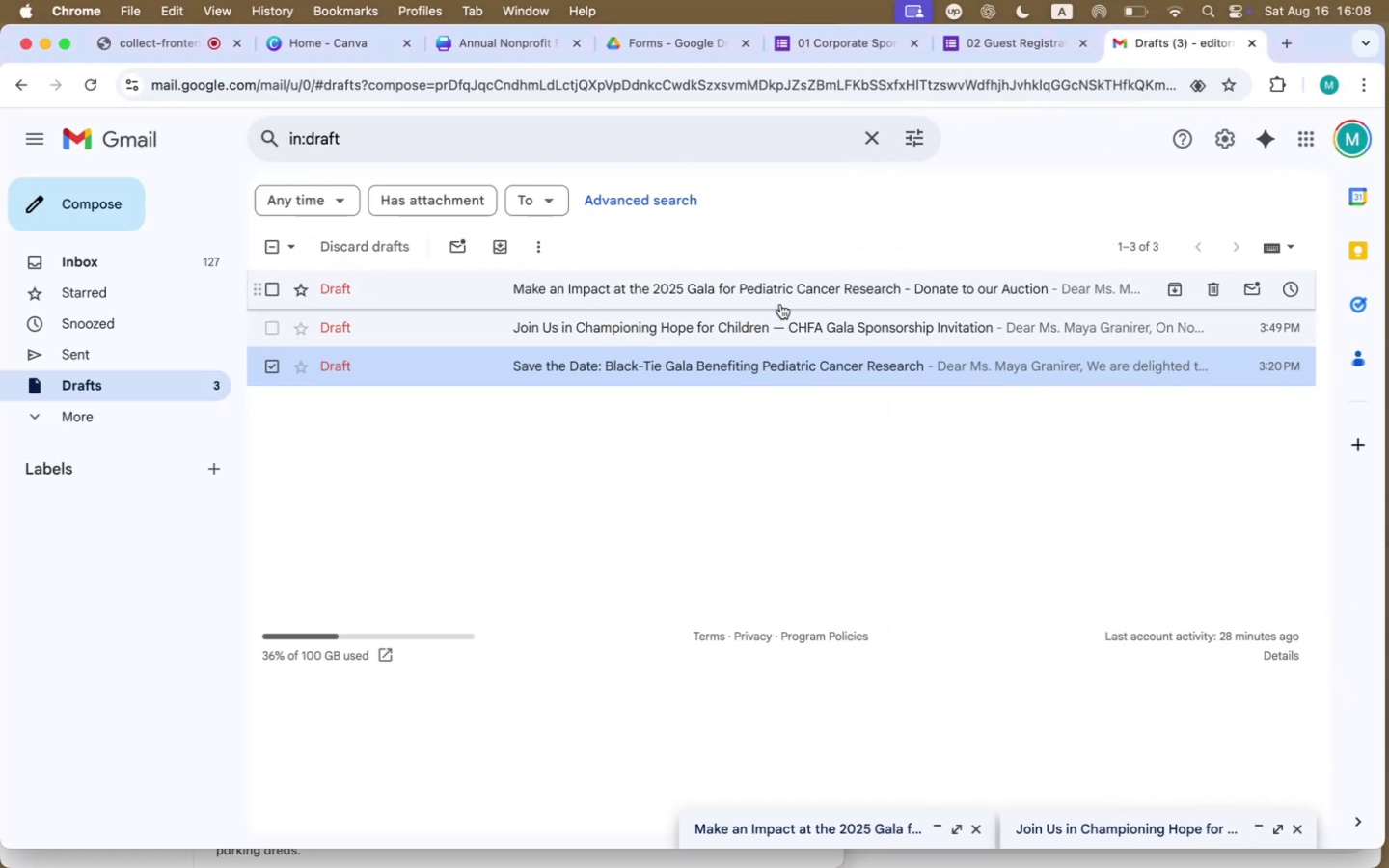 
mouse_move([770, 364])
 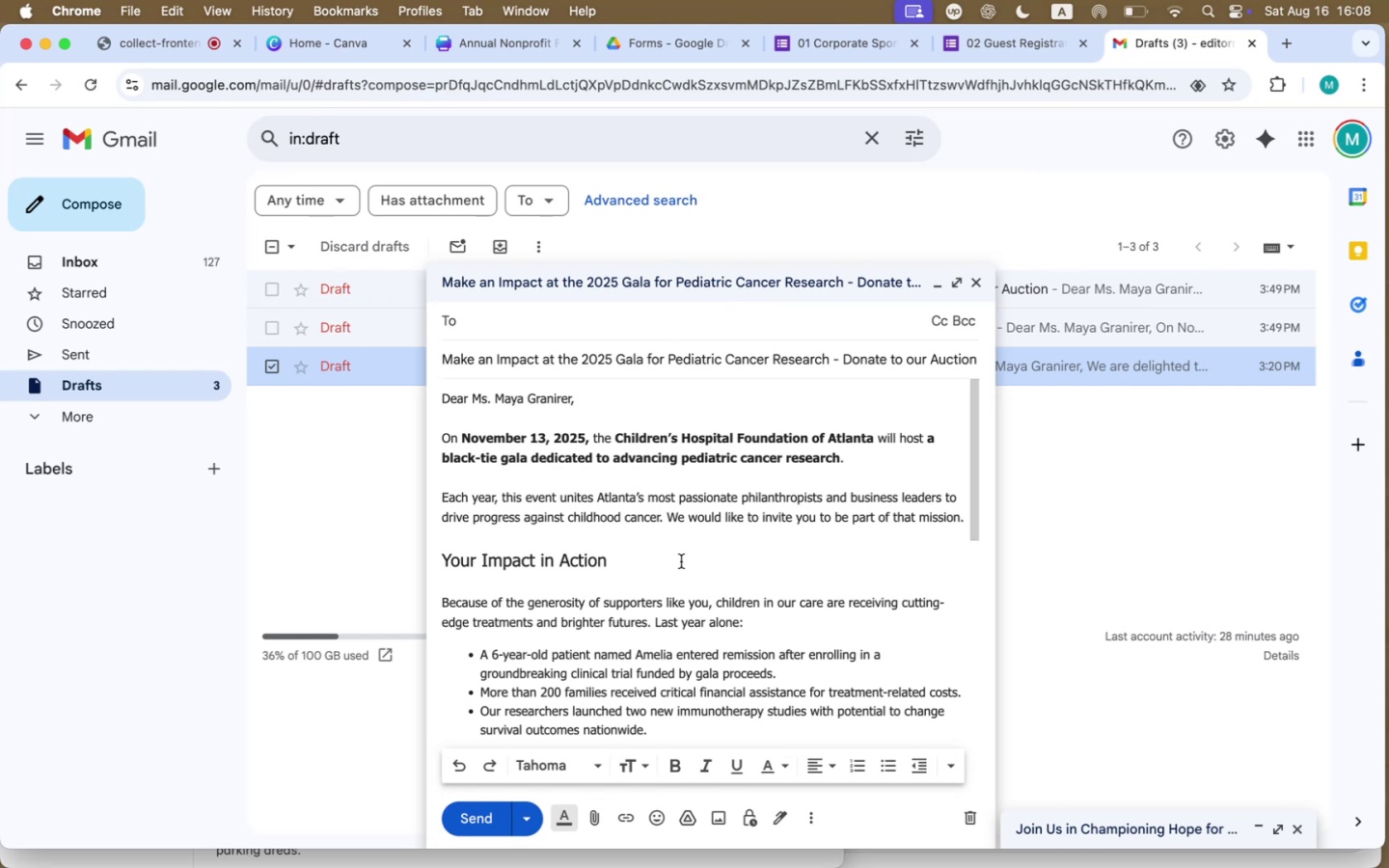 
wait(5.0)
 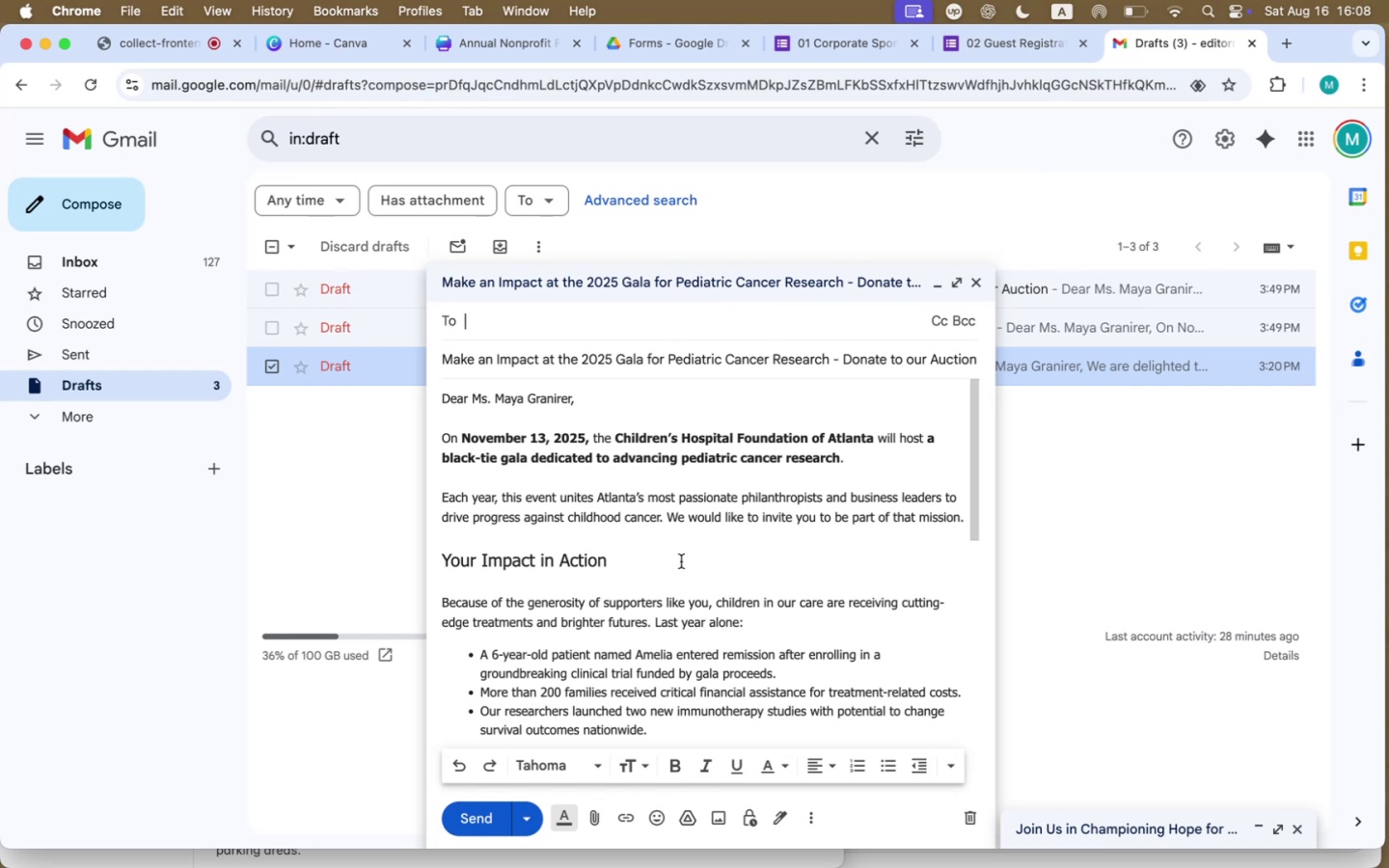 
scroll: coordinate [686, 560], scroll_direction: down, amount: 37.0
 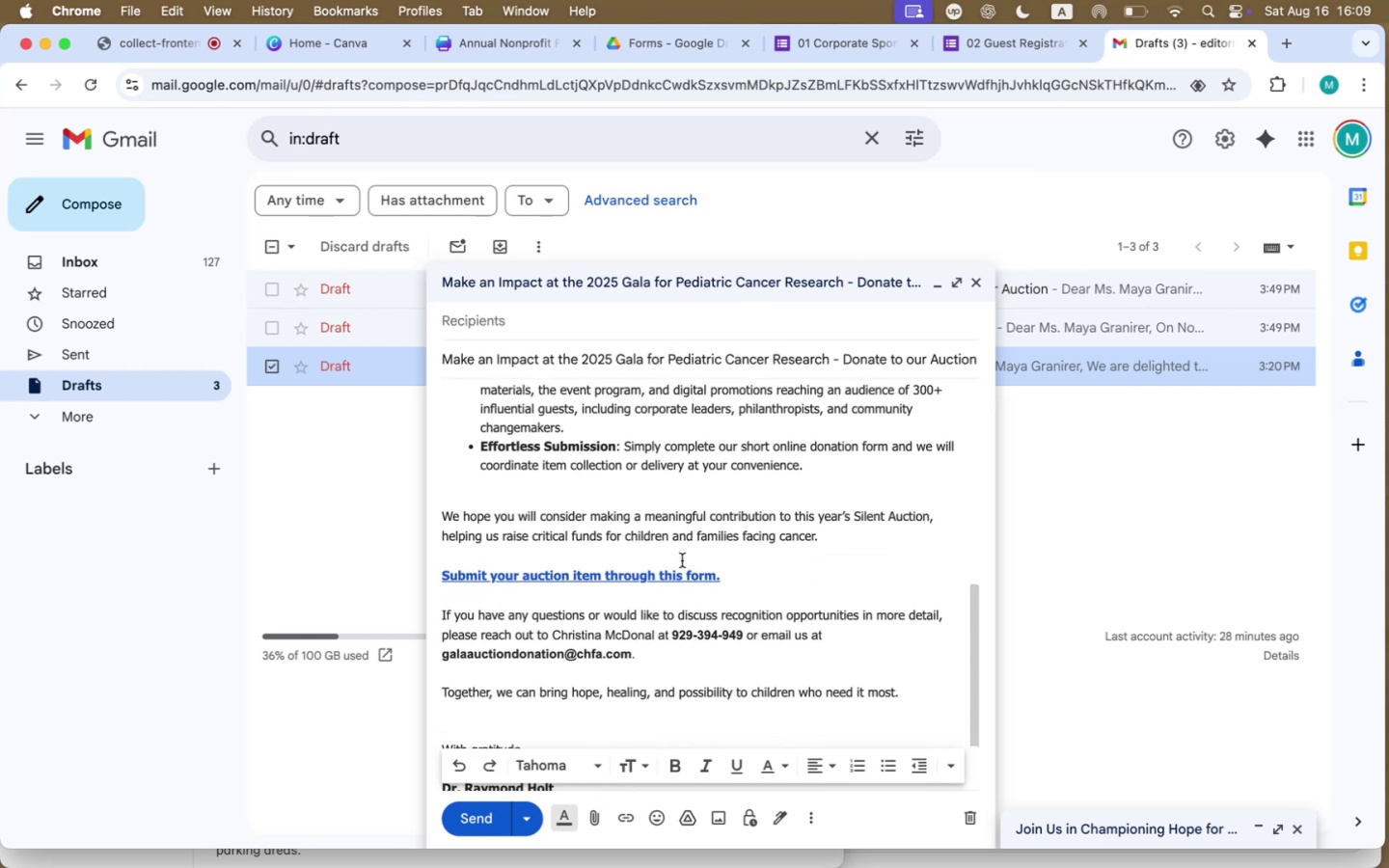 
left_click([667, 499])
 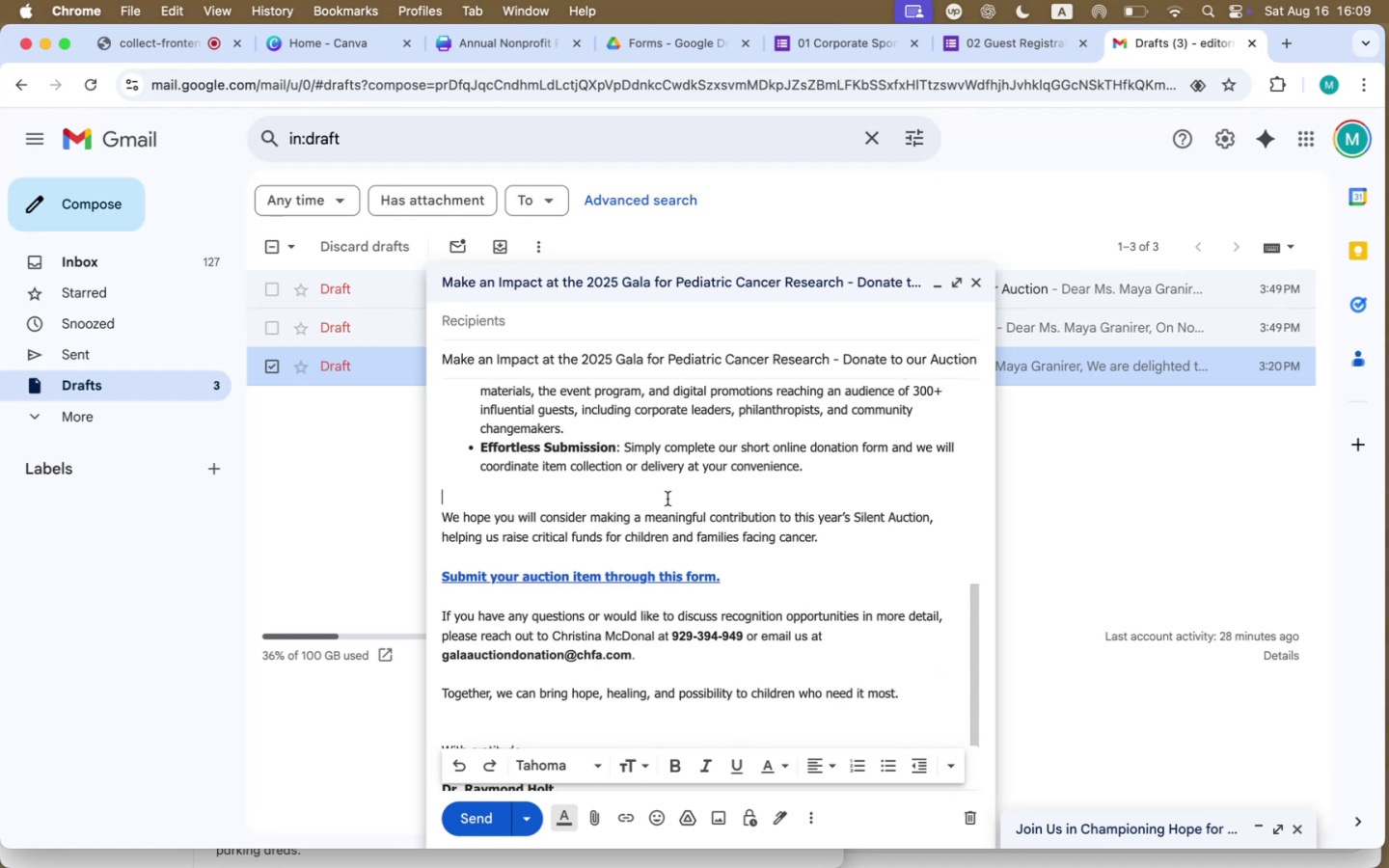 
scroll: coordinate [790, 559], scroll_direction: down, amount: 21.0
 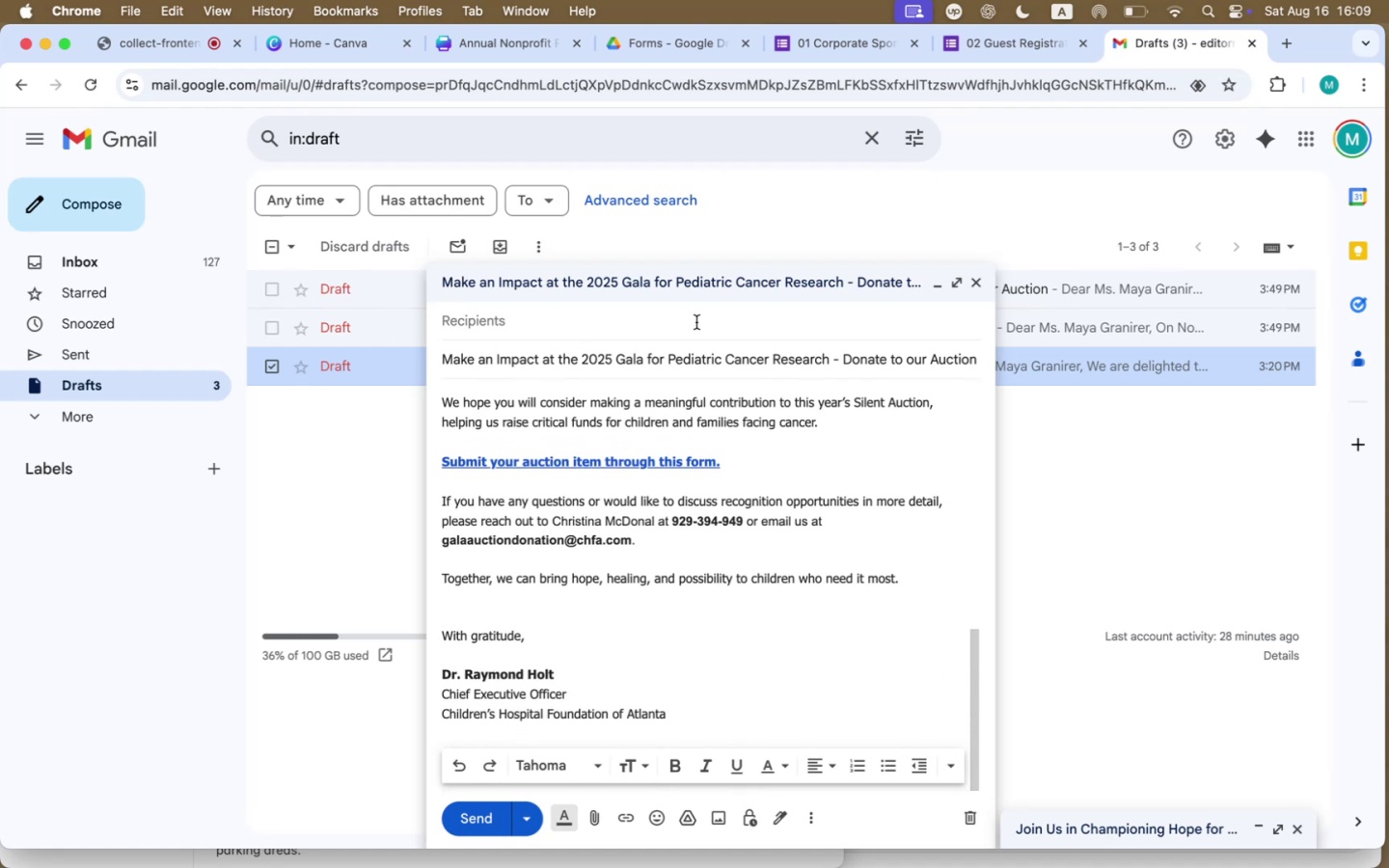 
left_click([984, 285])
 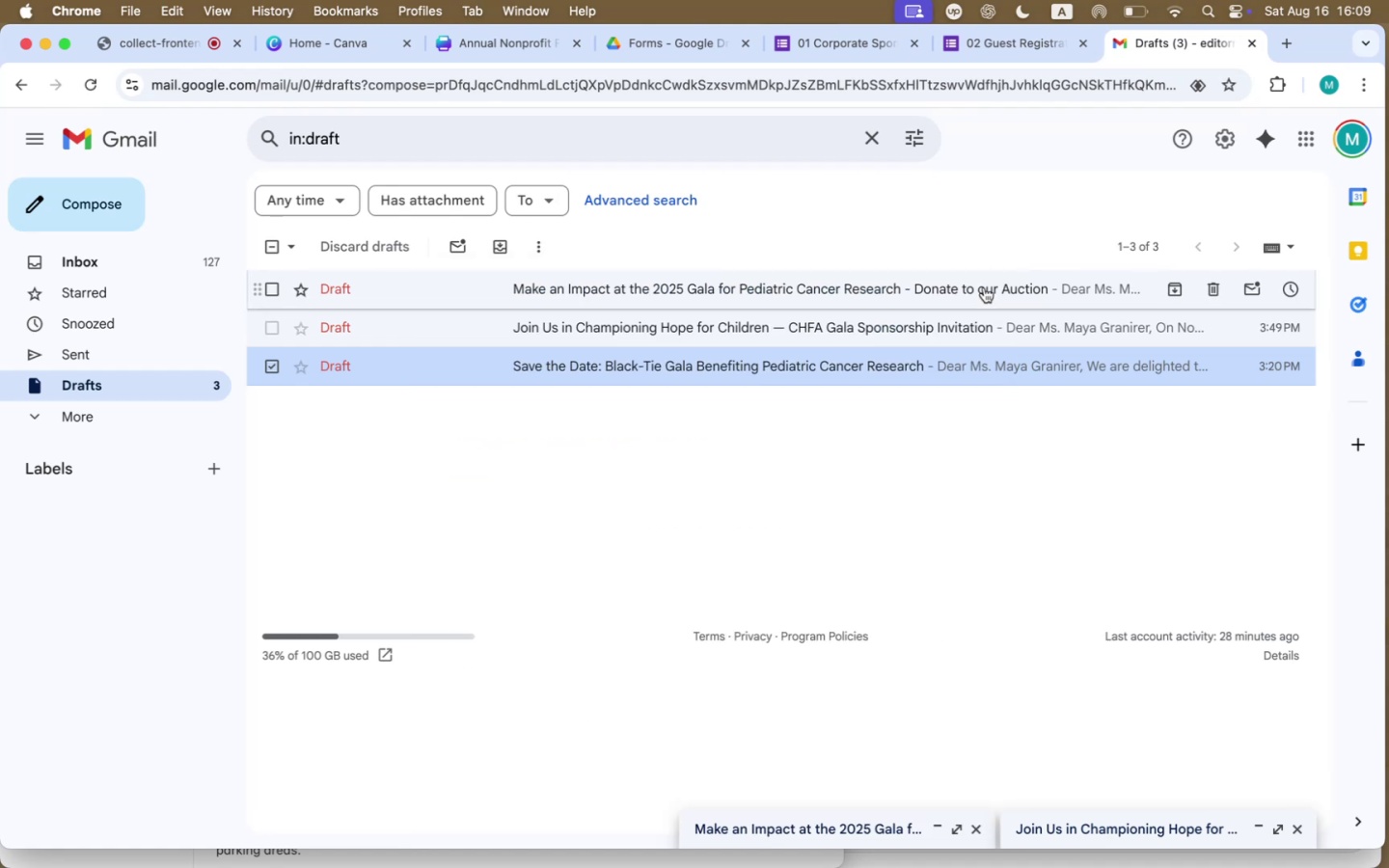 
left_click([970, 331])
 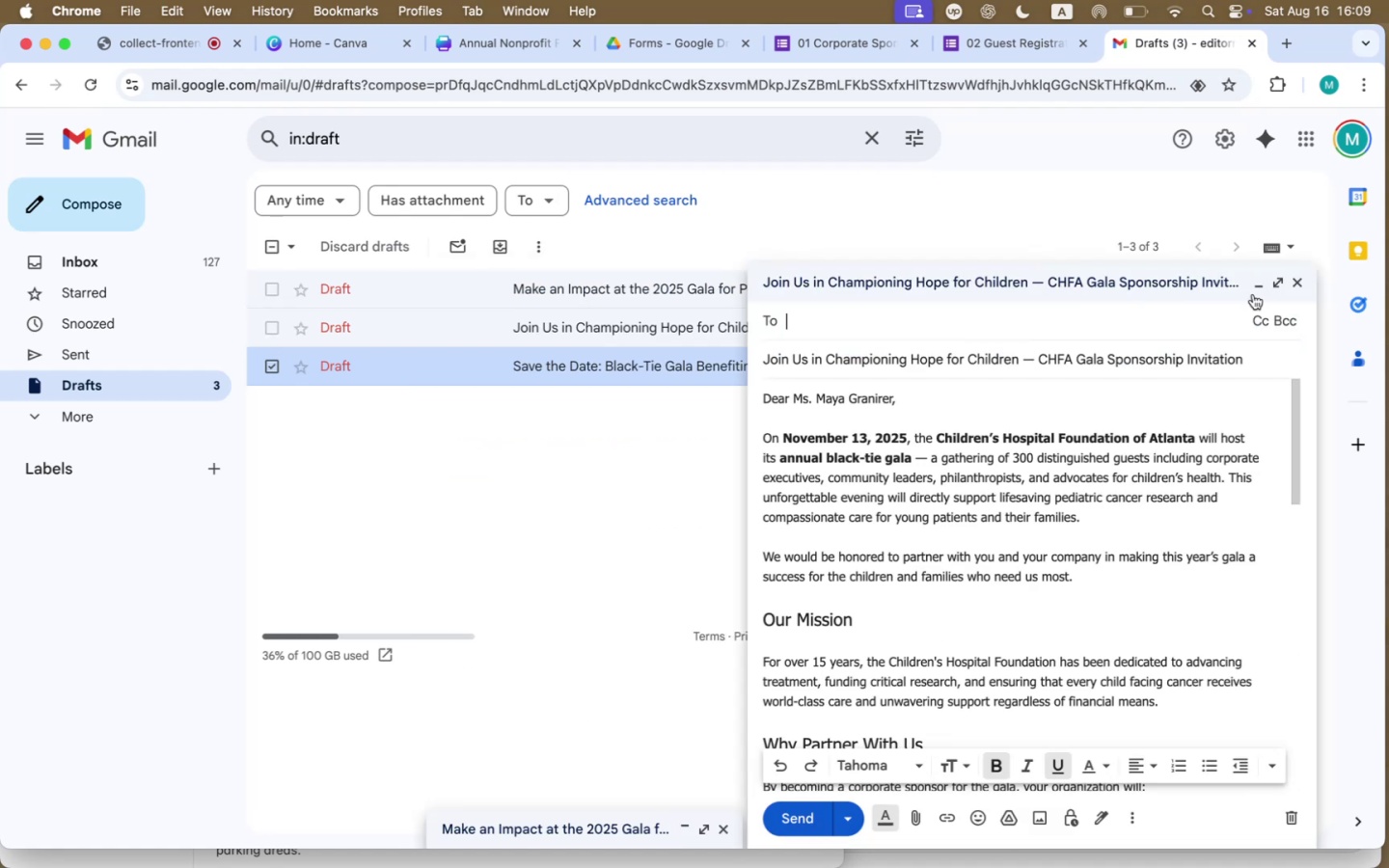 
left_click([1300, 285])
 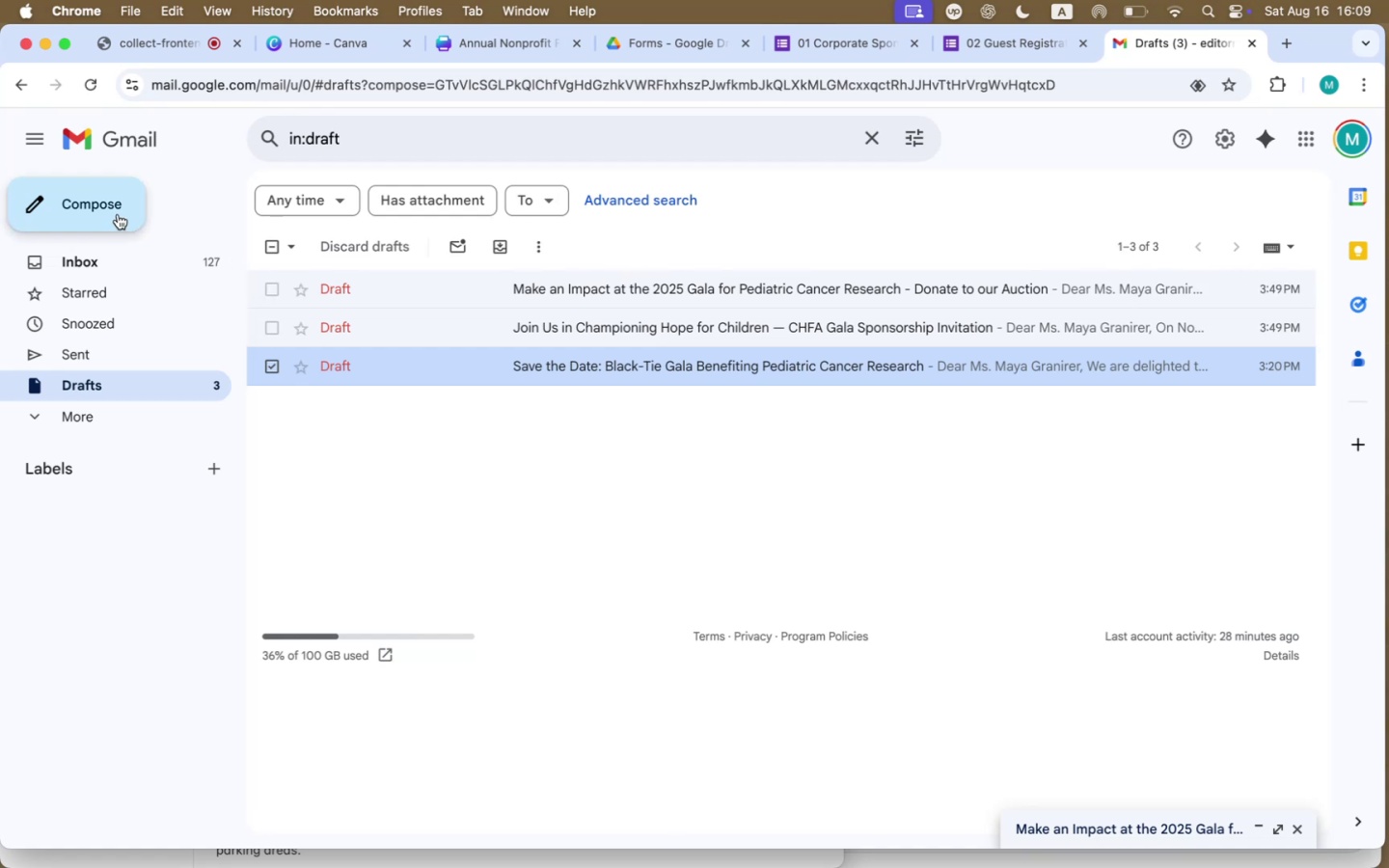 
left_click([118, 214])
 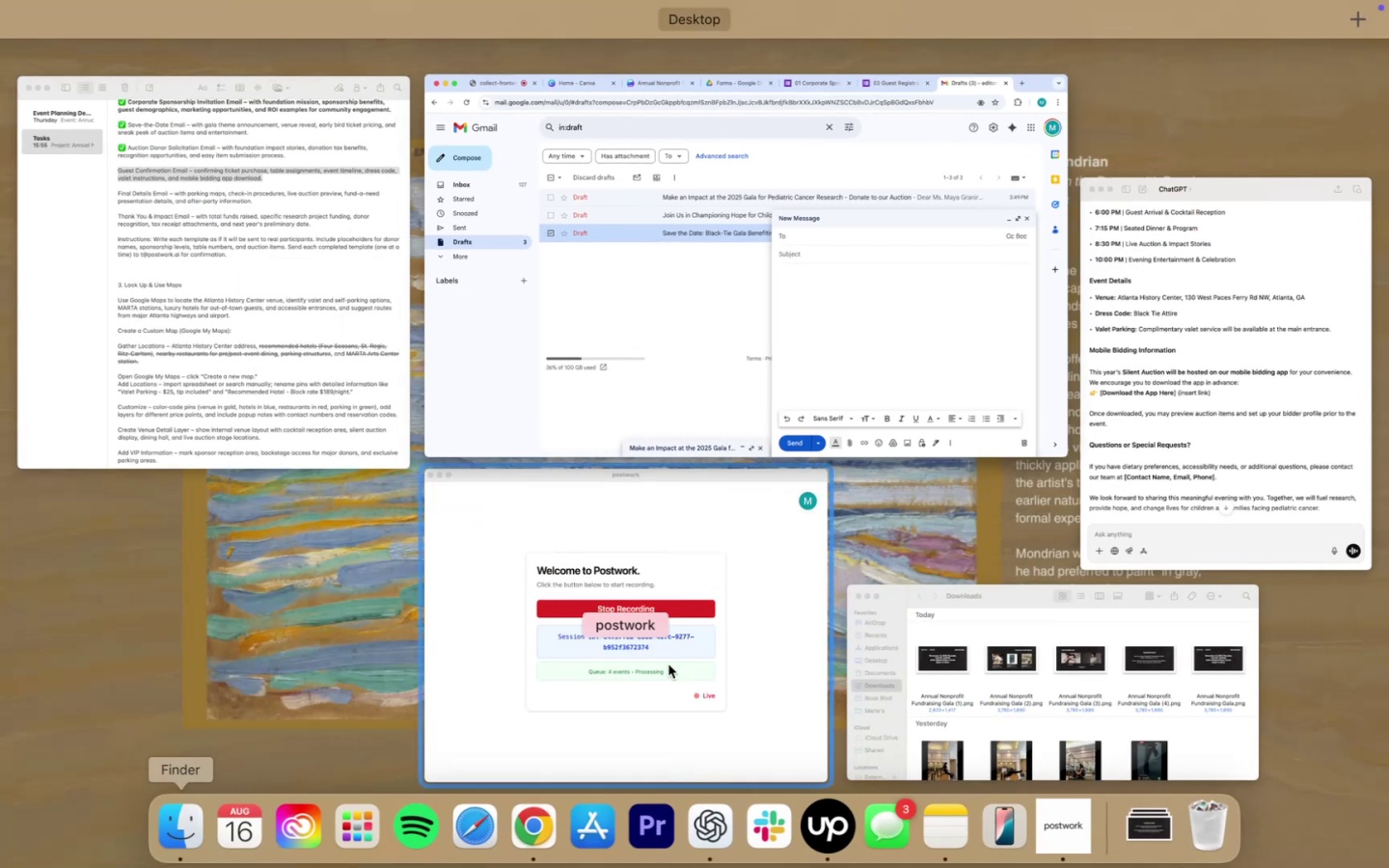 
left_click([1243, 418])
 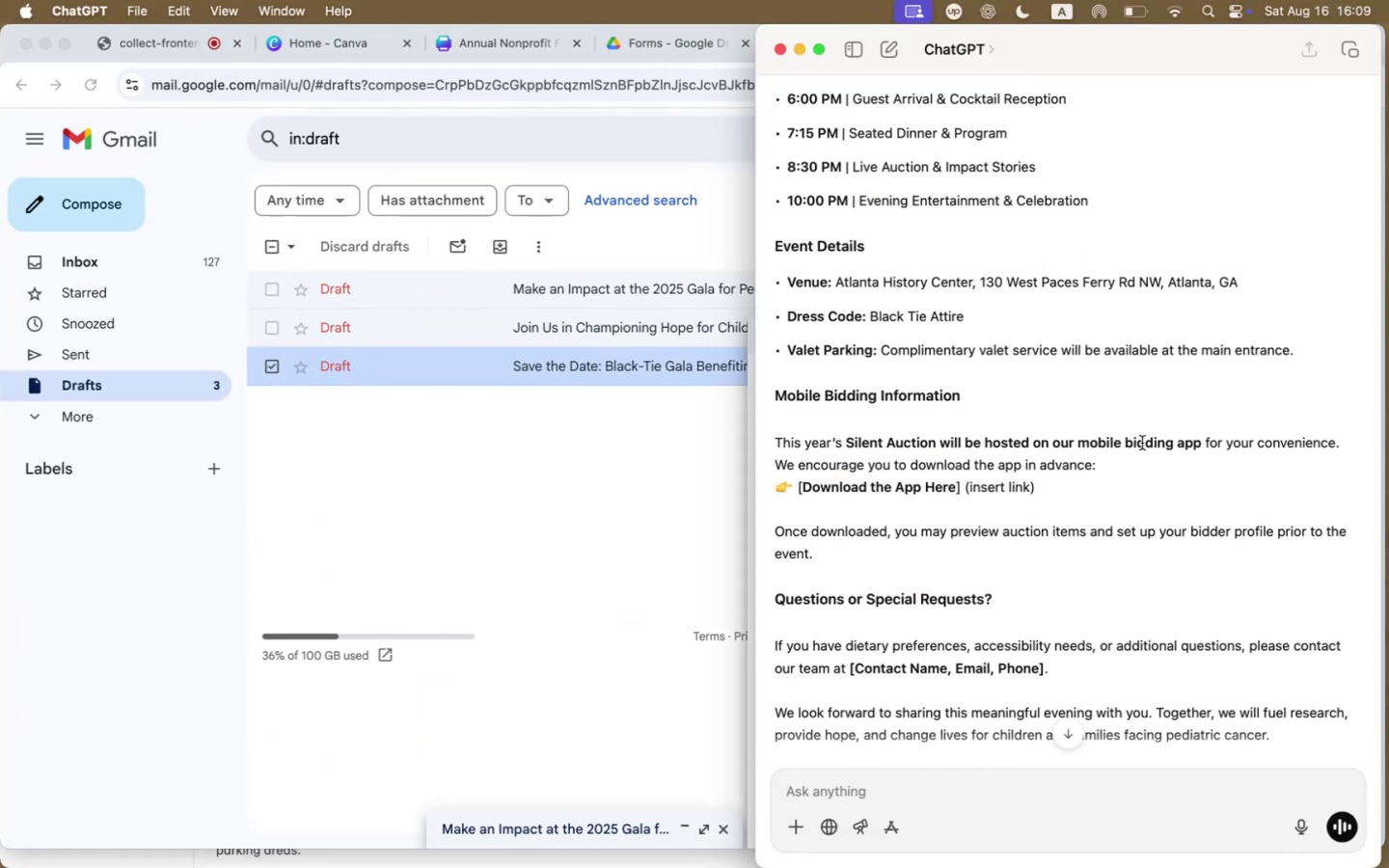 
scroll: coordinate [1102, 456], scroll_direction: up, amount: 241.0
 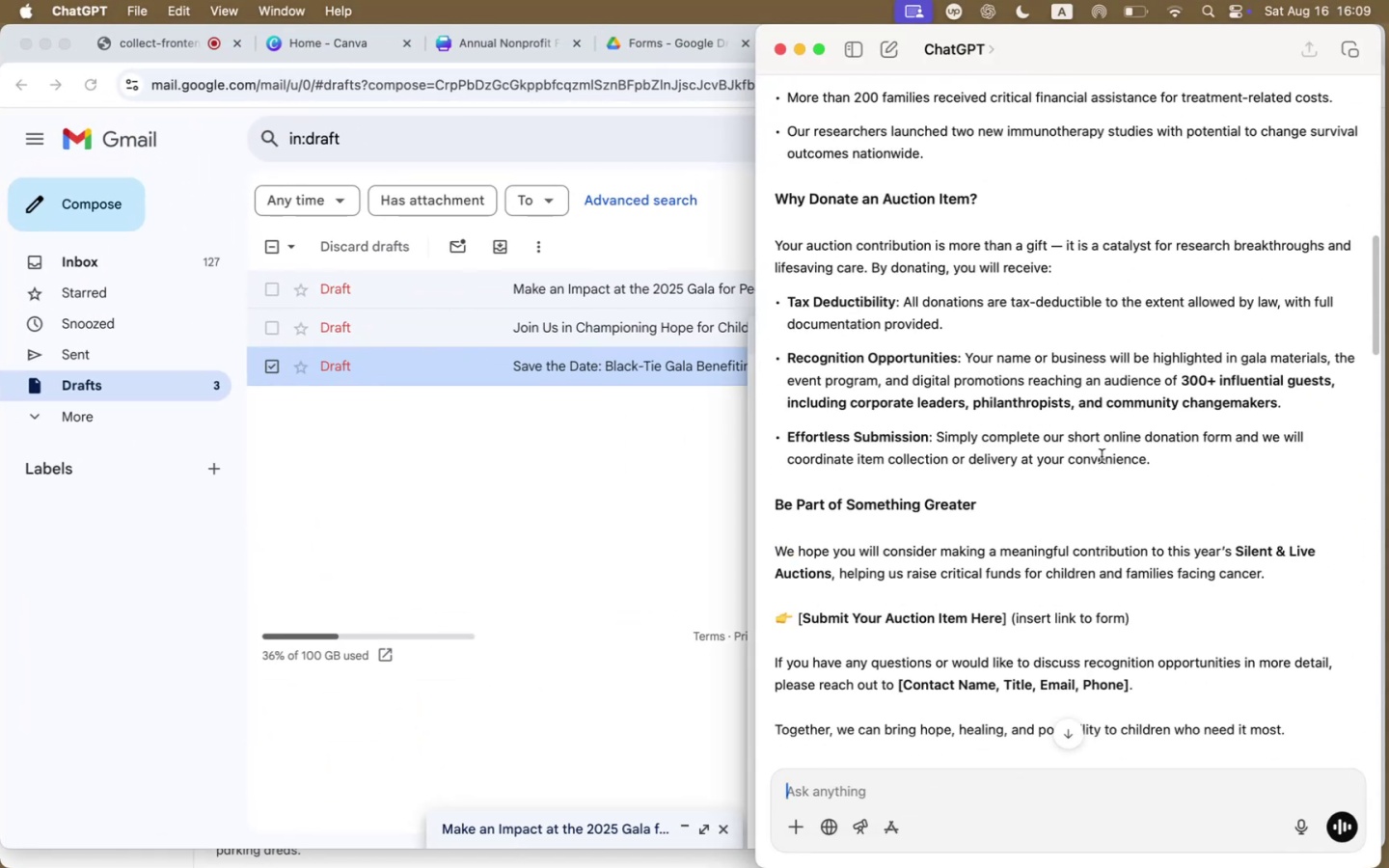 
scroll: coordinate [1104, 459], scroll_direction: down, amount: 106.0
 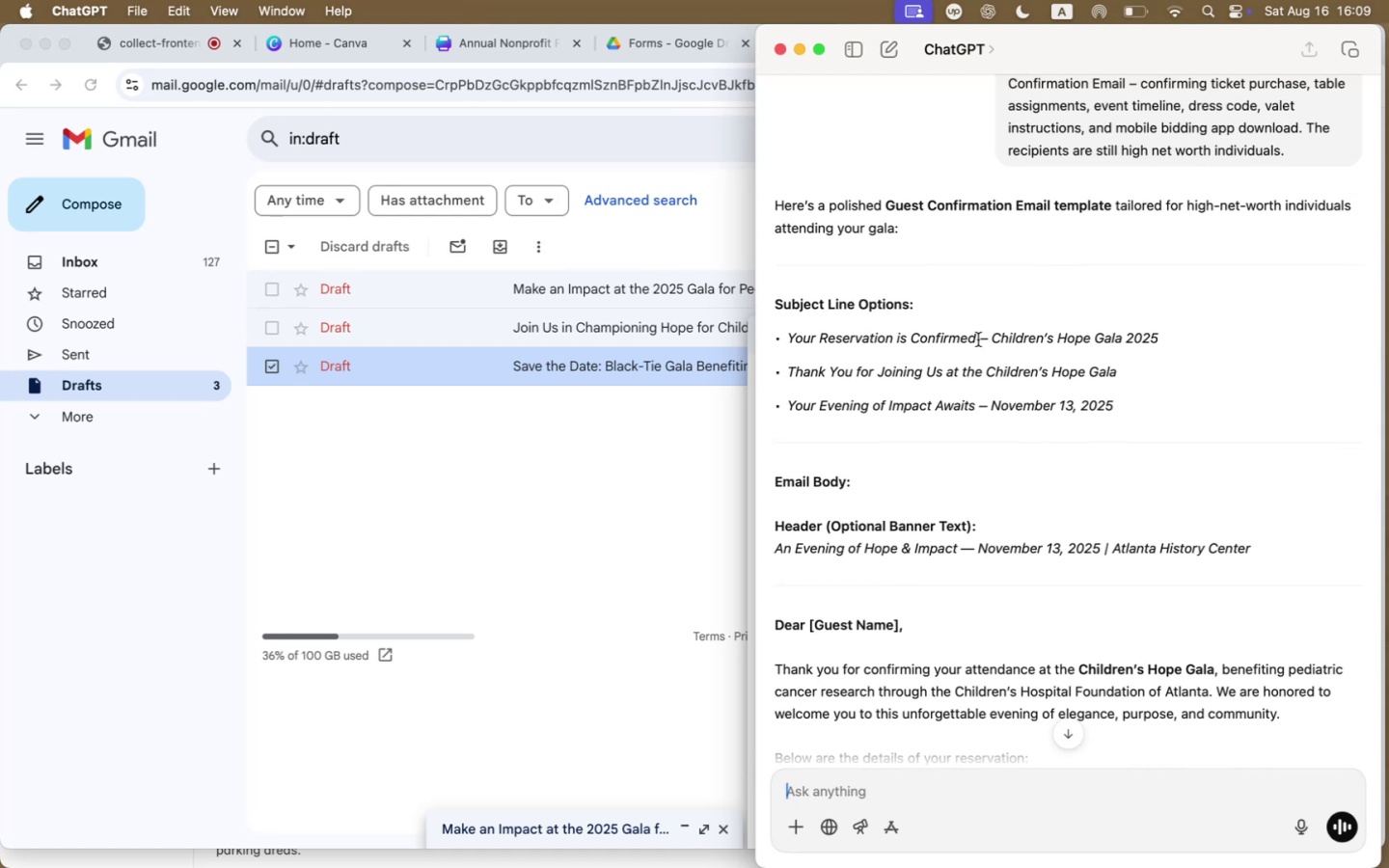 
wait(5.22)
 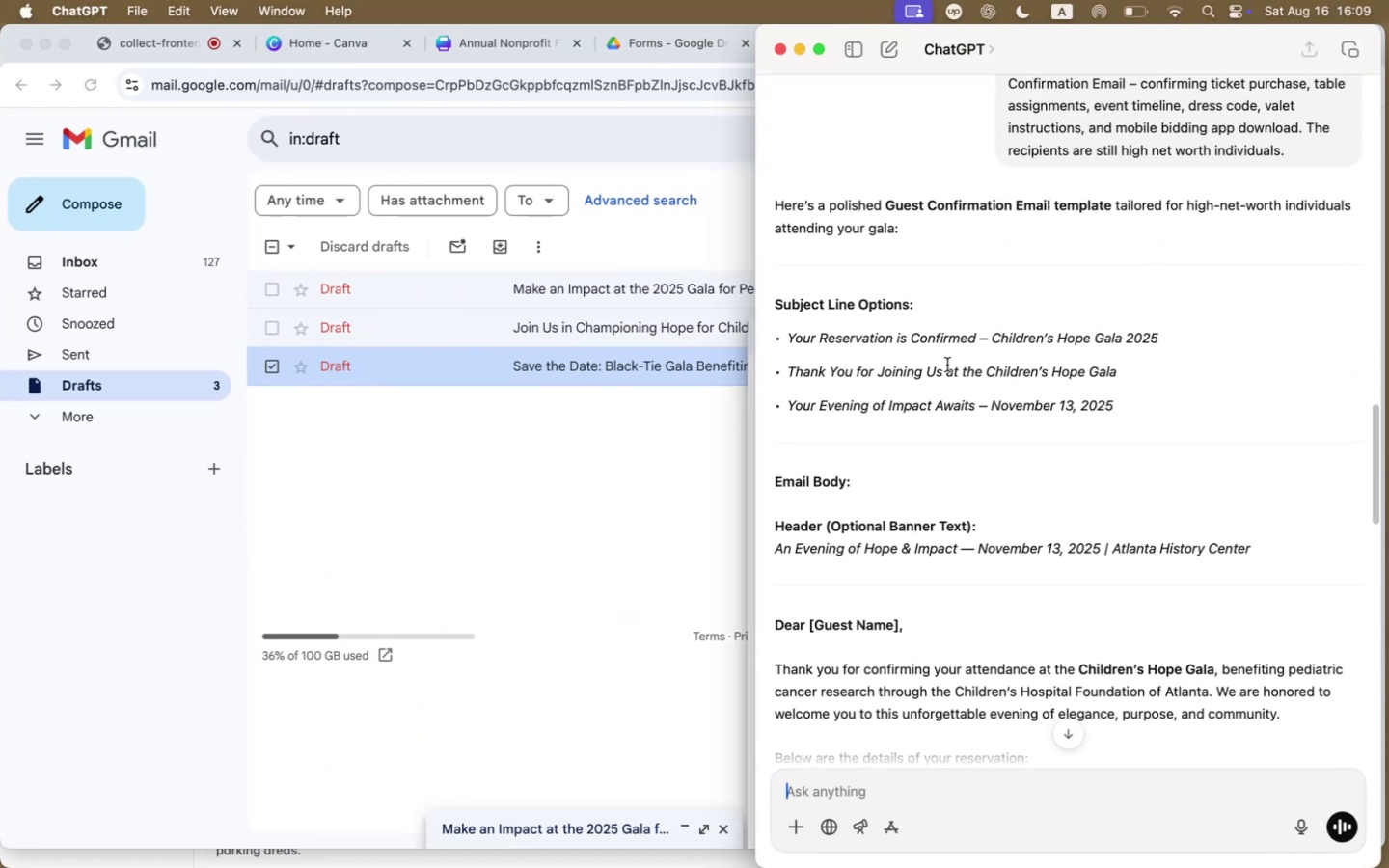 
left_click_drag(start_coordinate=[978, 338], to_coordinate=[794, 340])
 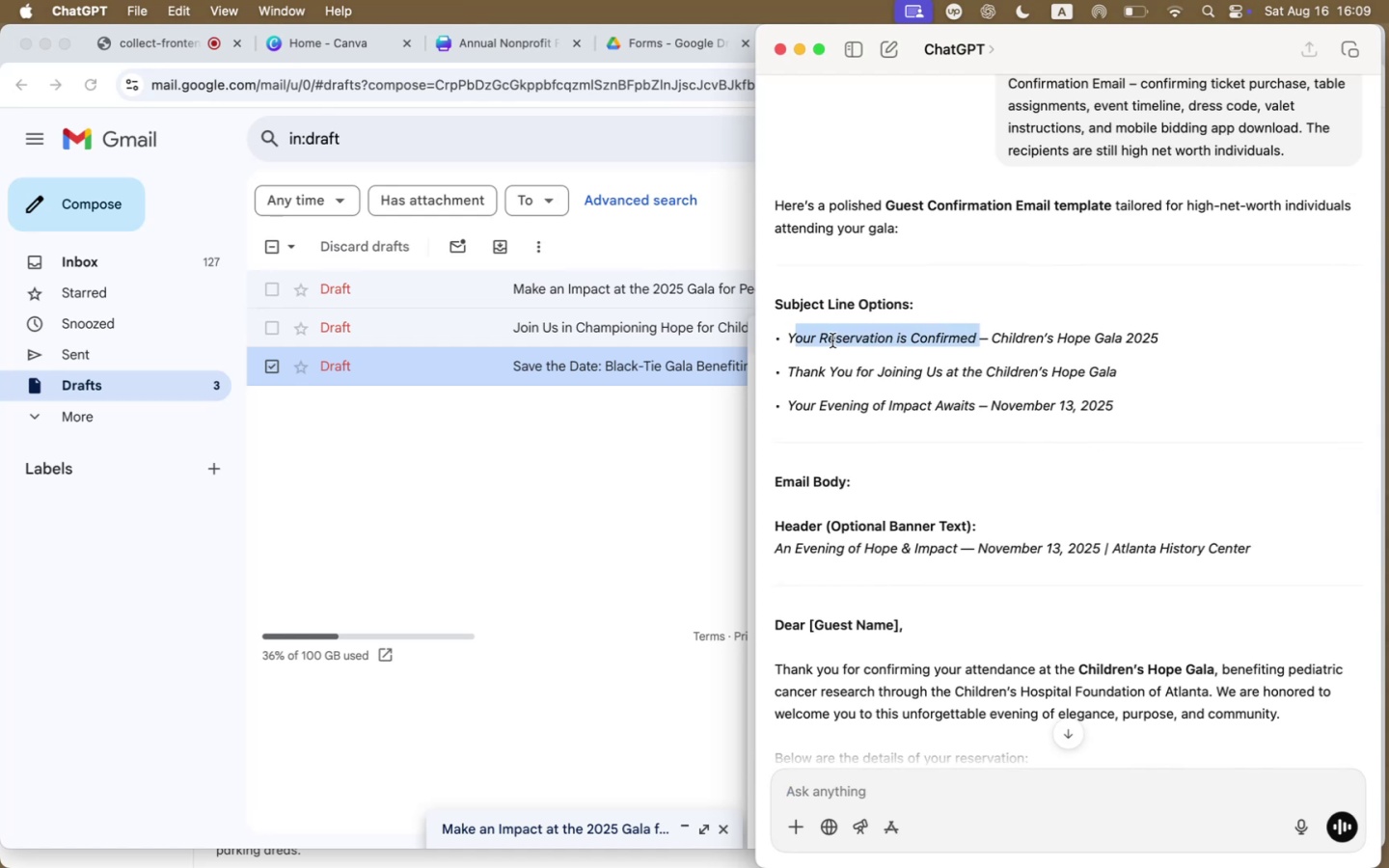 
left_click([821, 341])
 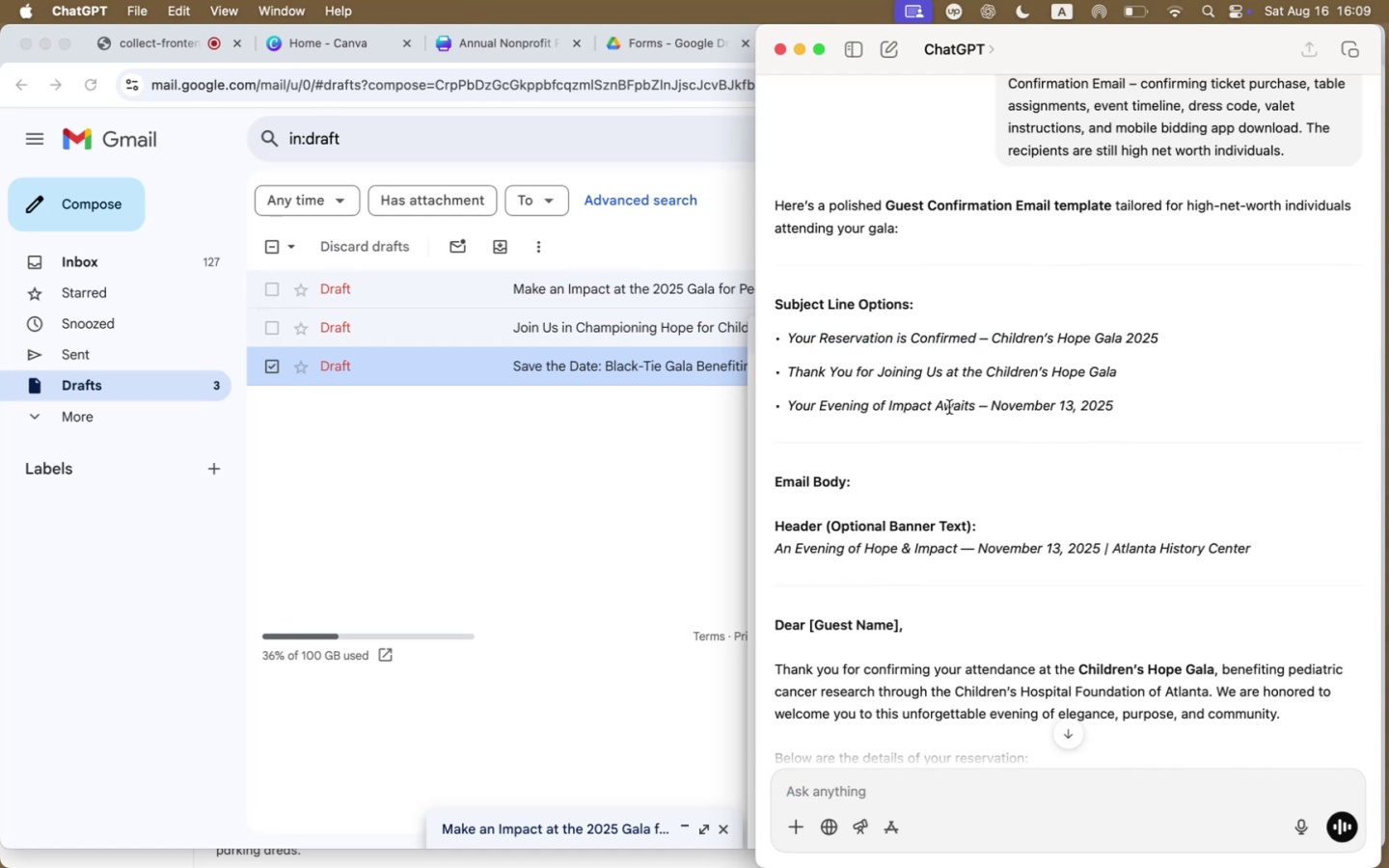 
left_click_drag(start_coordinate=[974, 407], to_coordinate=[788, 409])
 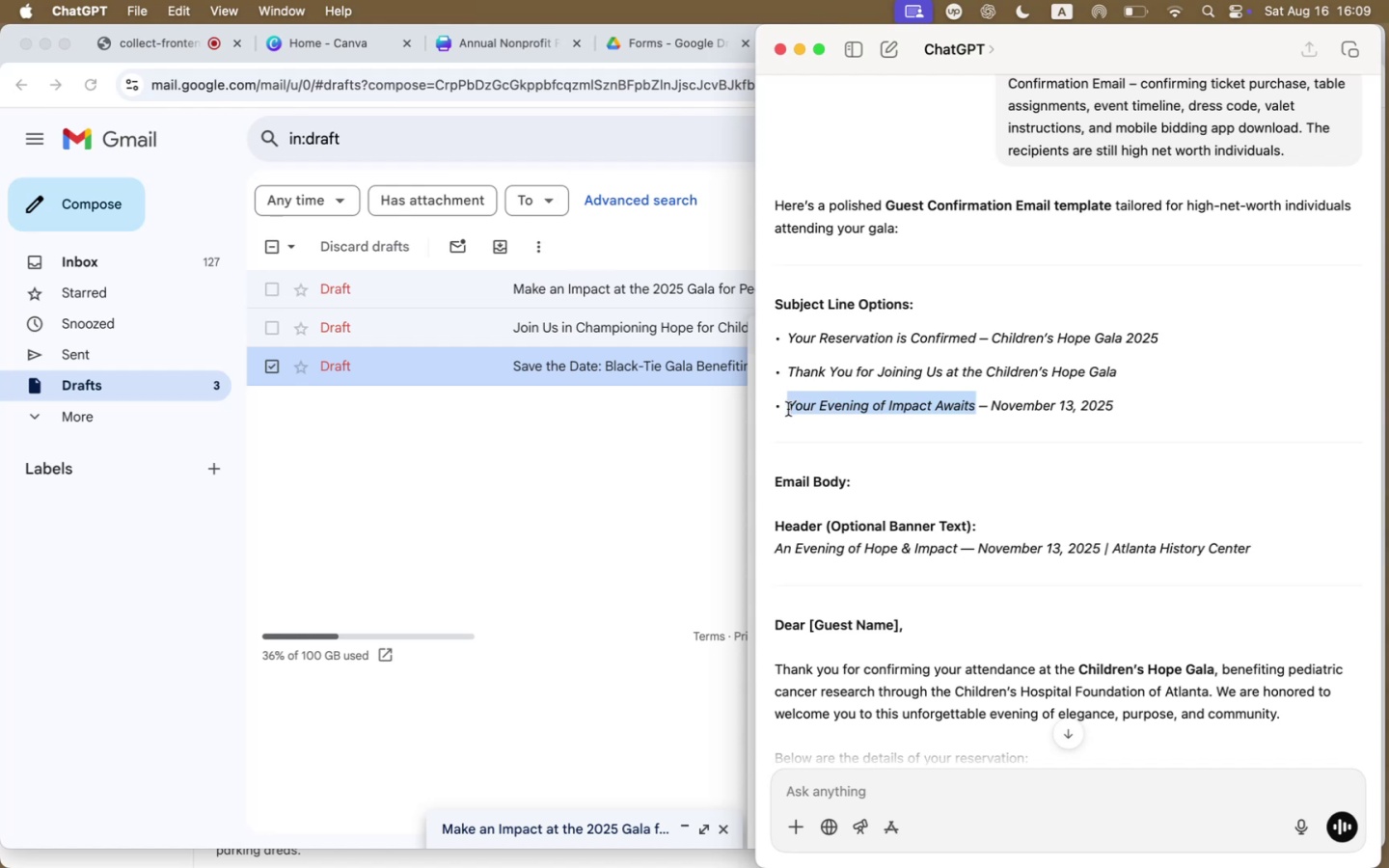 
key(Meta+C)
 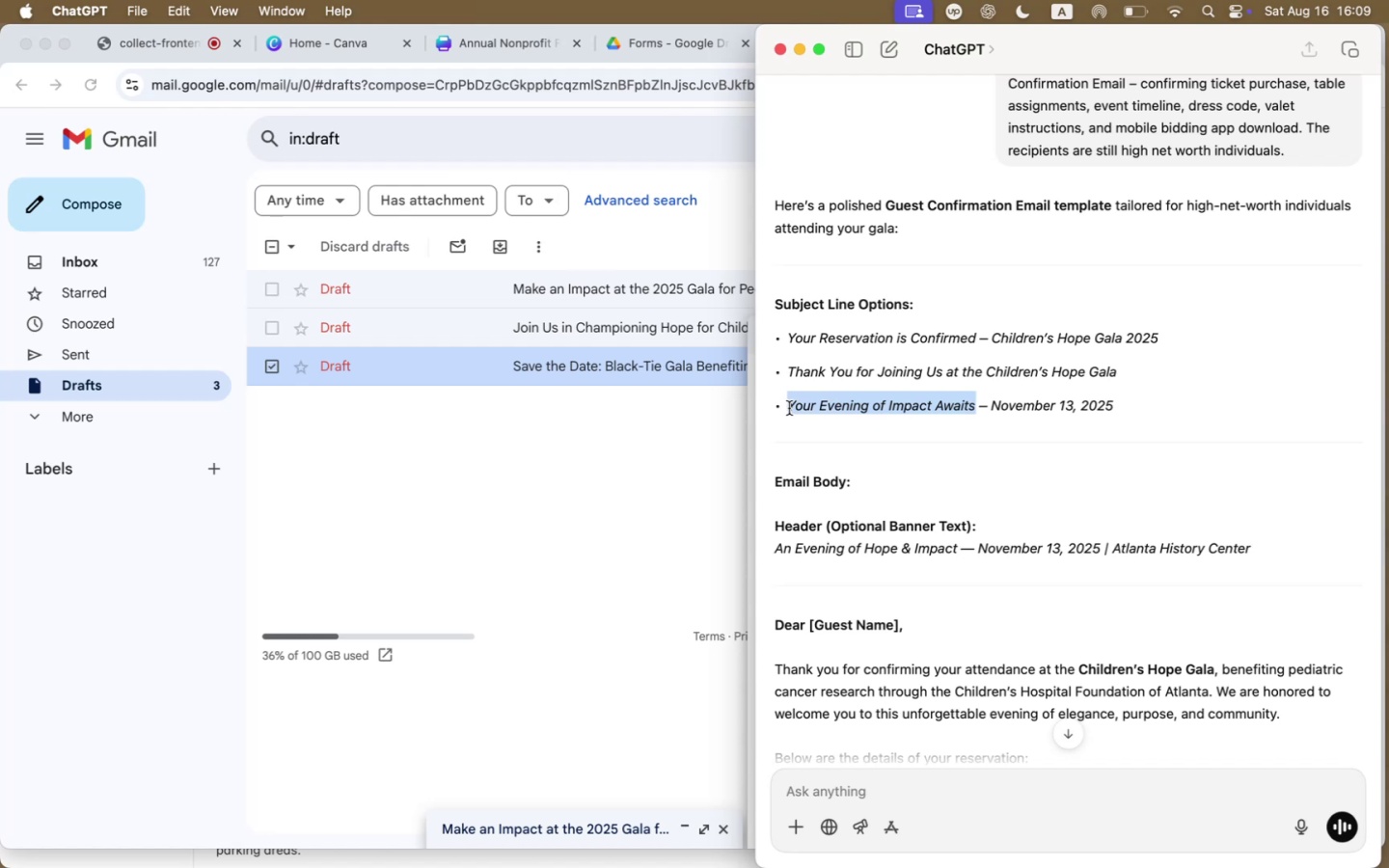 
scroll: coordinate [801, 435], scroll_direction: down, amount: 3.0
 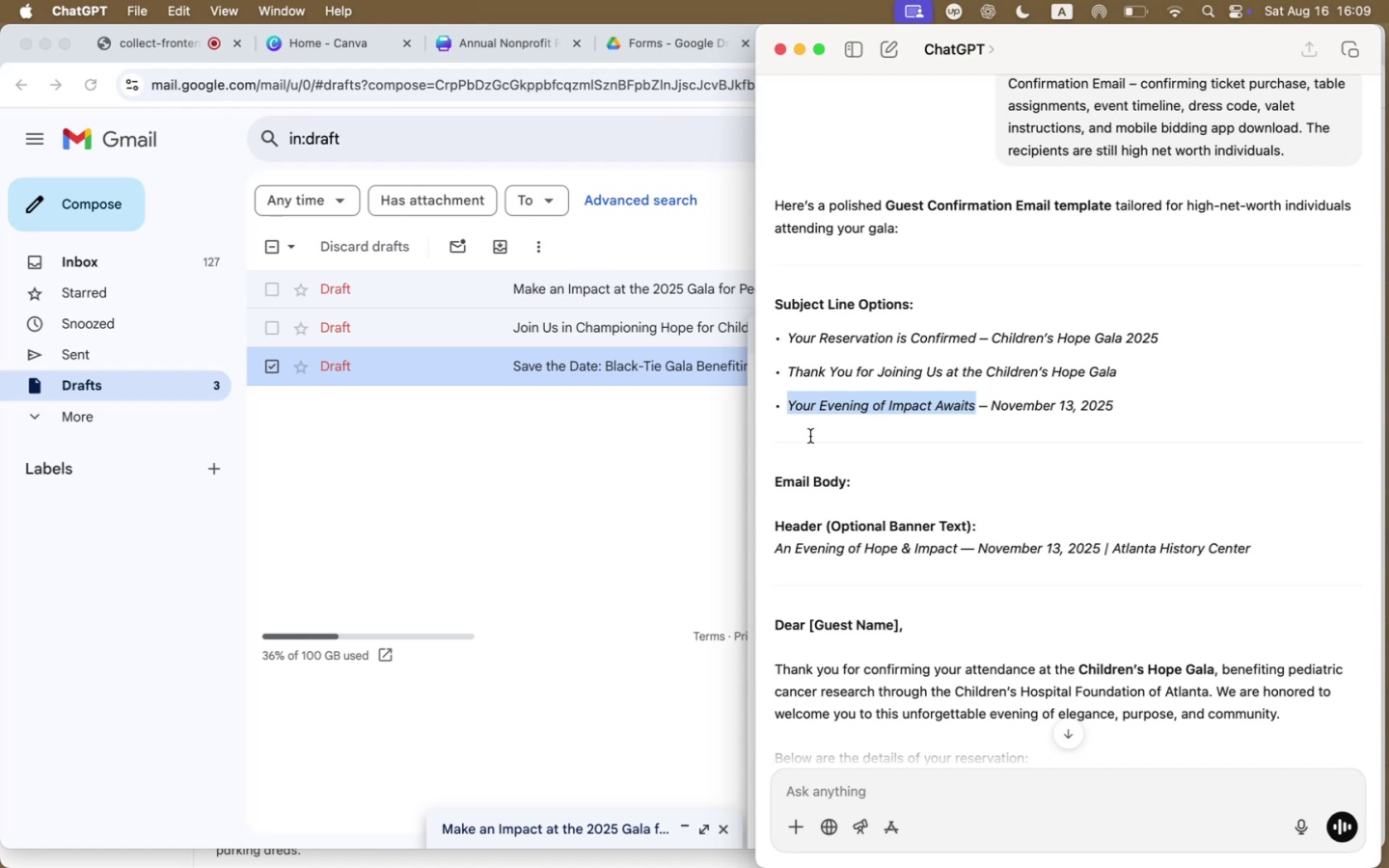 
left_click([624, 479])
 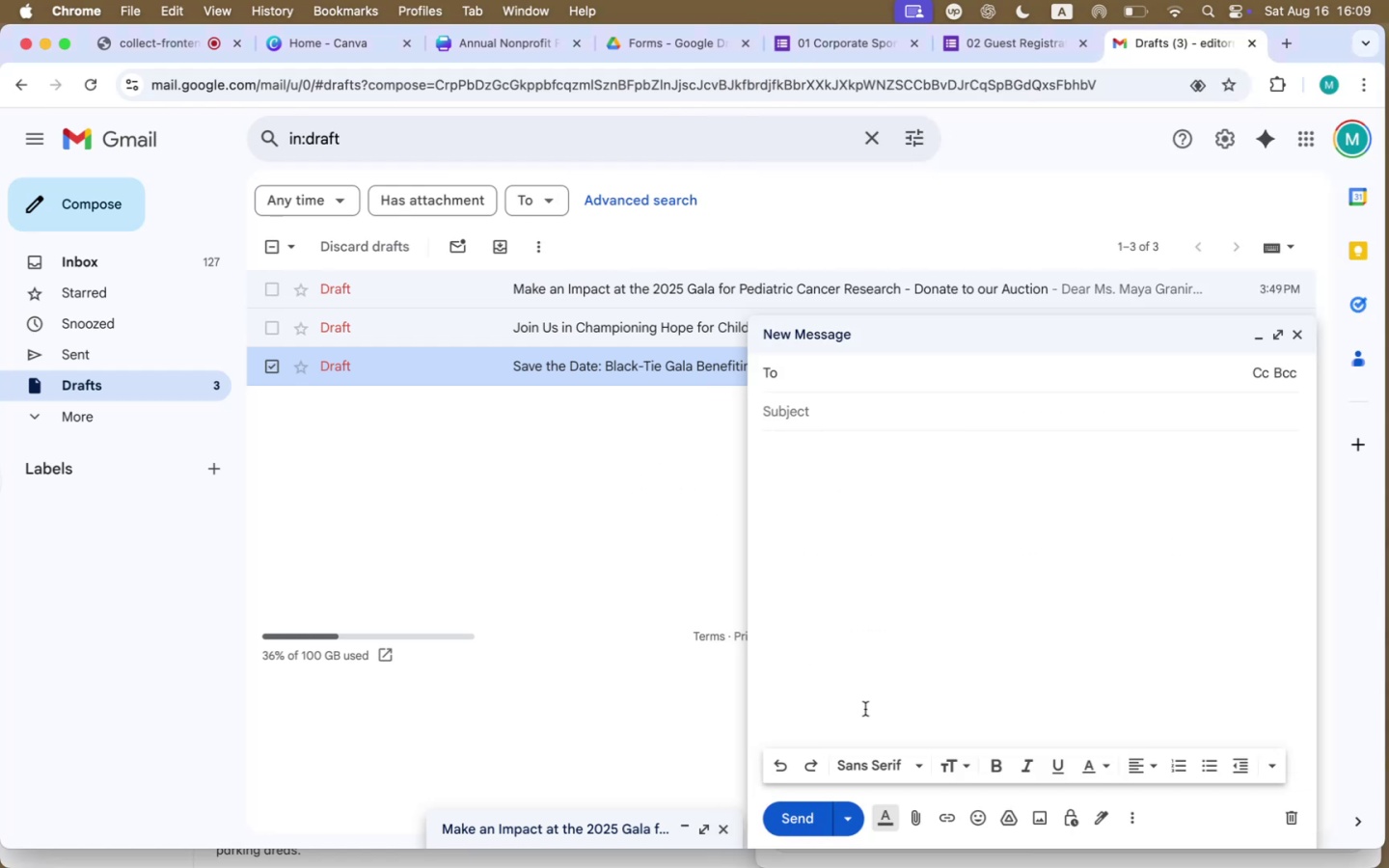 
left_click([838, 416])
 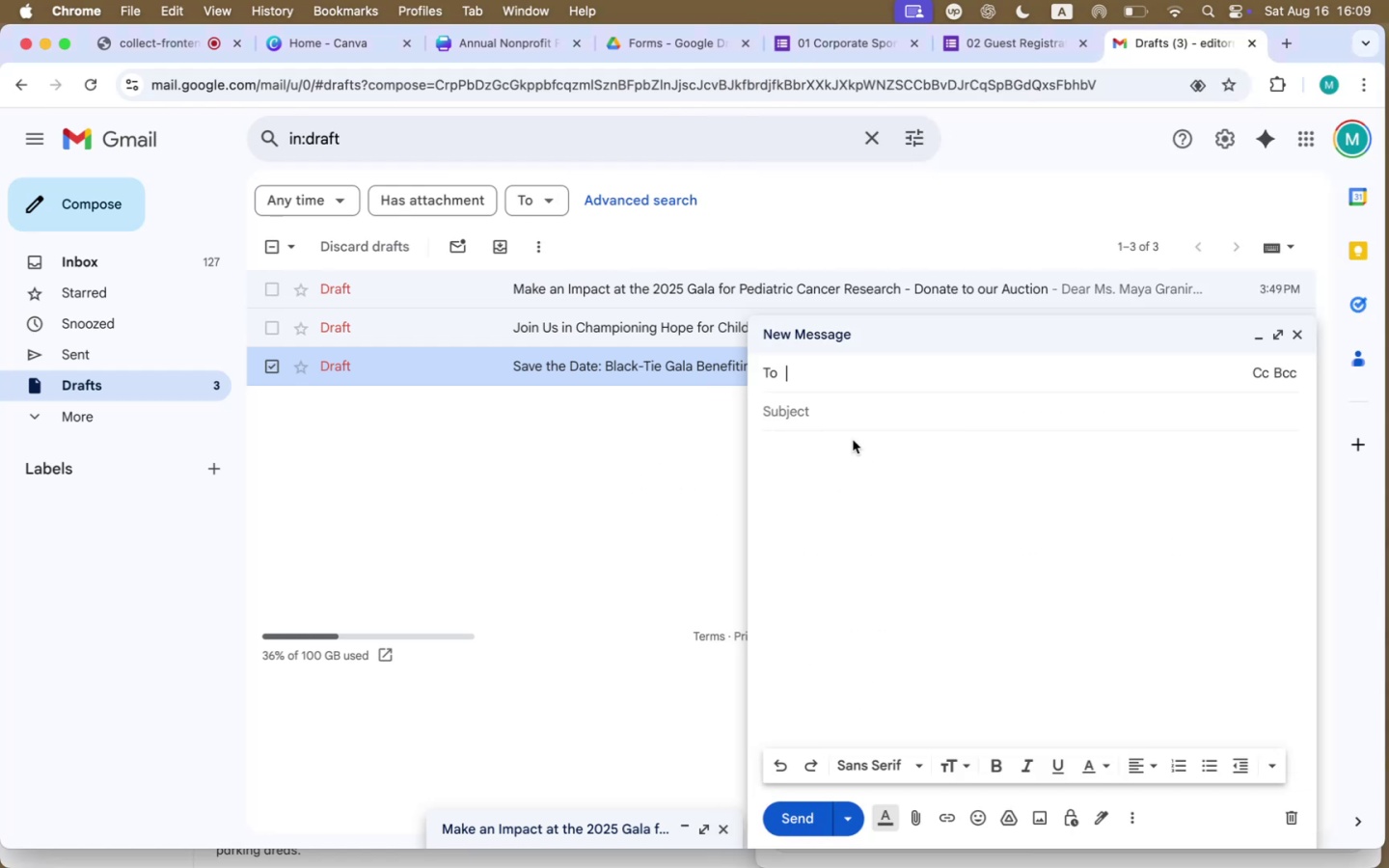 
key(Meta+V)
 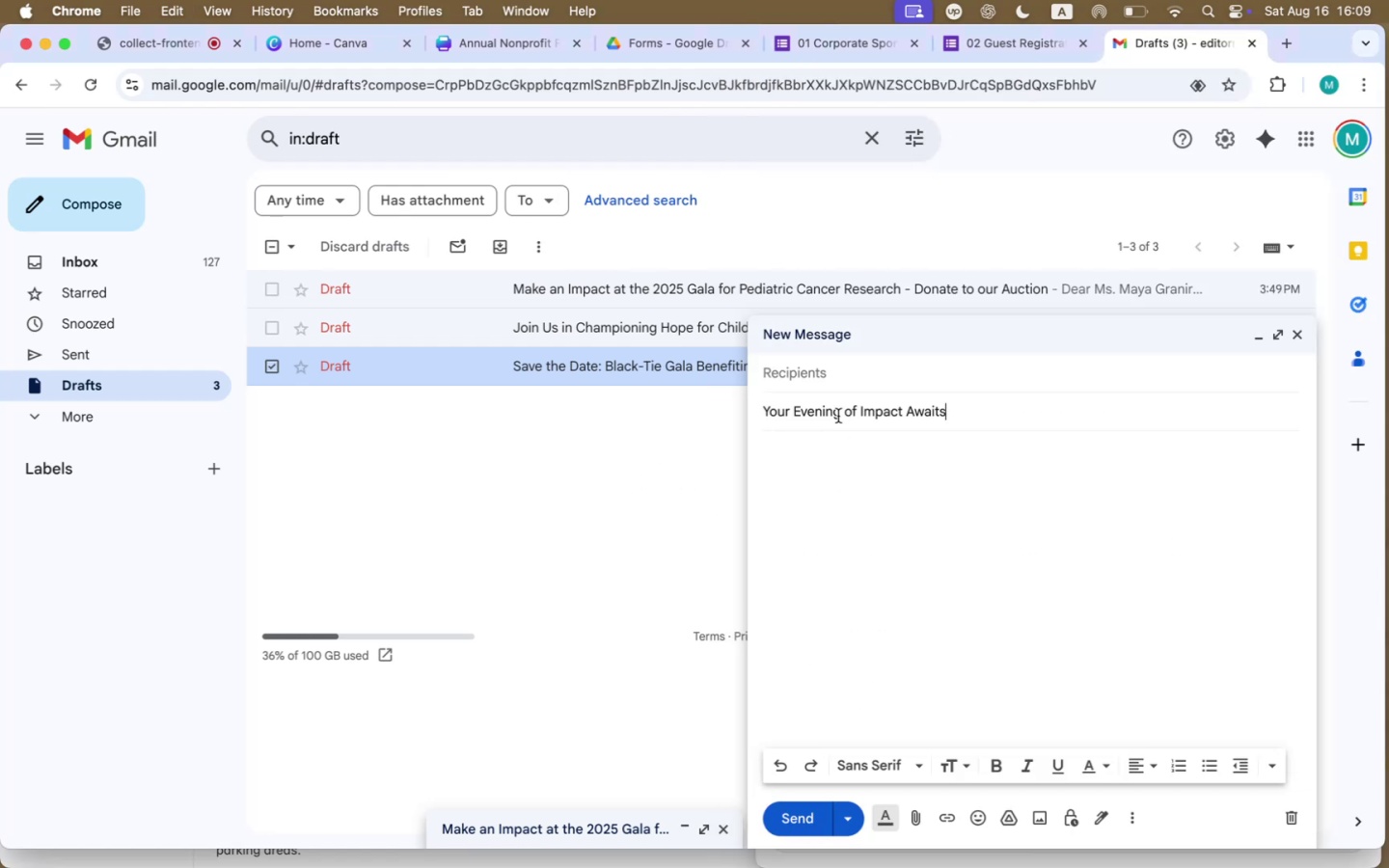 
key(Space)
 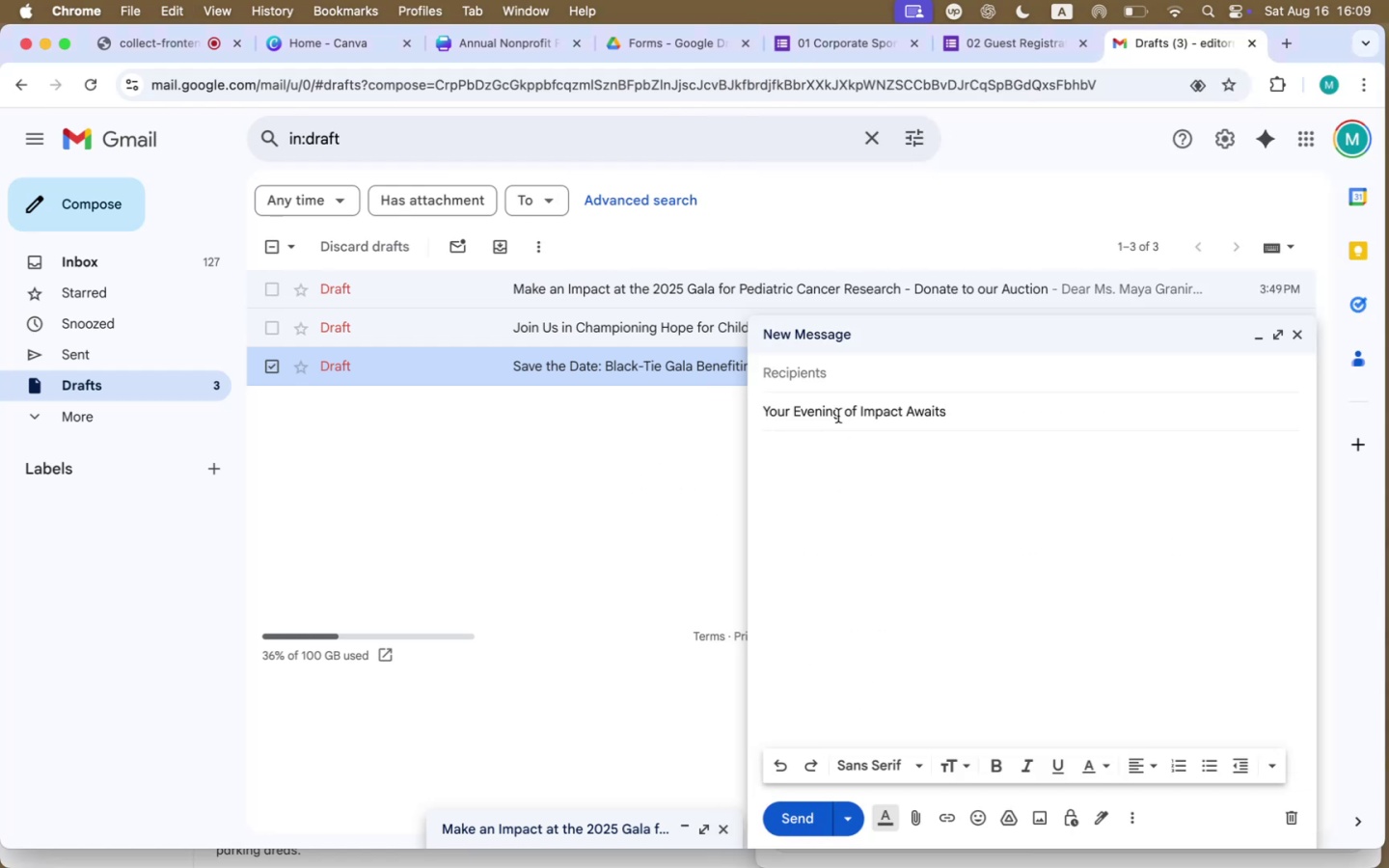 
key(Minus)
 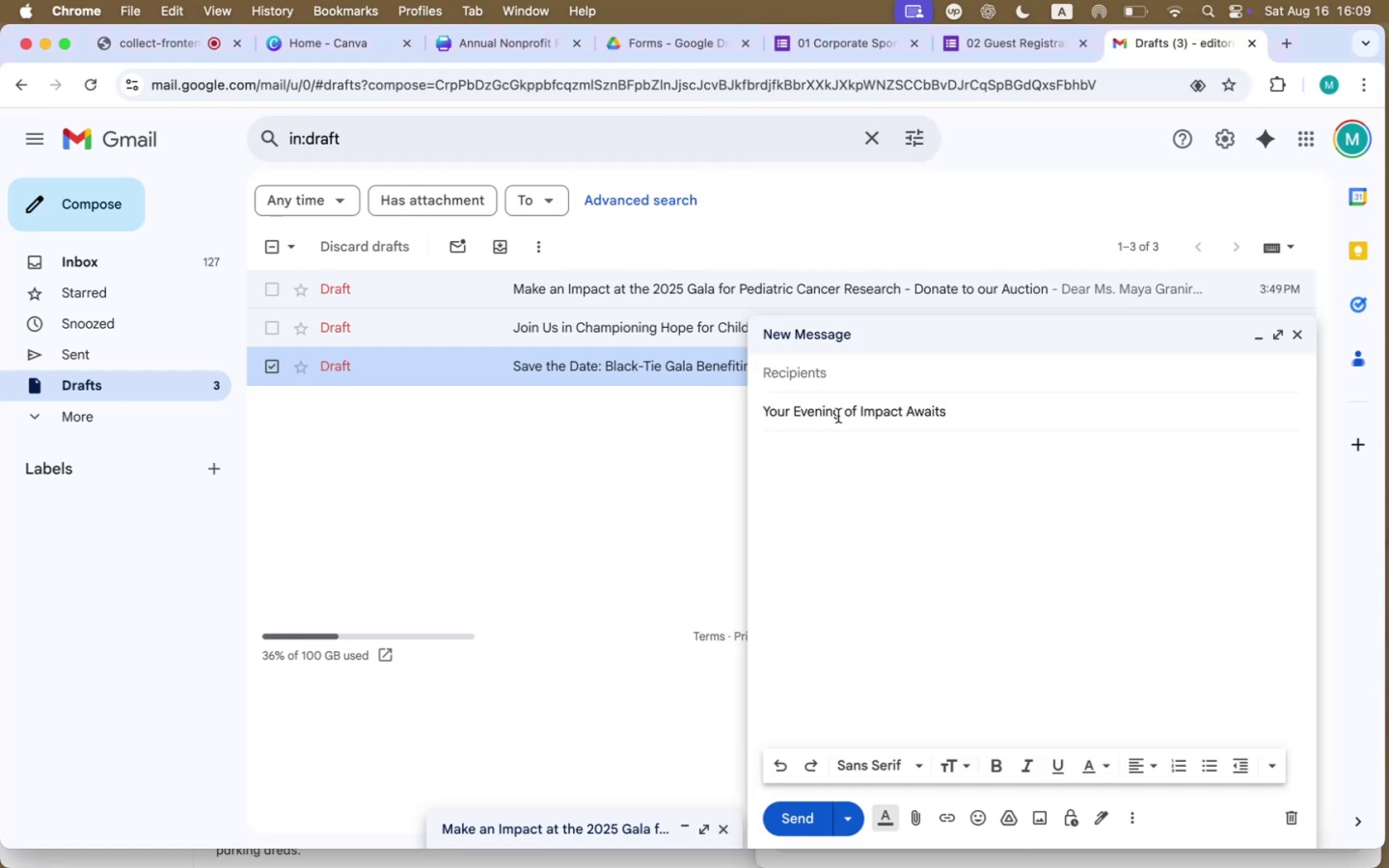 
key(Space)
 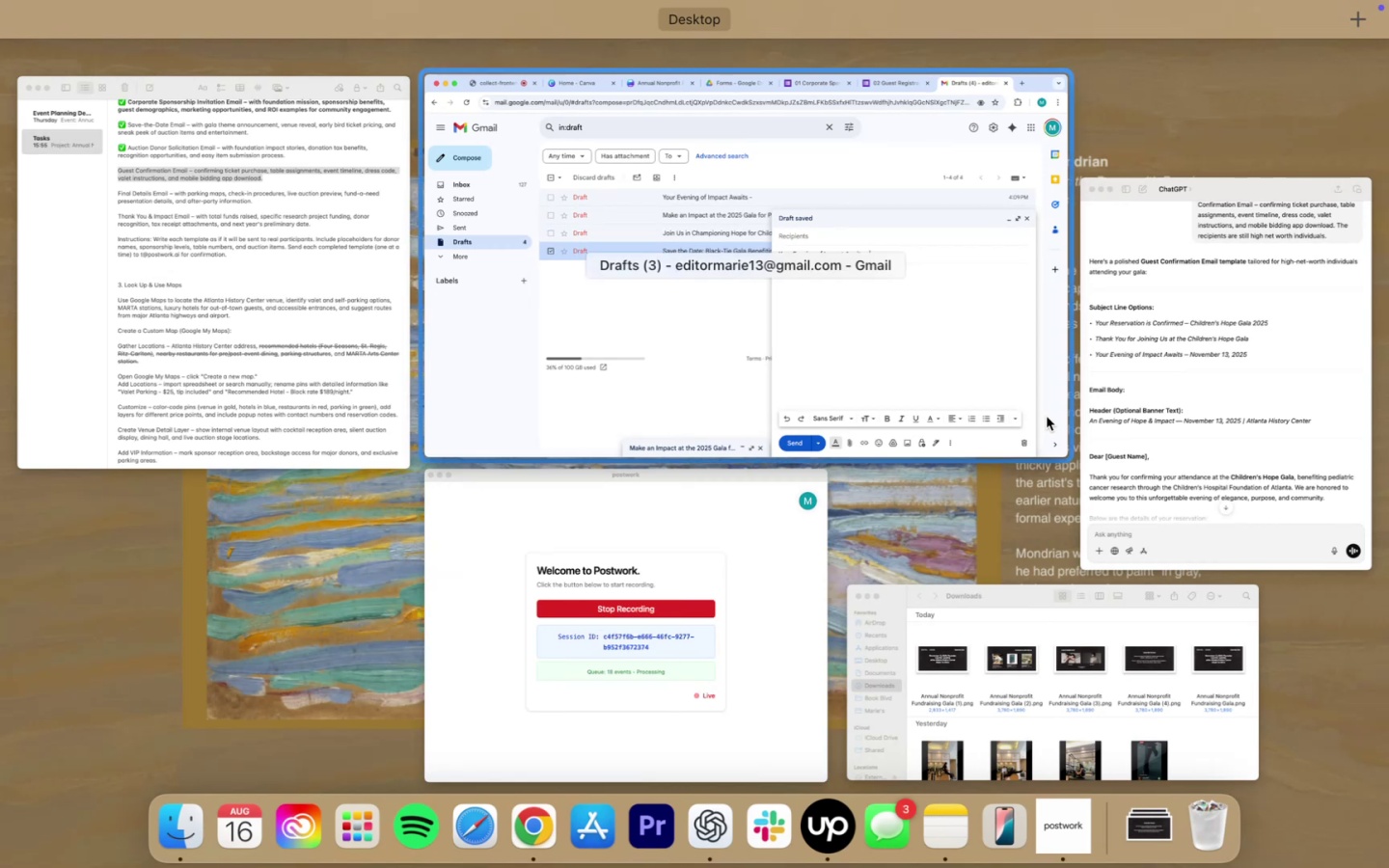 
left_click([1266, 403])
 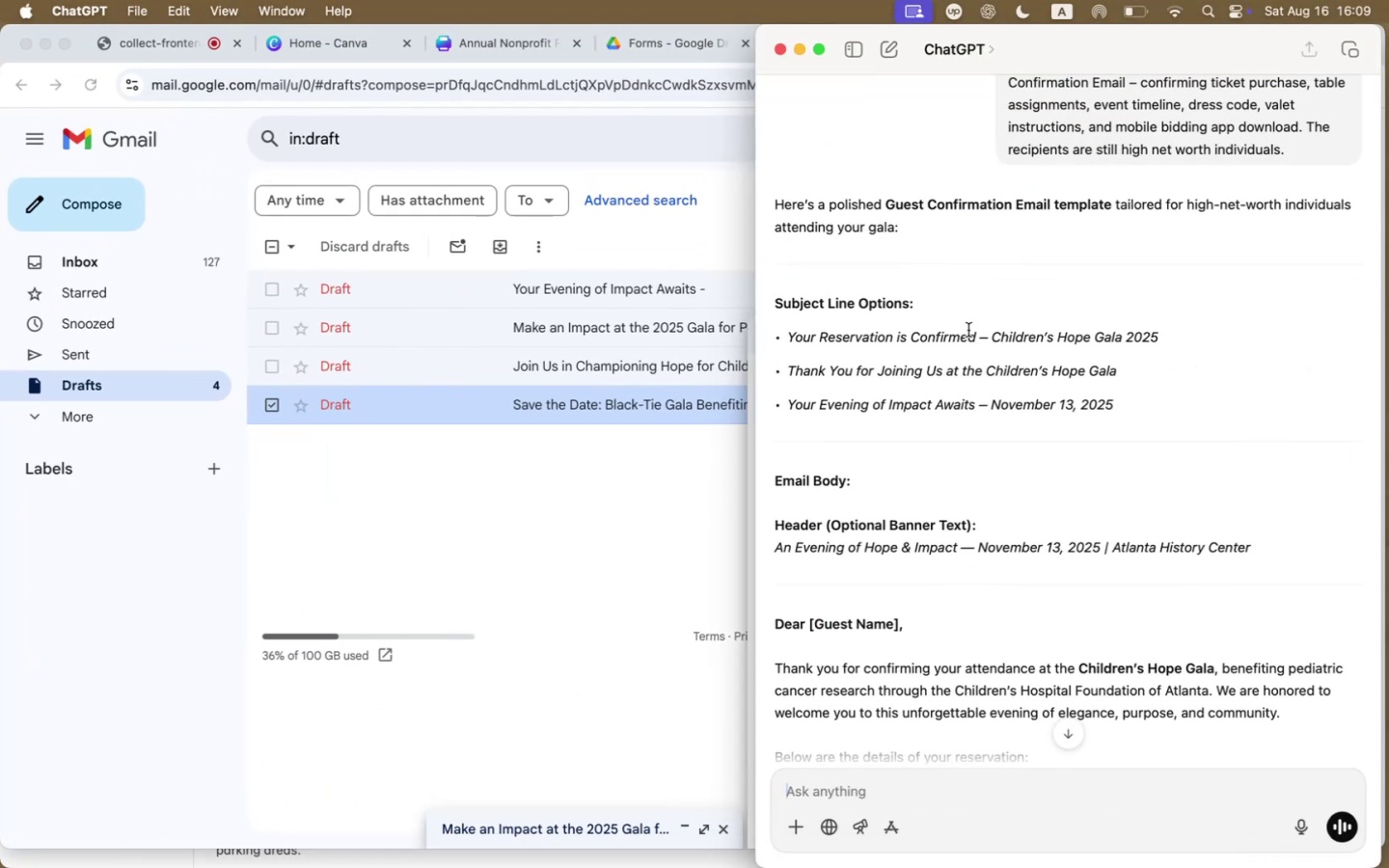 
left_click_drag(start_coordinate=[976, 336], to_coordinate=[791, 338])
 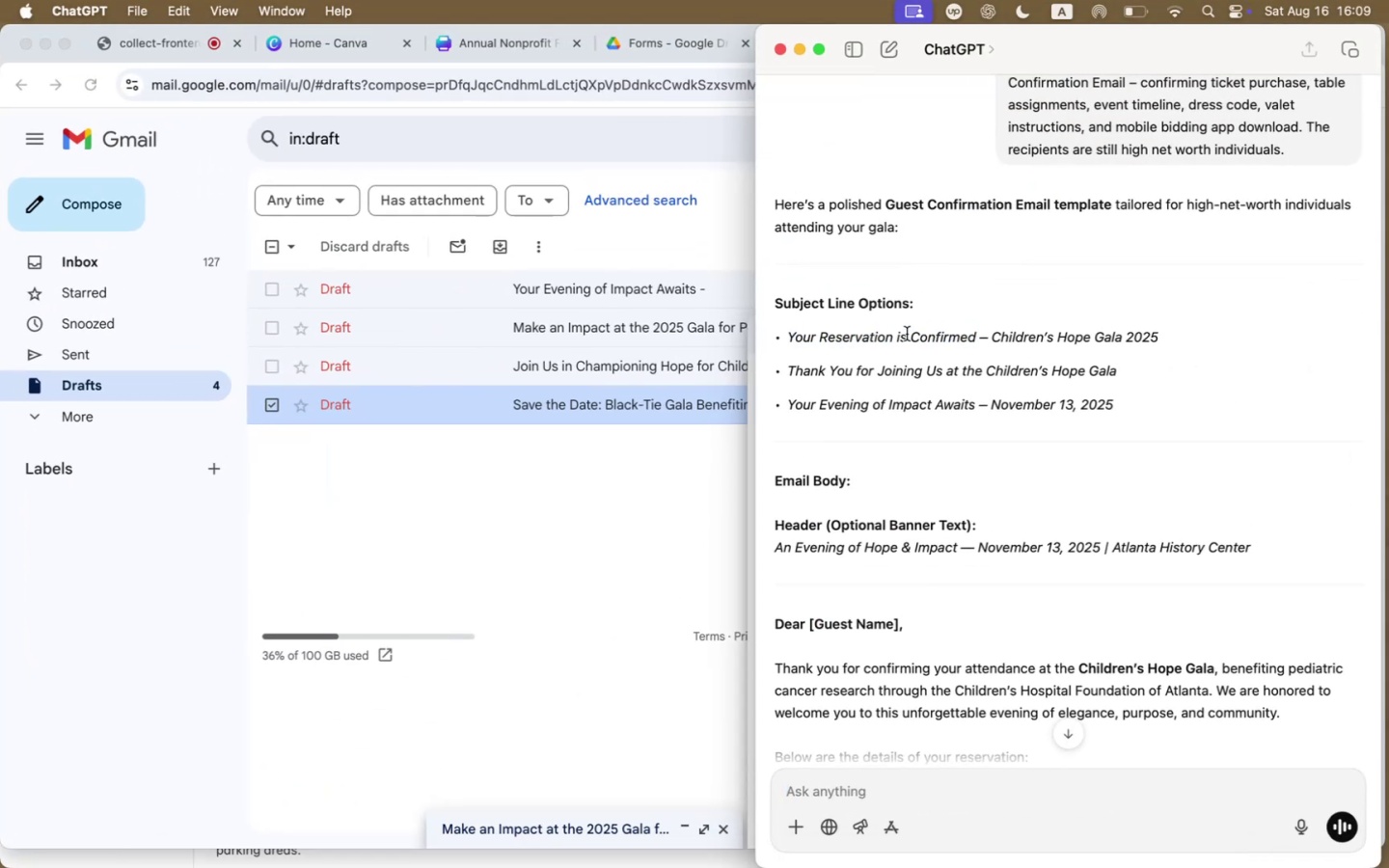 
left_click_drag(start_coordinate=[977, 334], to_coordinate=[788, 337])
 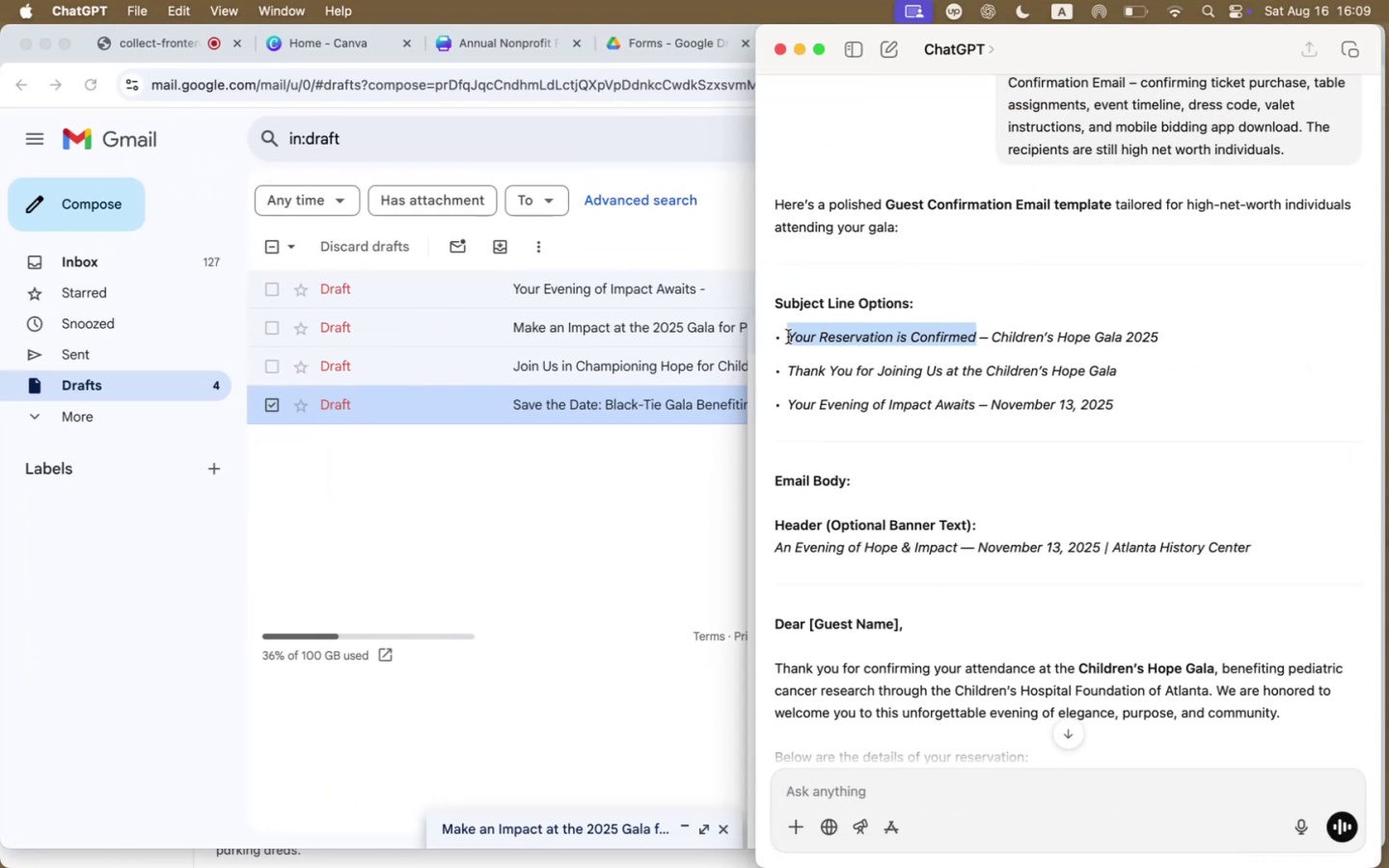 
key(Meta+CommandLeft)
 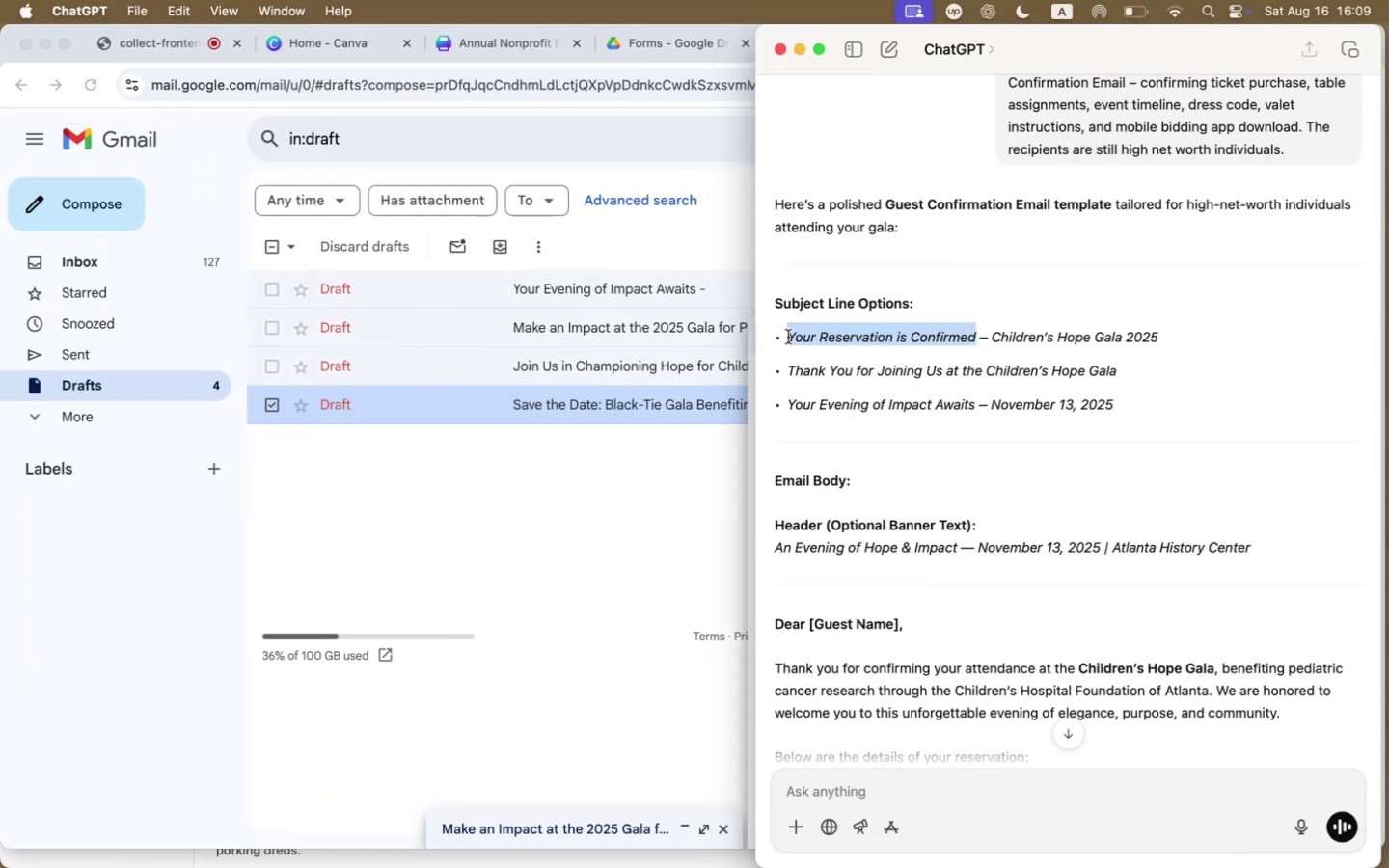 
key(Meta+C)
 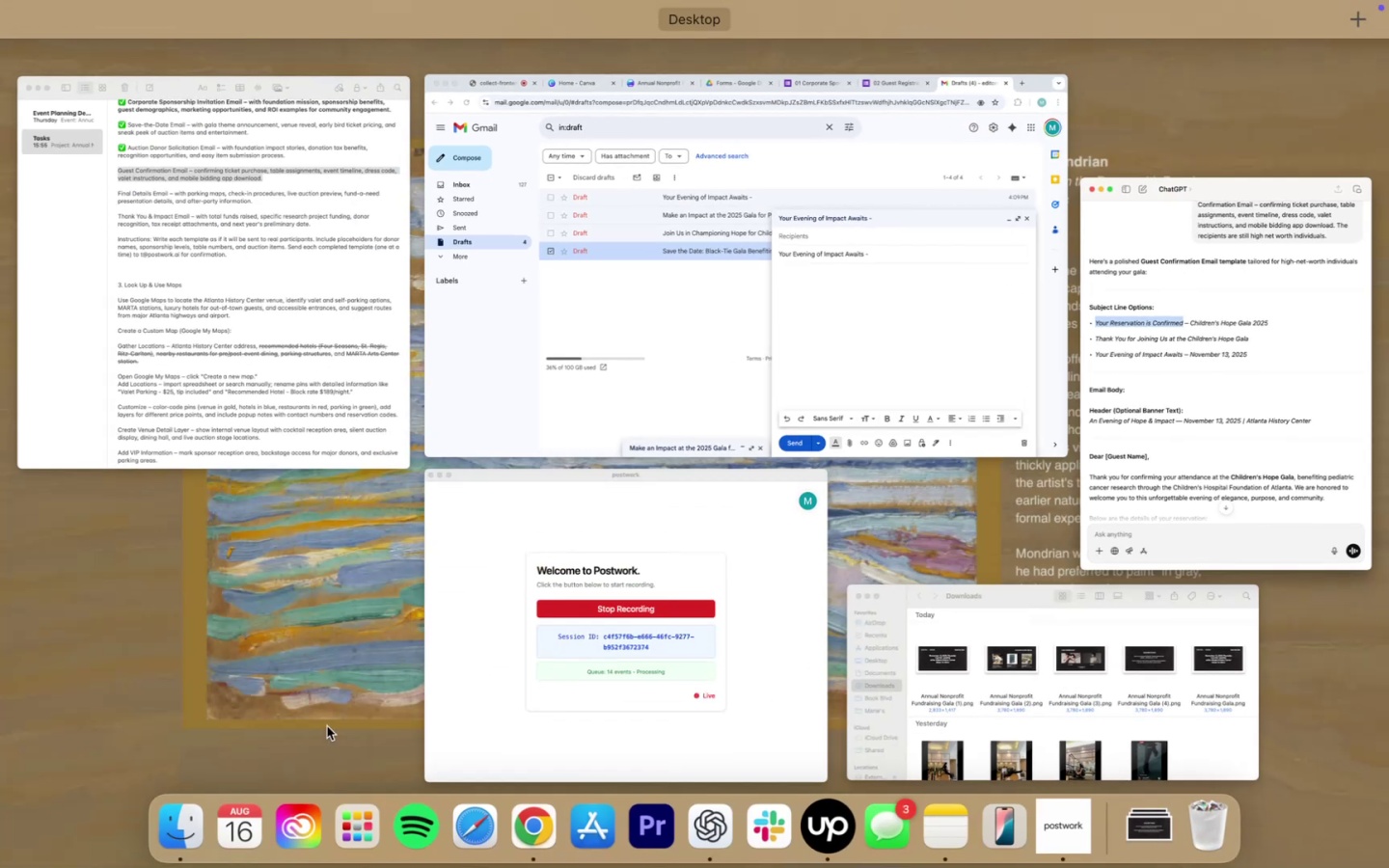 
left_click([859, 337])
 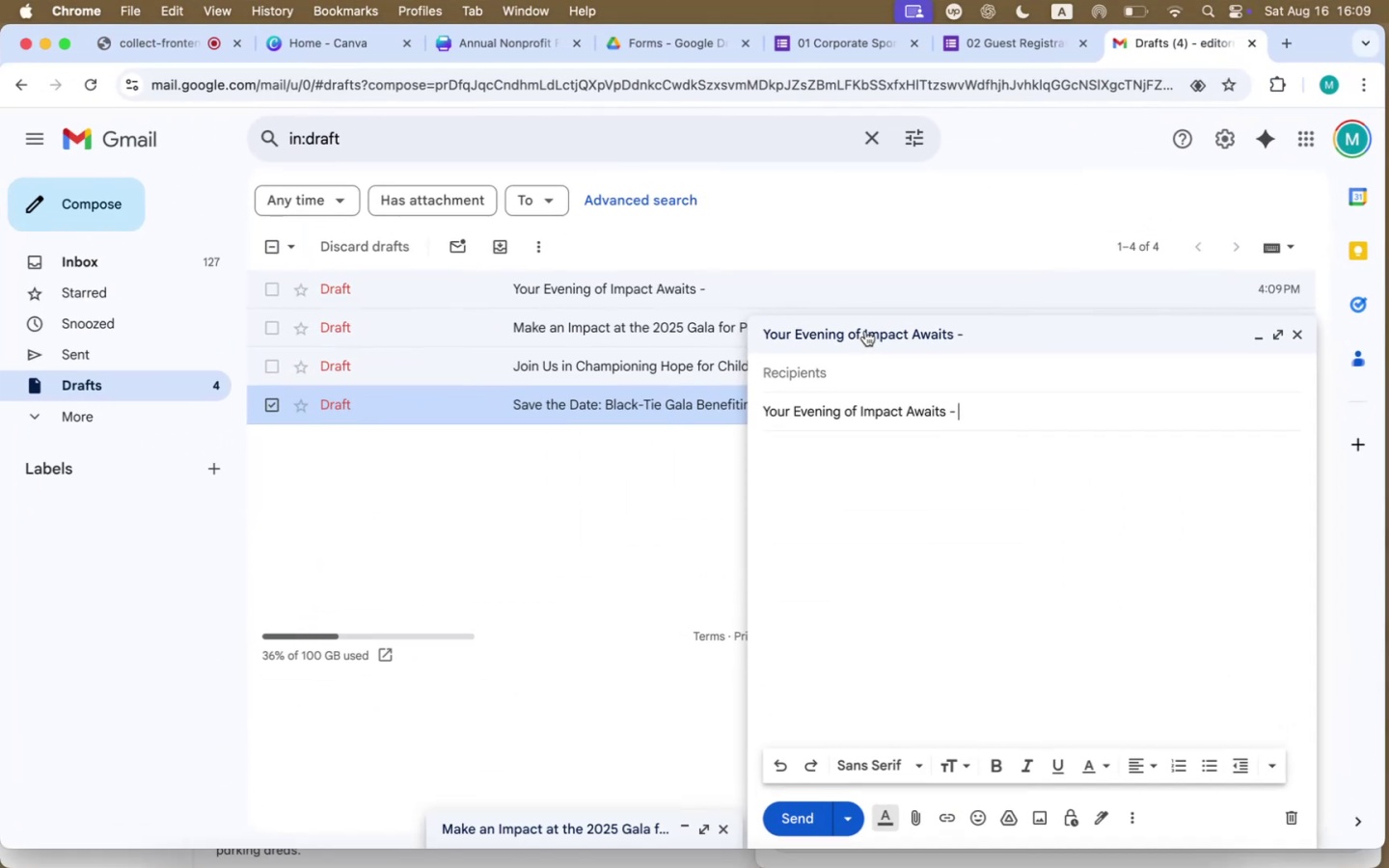 
key(Meta+CommandLeft)
 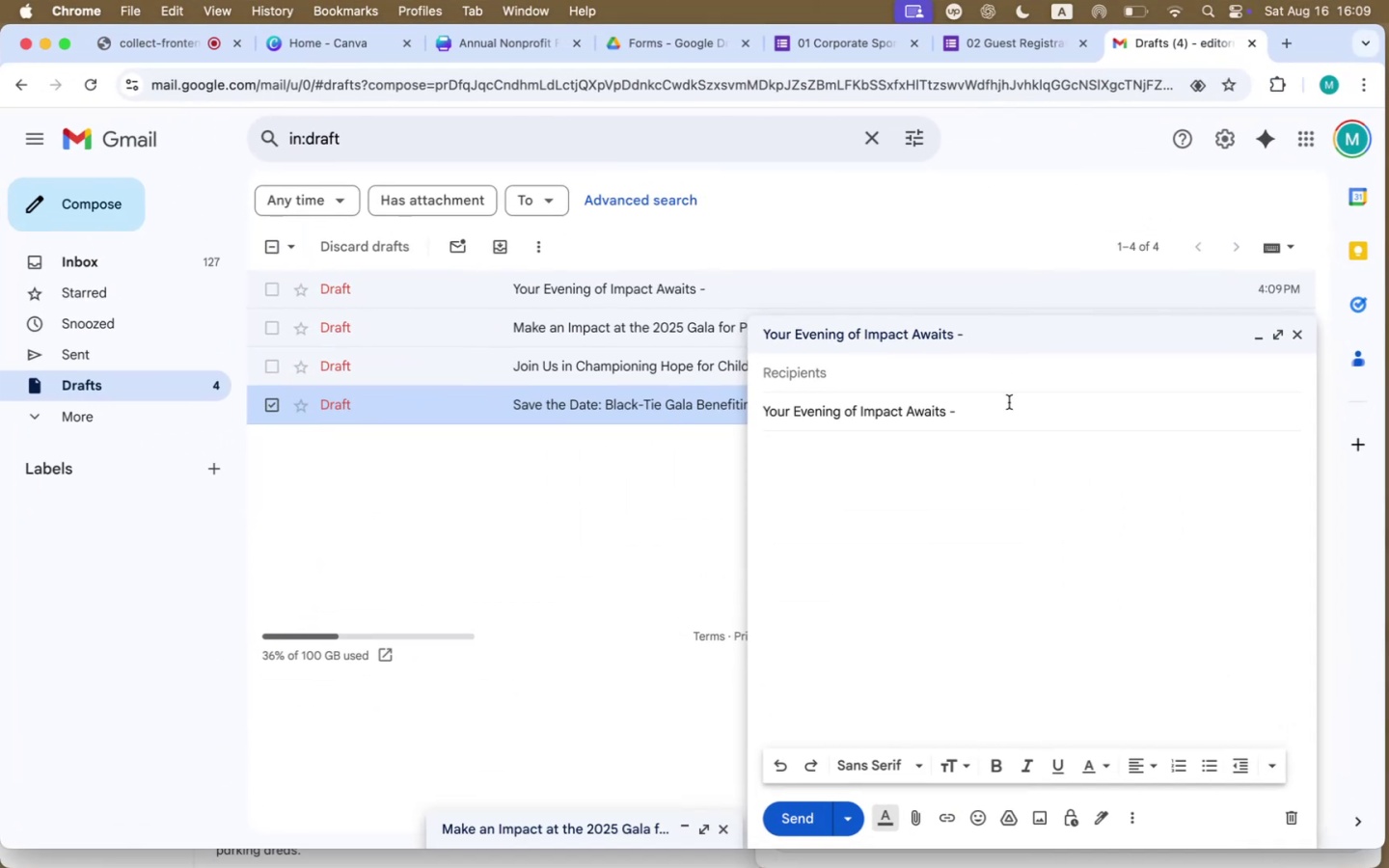 
key(Meta+V)
 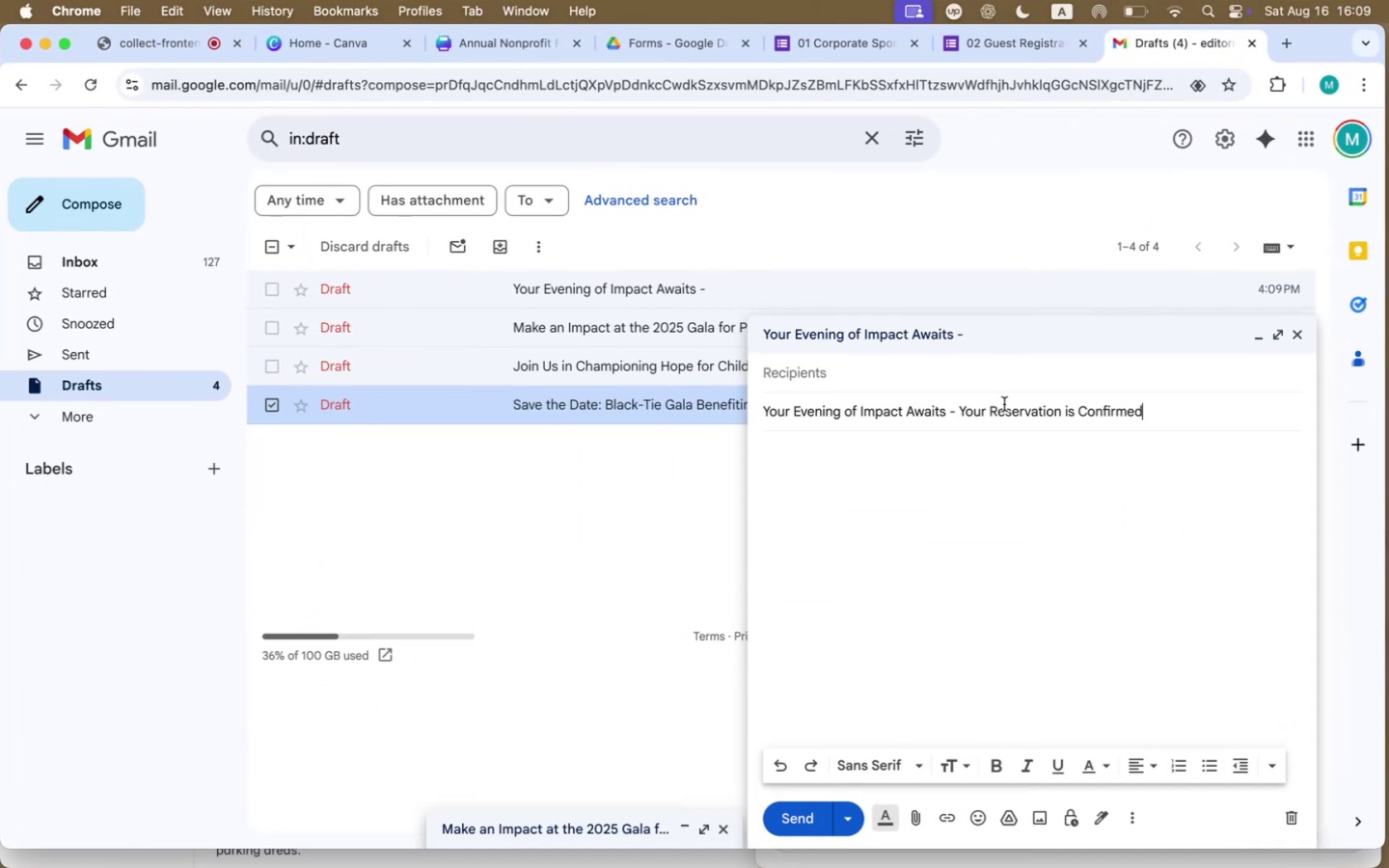 
type( for the CHFA Gala)
 